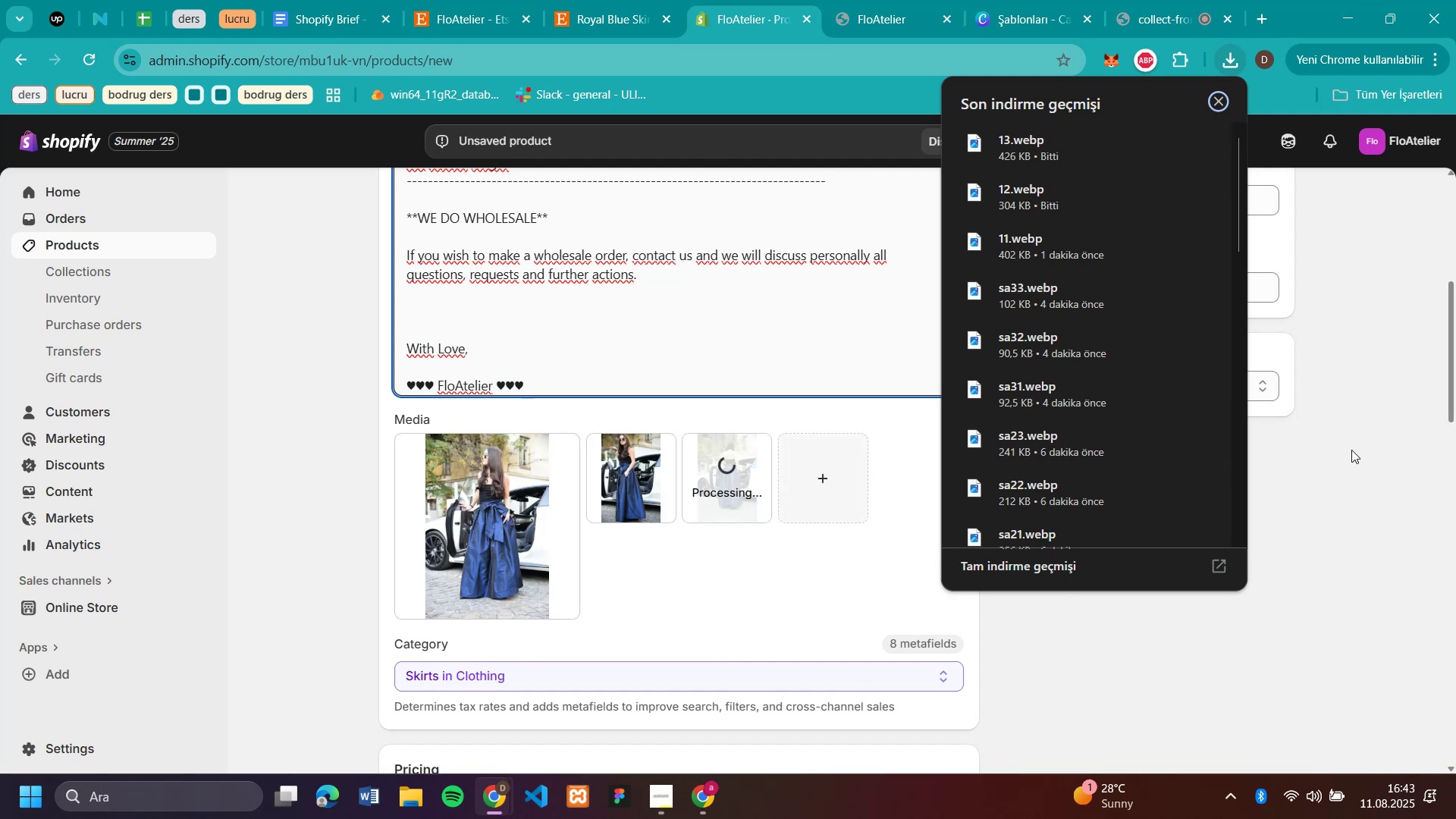 
left_click([1351, 450])
 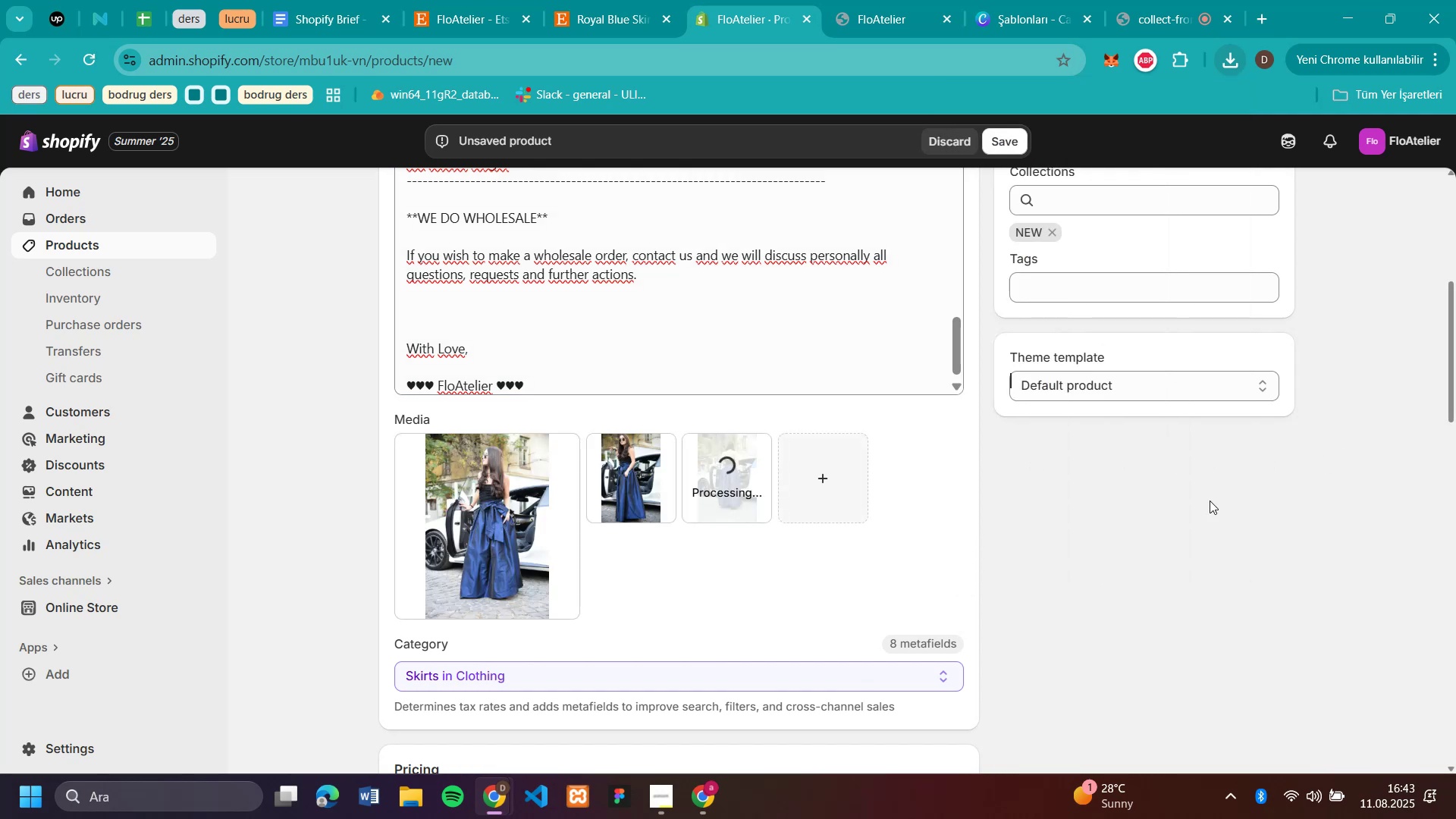 
scroll: coordinate [748, 394], scroll_direction: down, amount: 11.0
 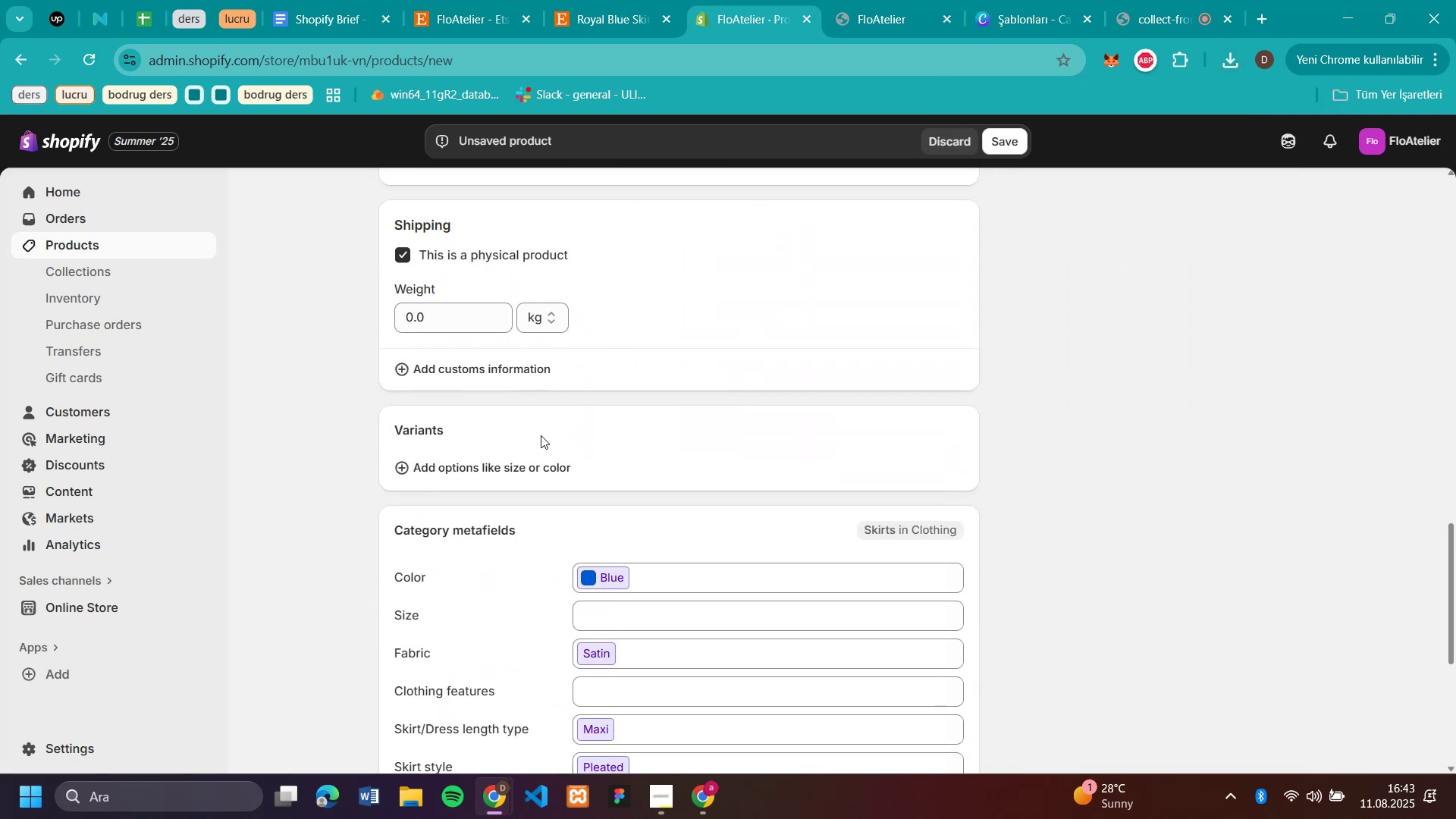 
left_click([530, 463])
 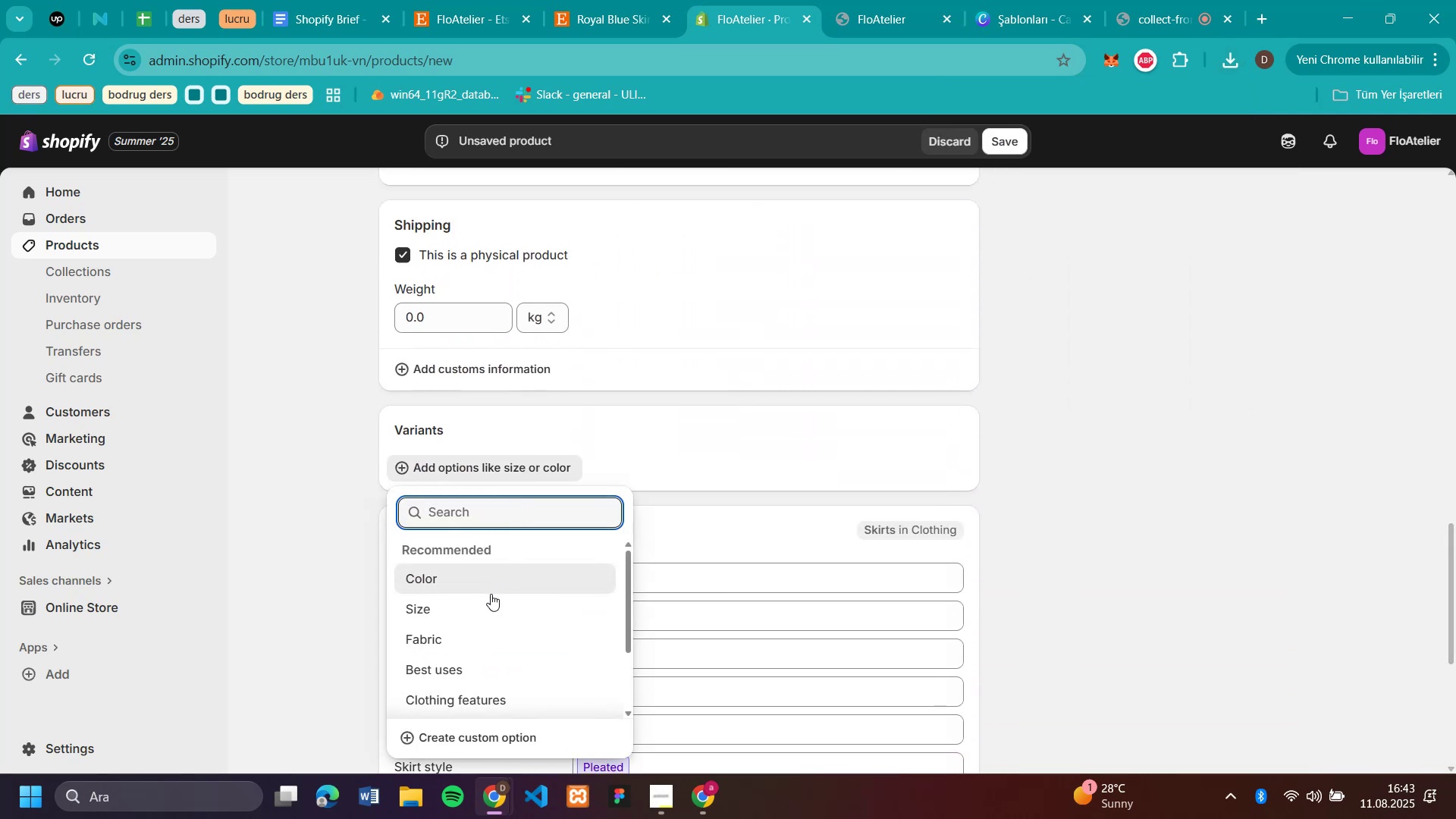 
left_click([488, 601])
 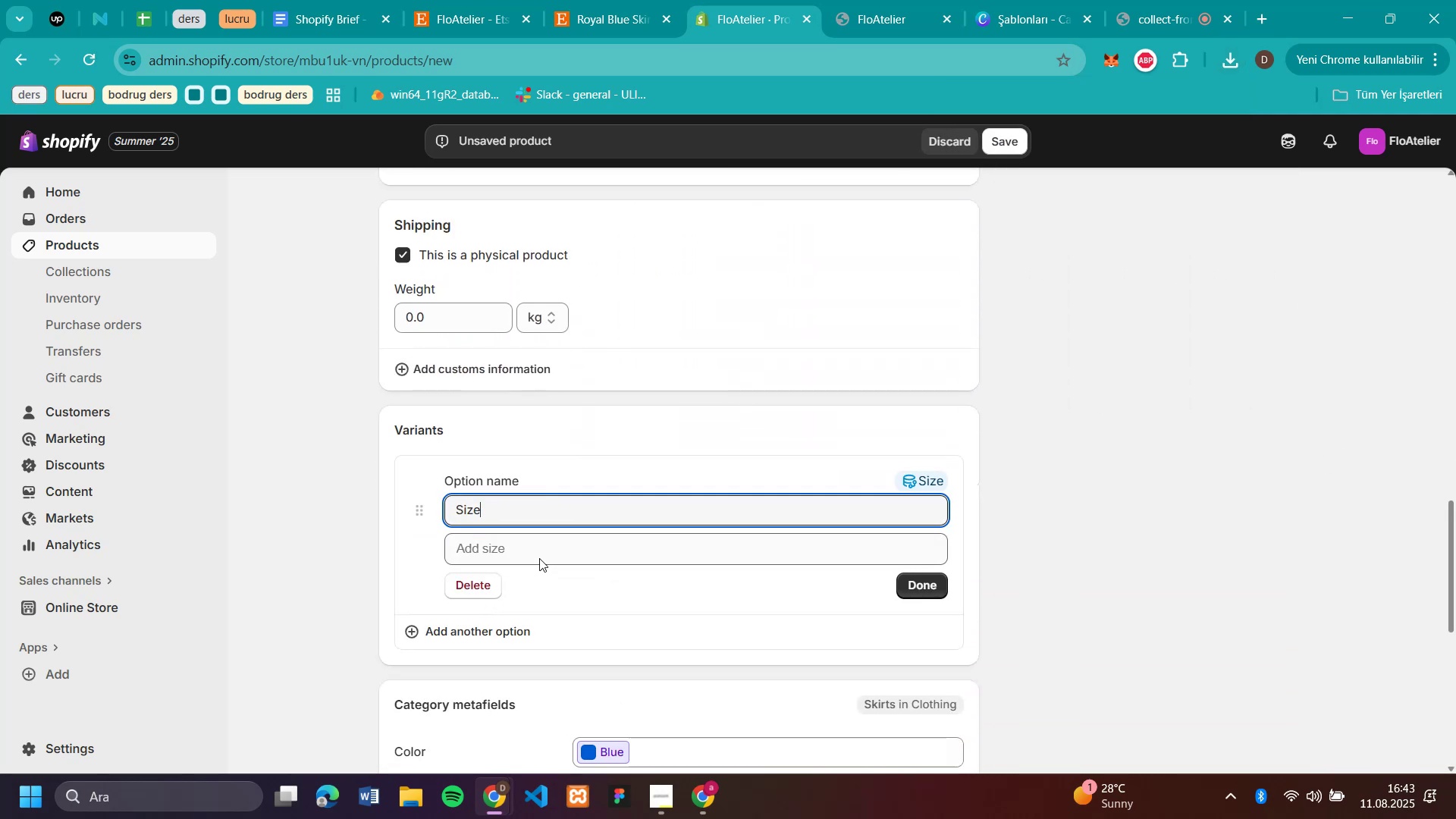 
left_click([543, 553])
 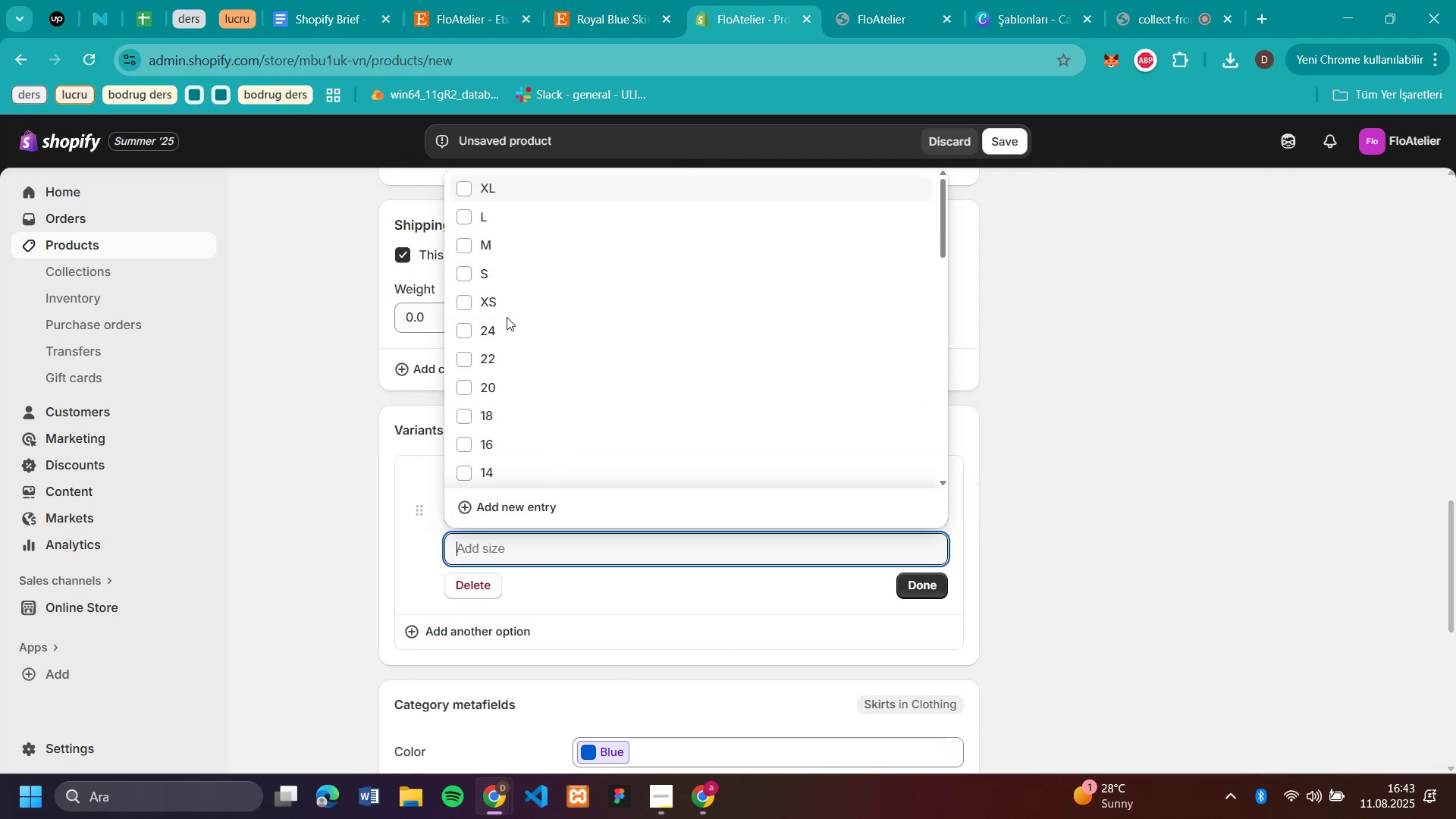 
left_click([510, 298])
 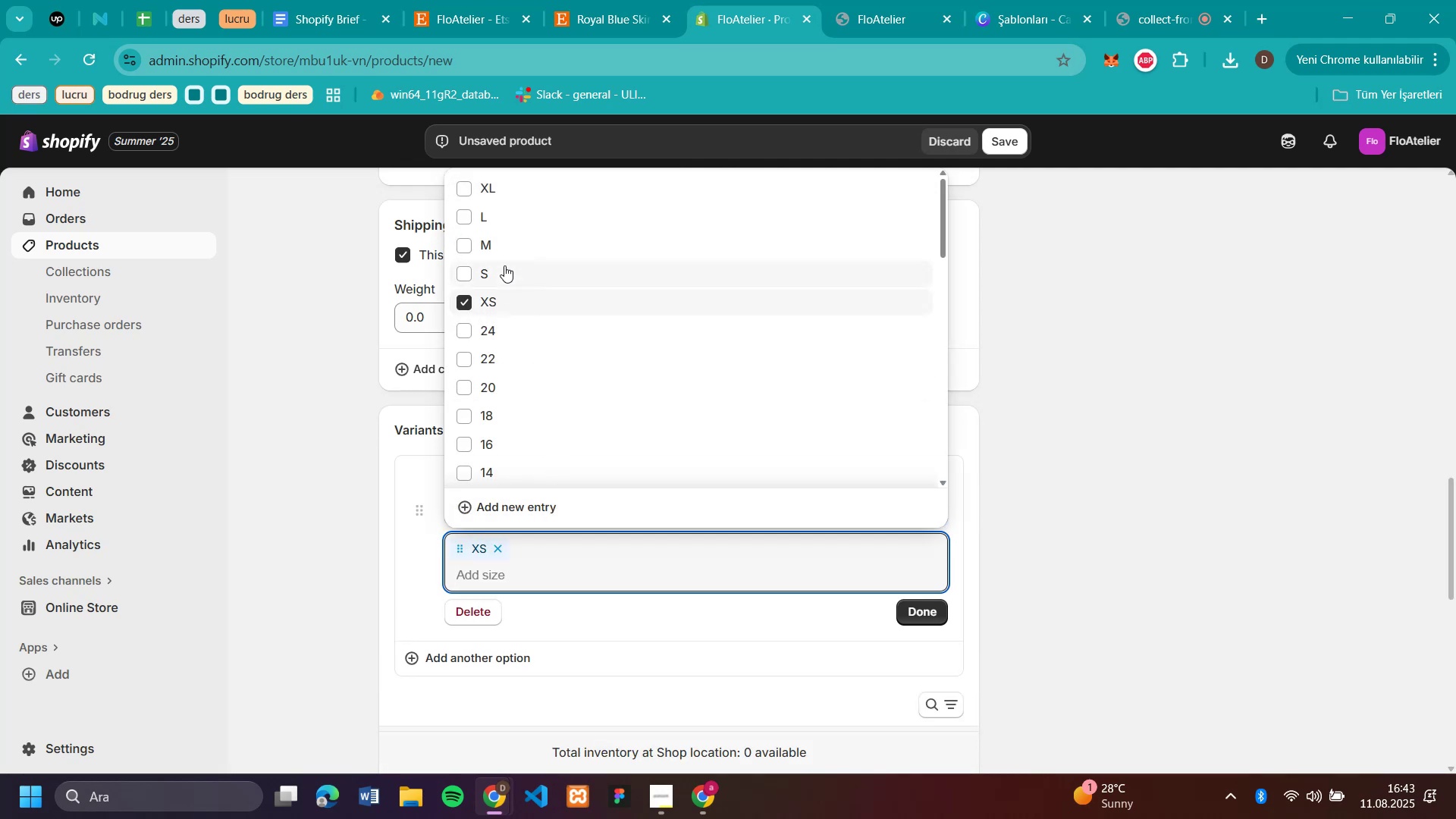 
left_click([504, 267])
 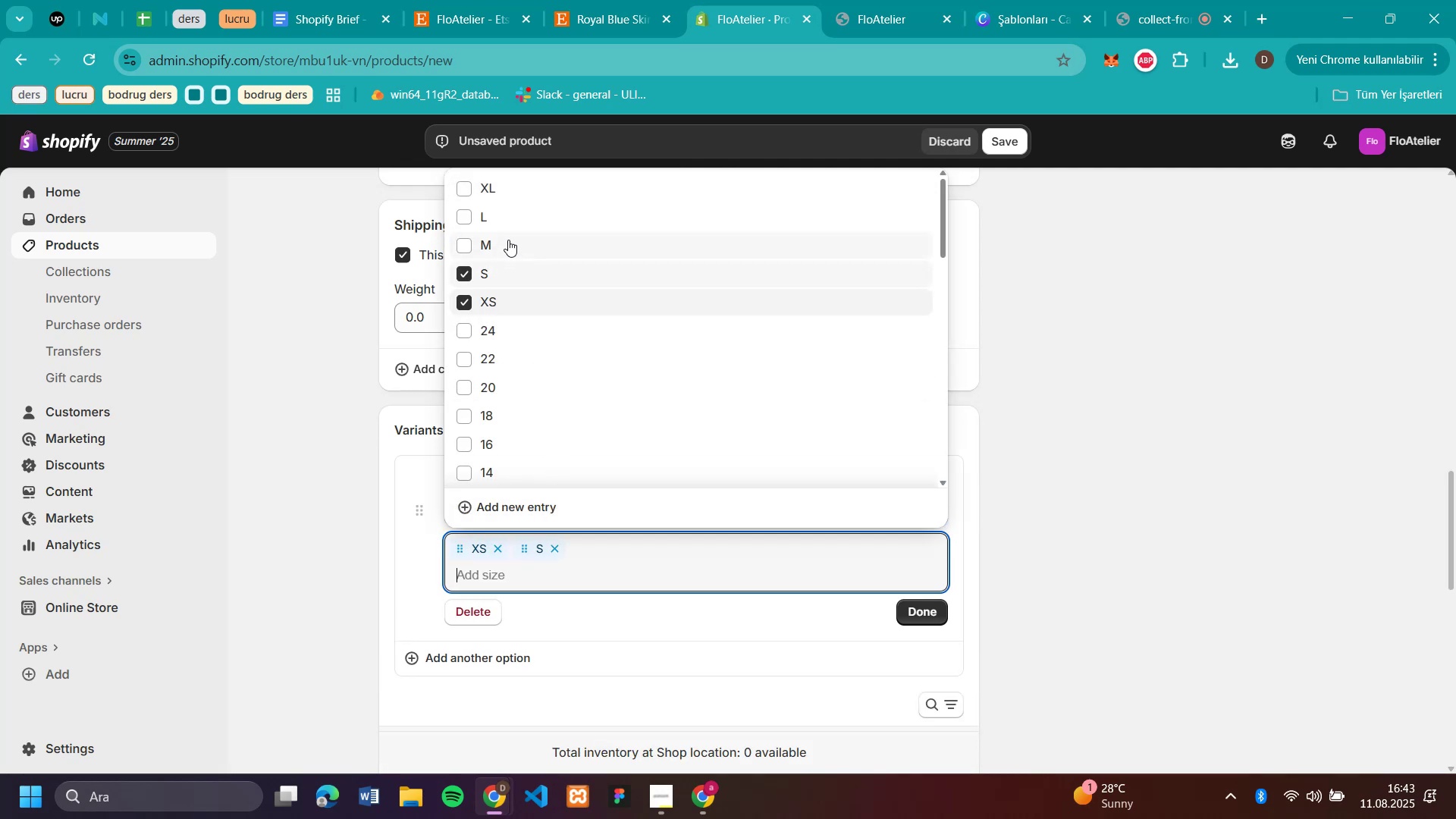 
left_click([510, 237])
 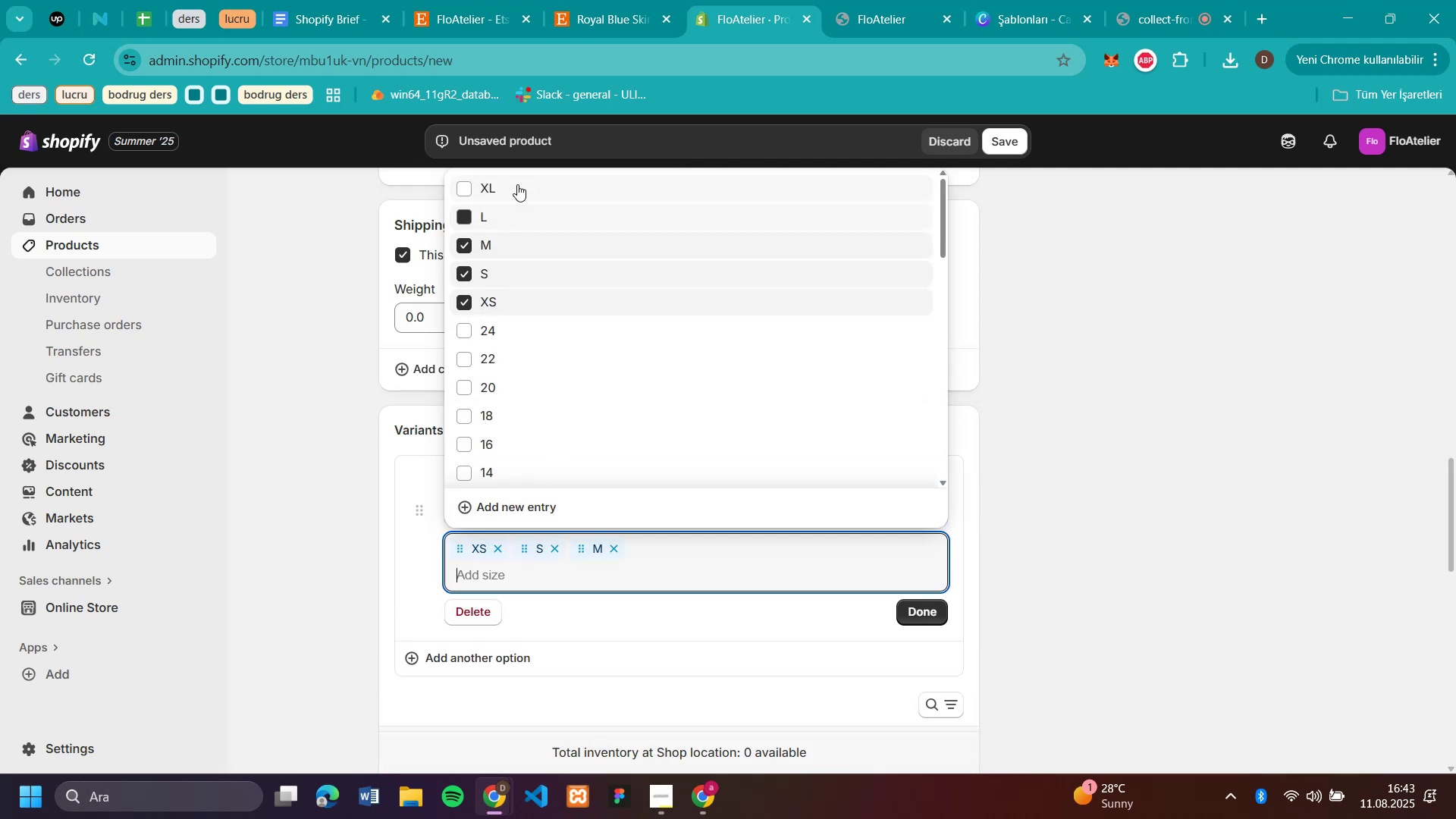 
double_click([517, 184])
 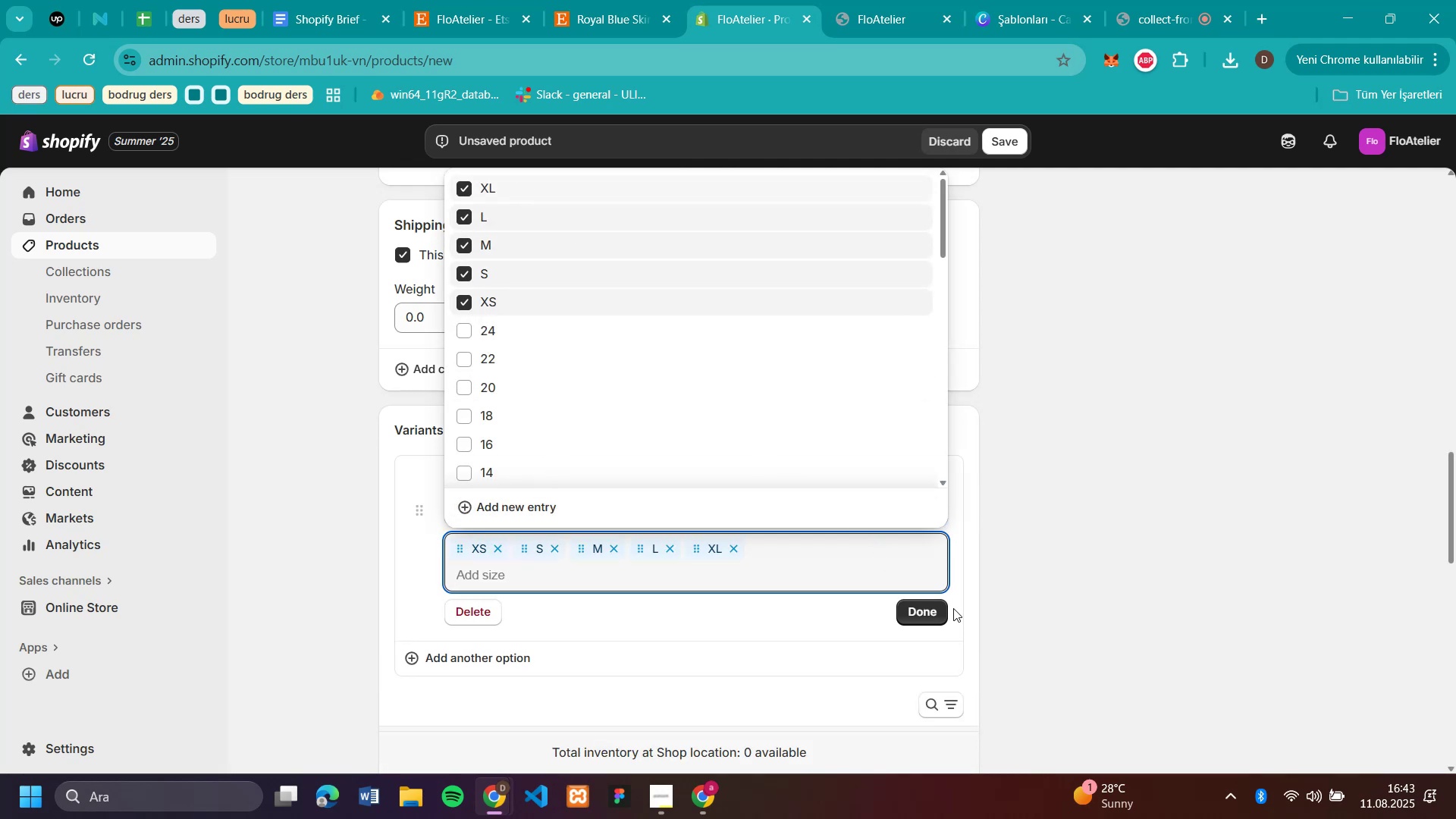 
left_click([924, 607])
 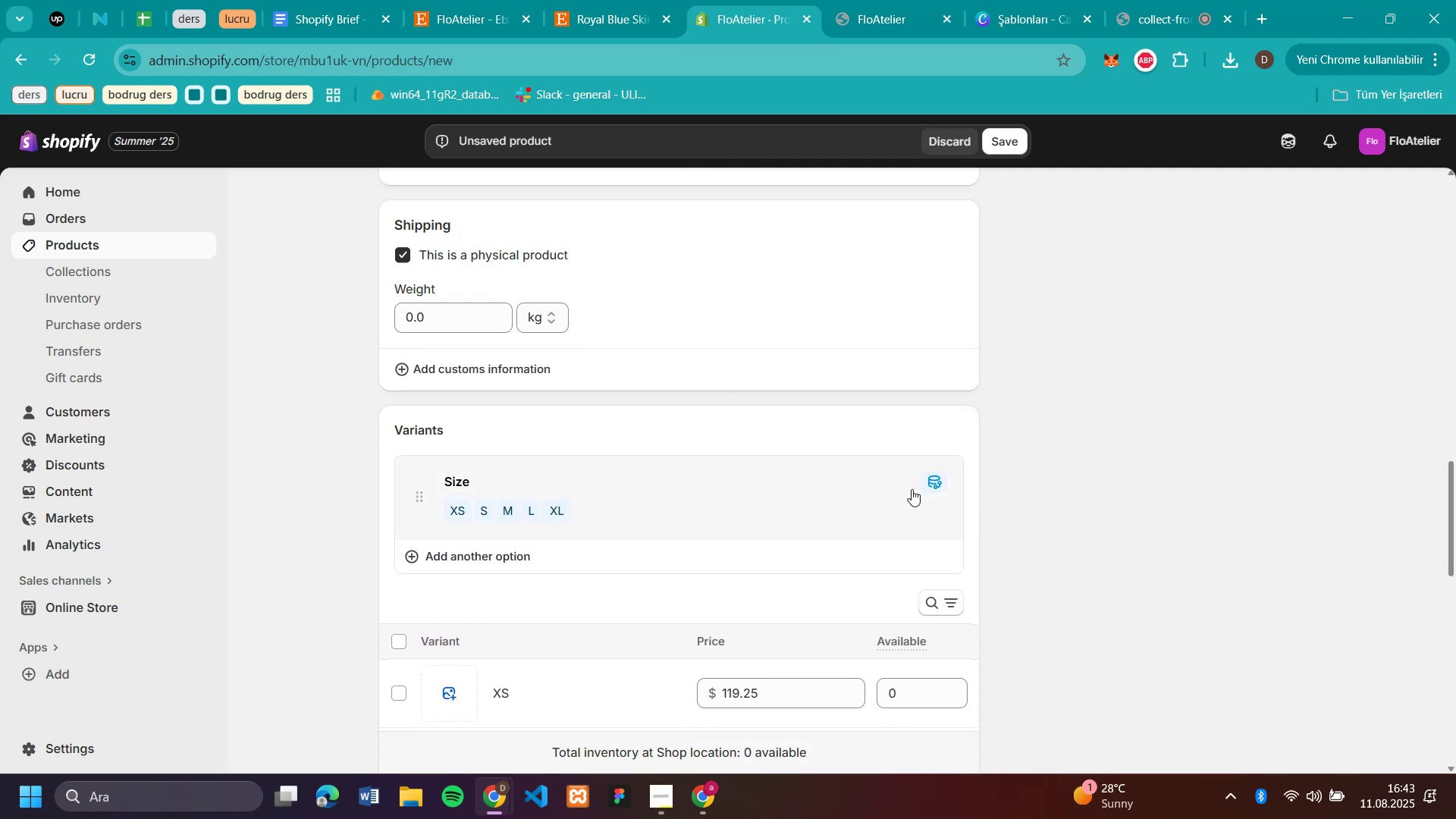 
left_click([927, 485])
 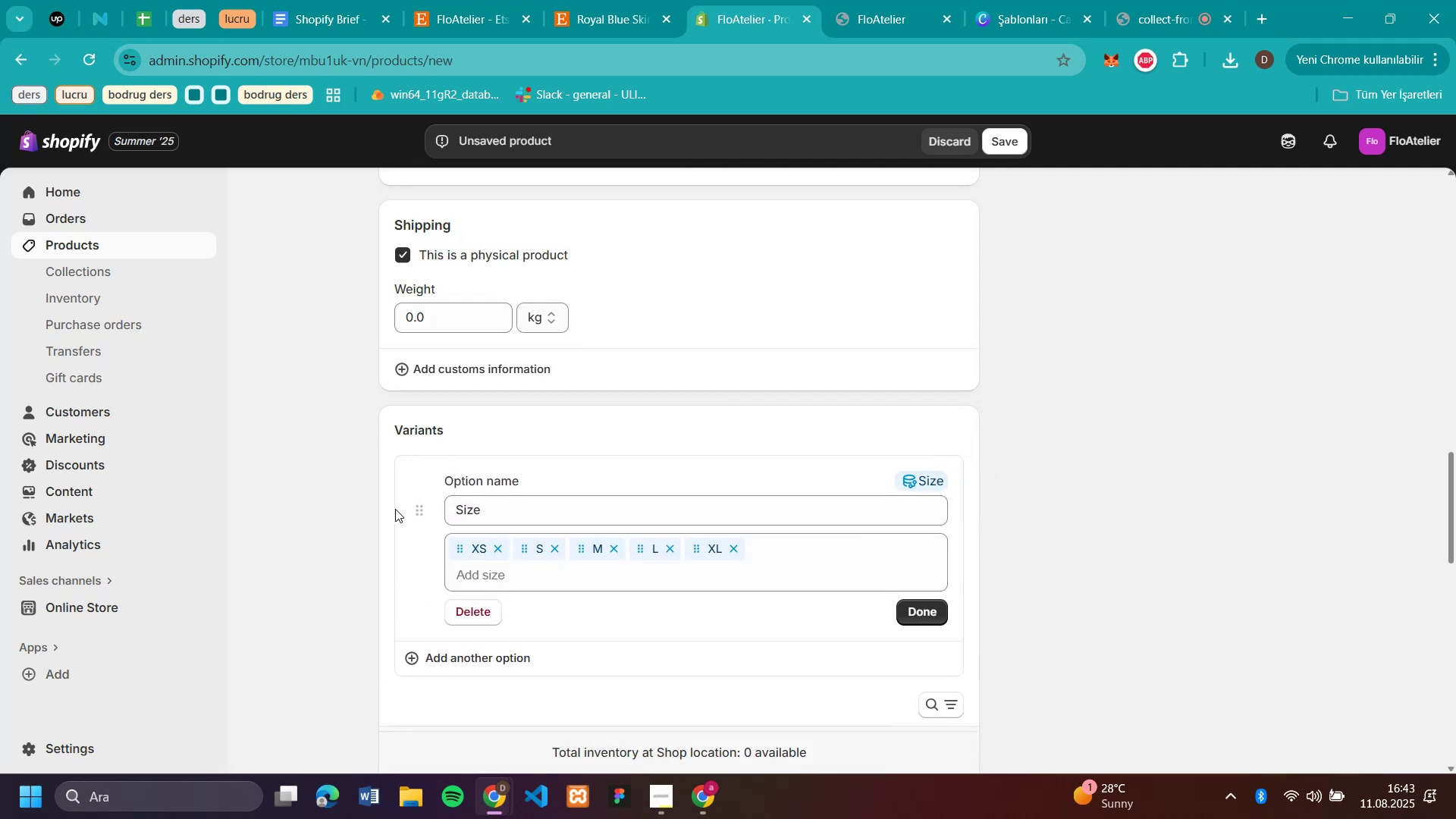 
left_click([1064, 529])
 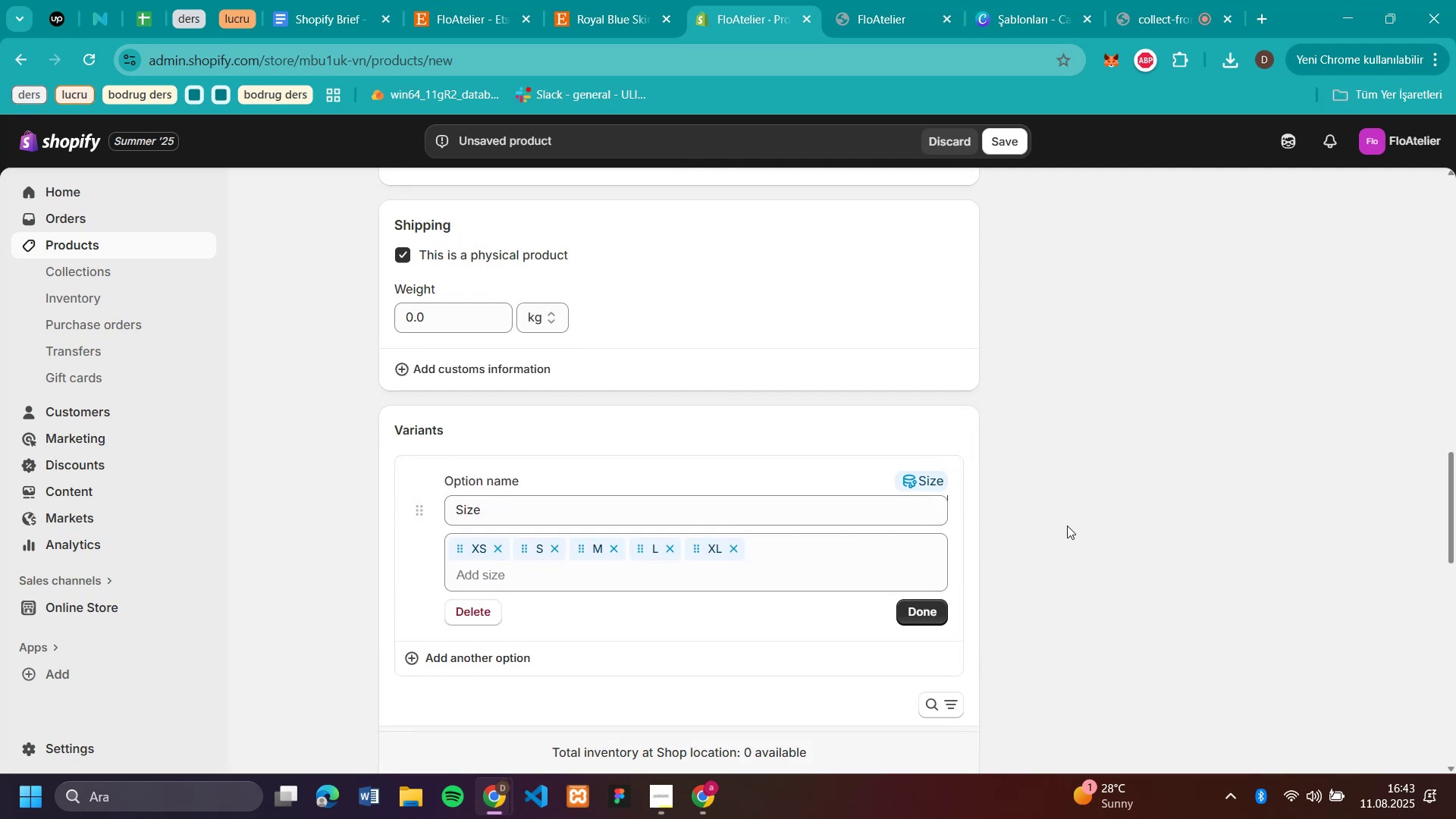 
scroll: coordinate [1068, 524], scroll_direction: down, amount: 1.0
 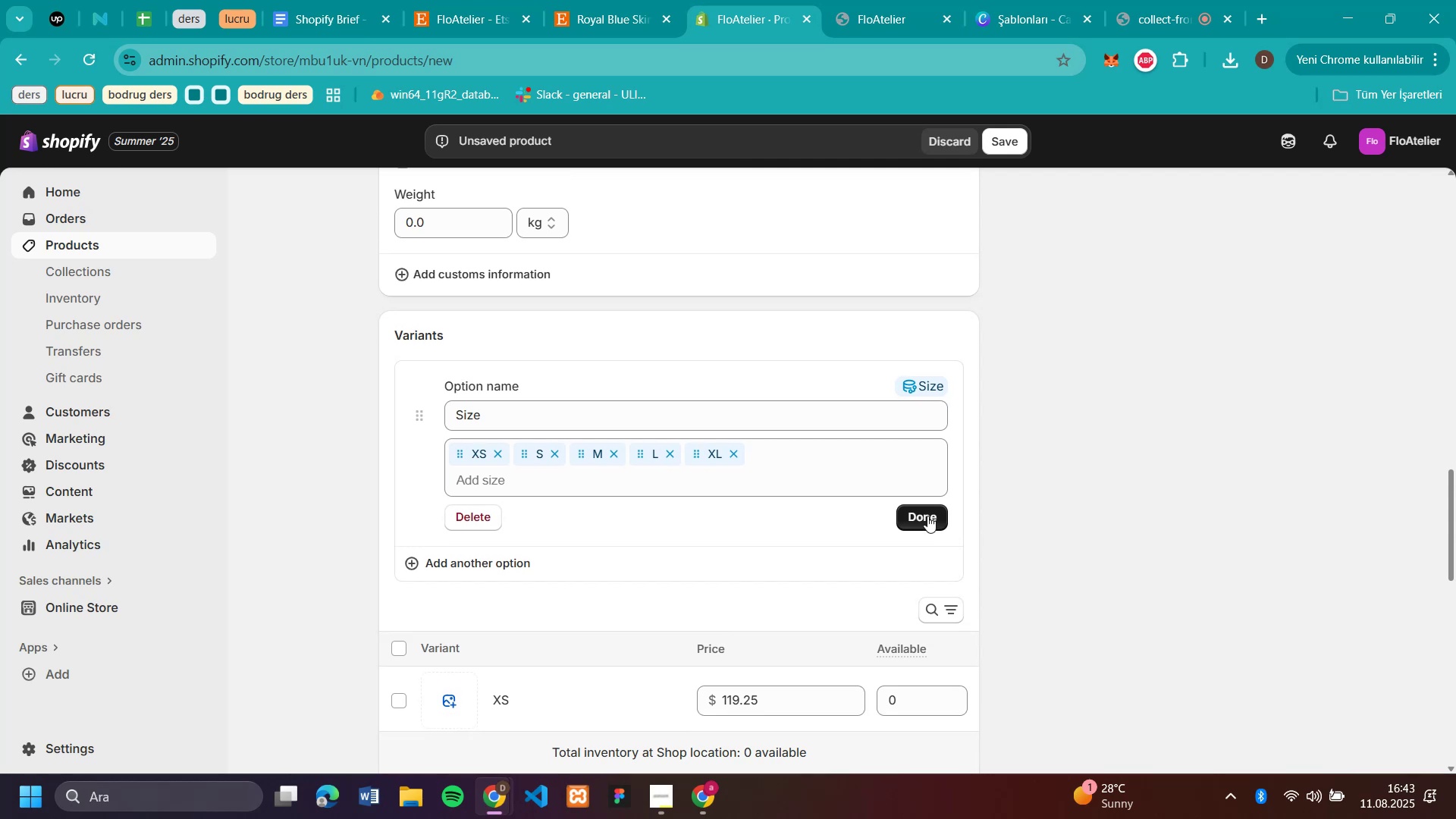 
left_click([927, 512])
 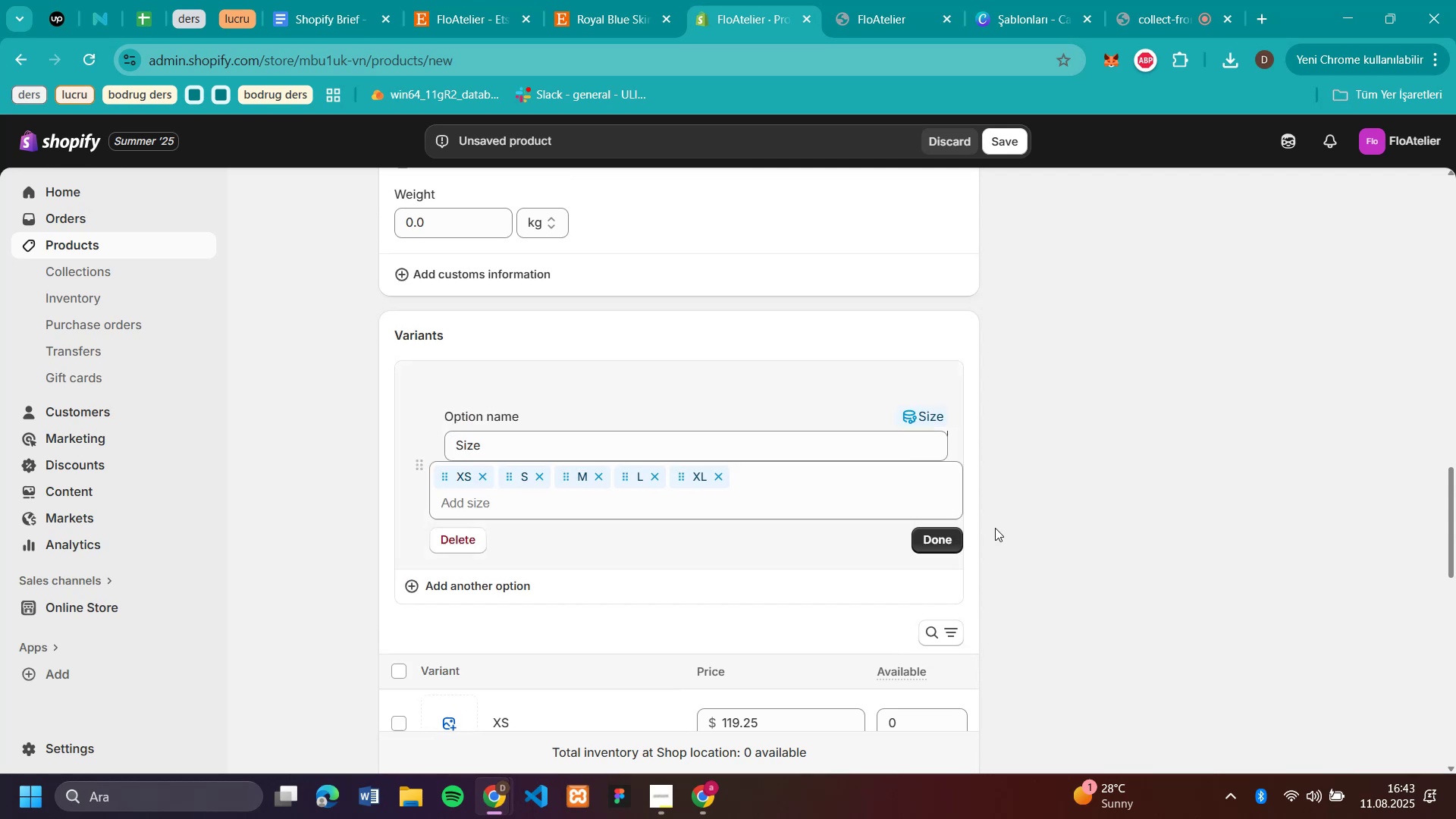 
scroll: coordinate [1034, 528], scroll_direction: down, amount: 3.0
 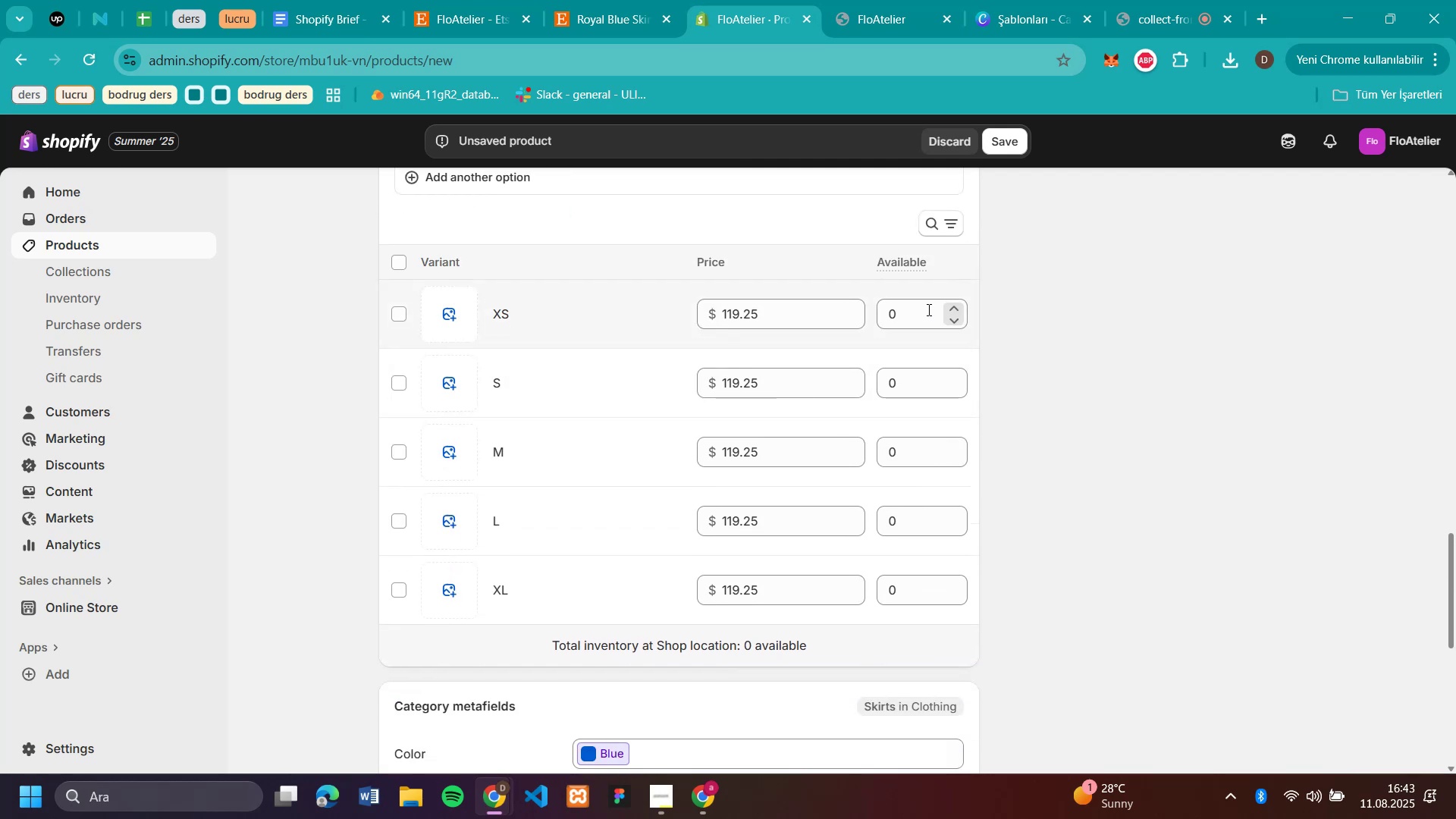 
left_click([902, 315])
 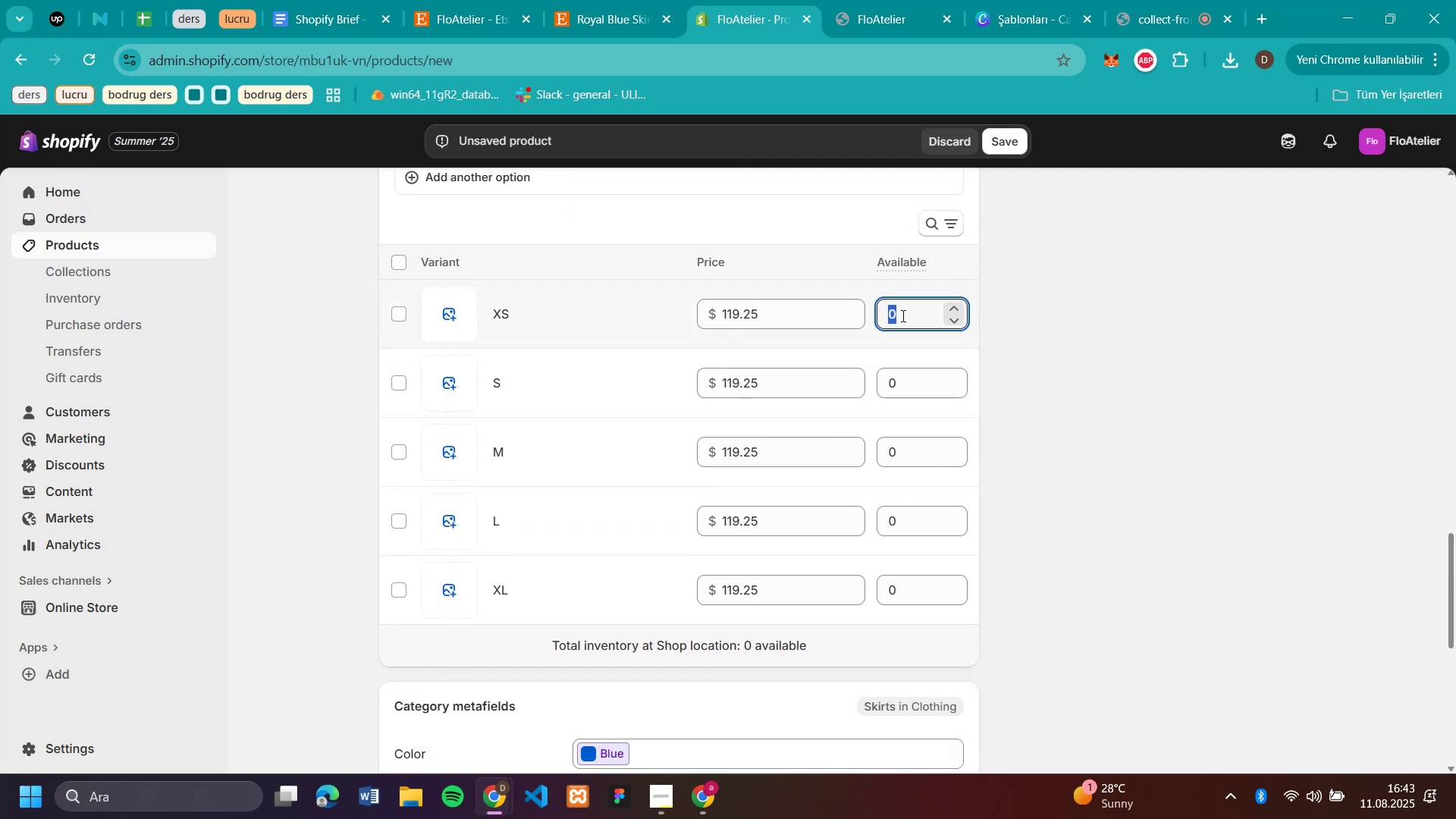 
type(50)
 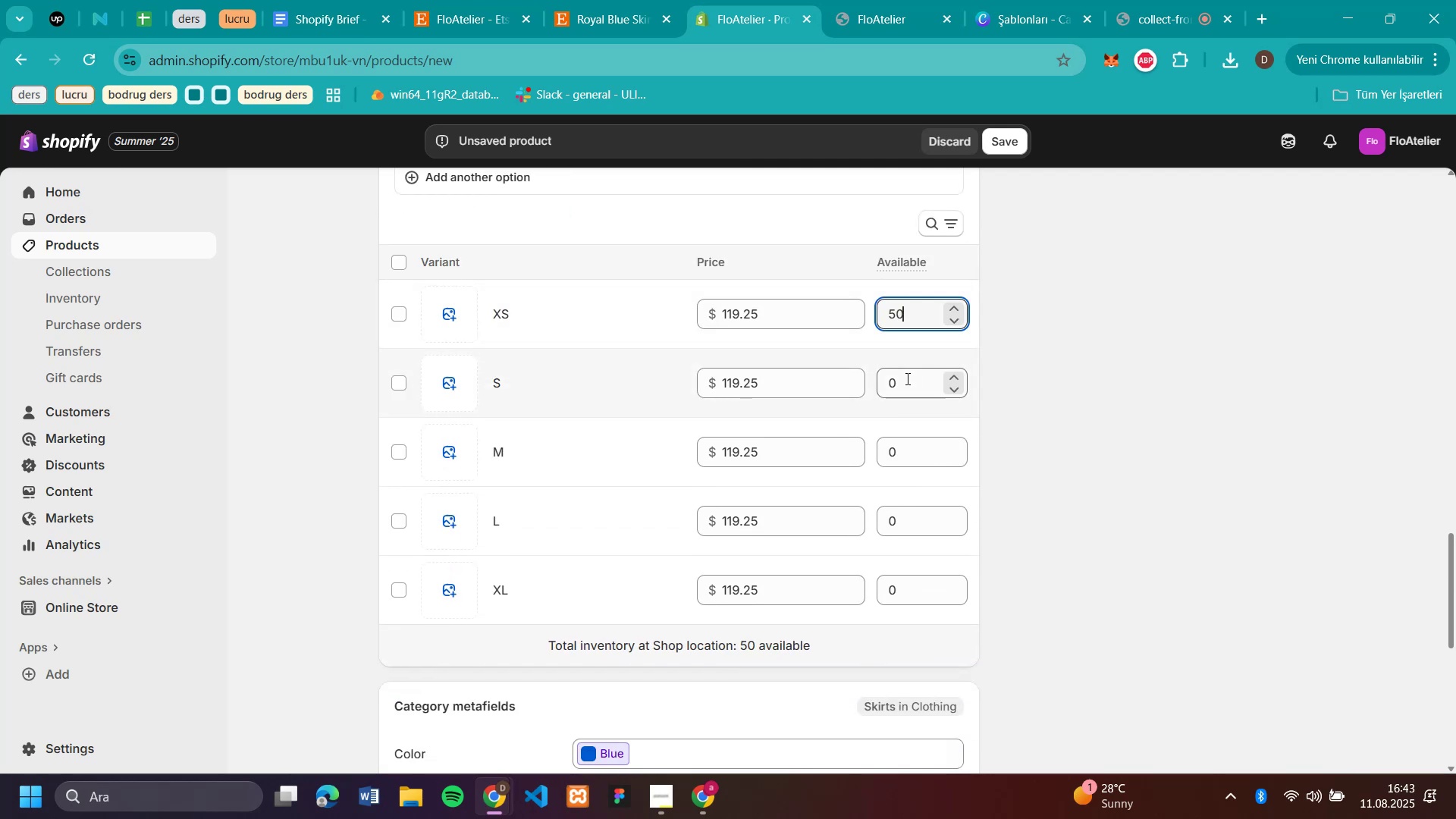 
left_click([906, 378])
 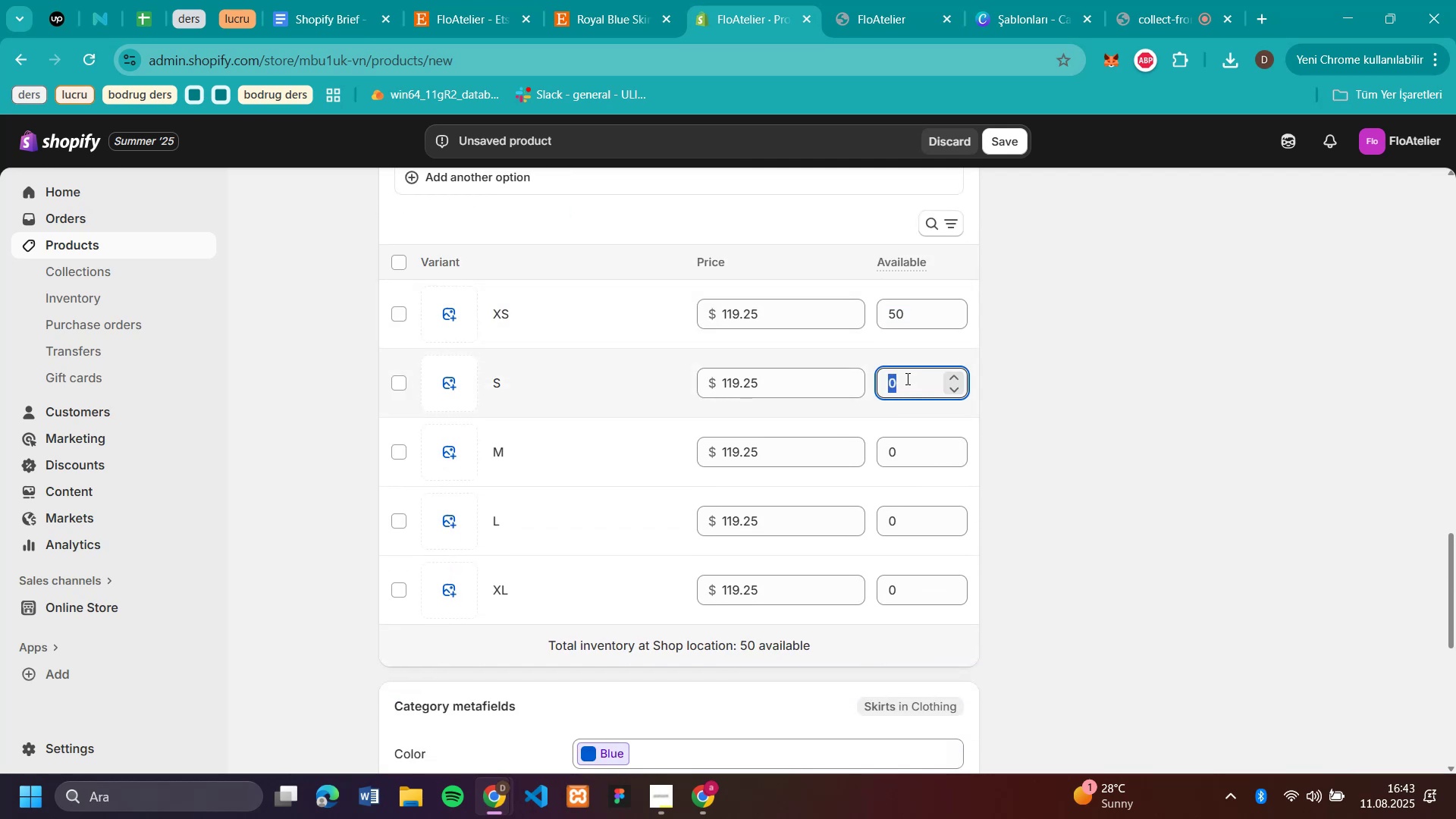 
type(50)
 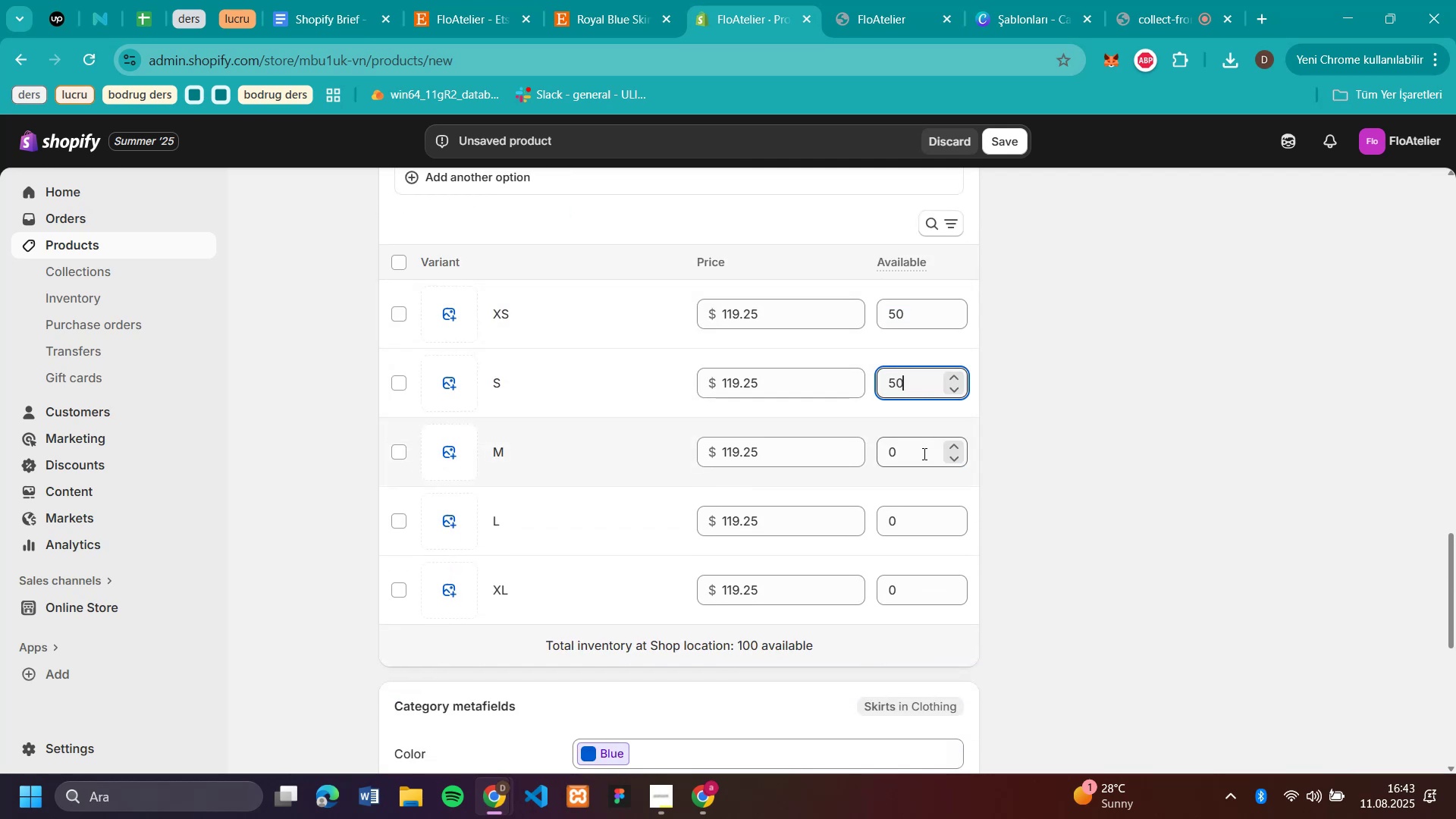 
left_click([923, 453])
 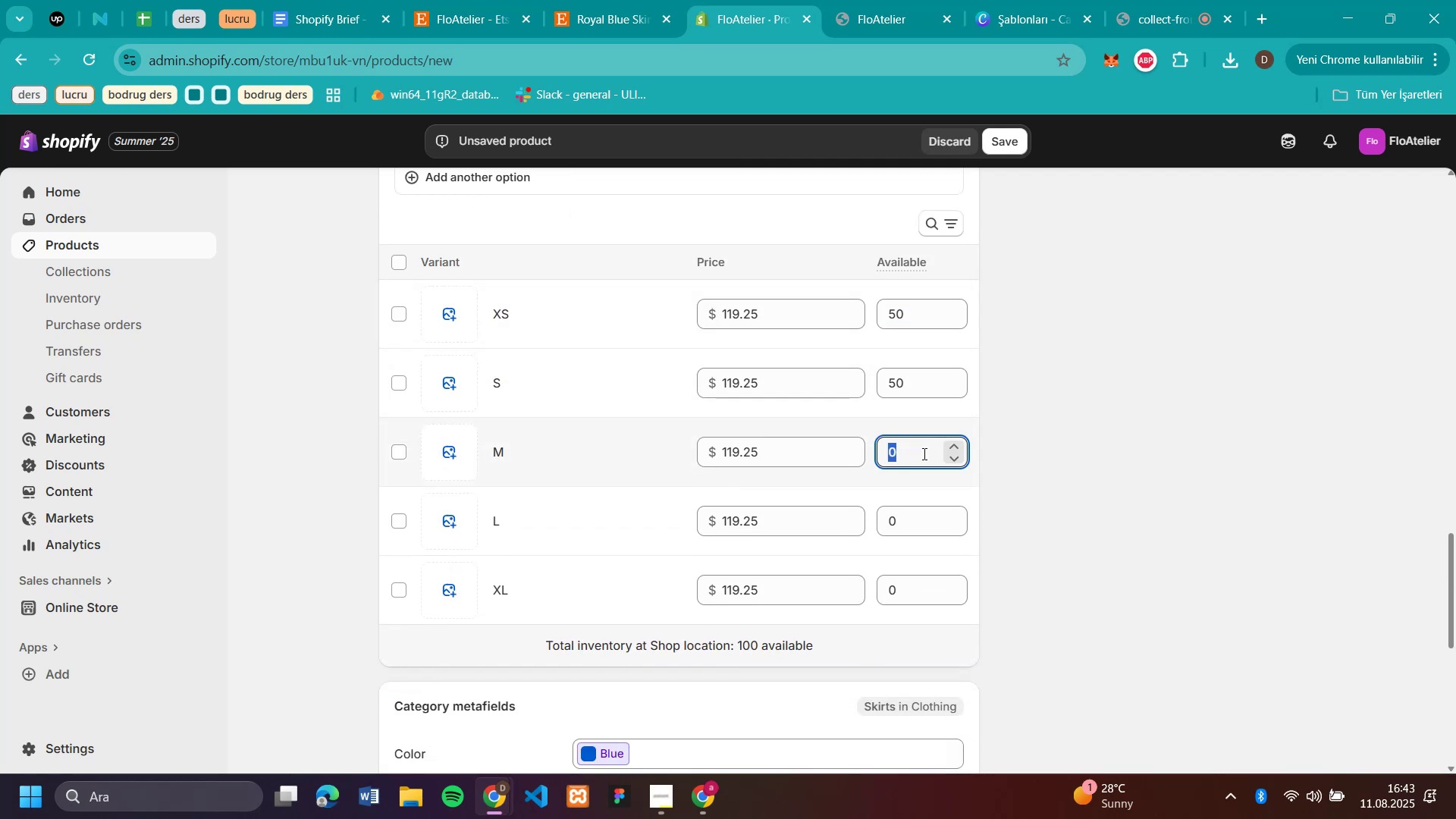 
type(50)
 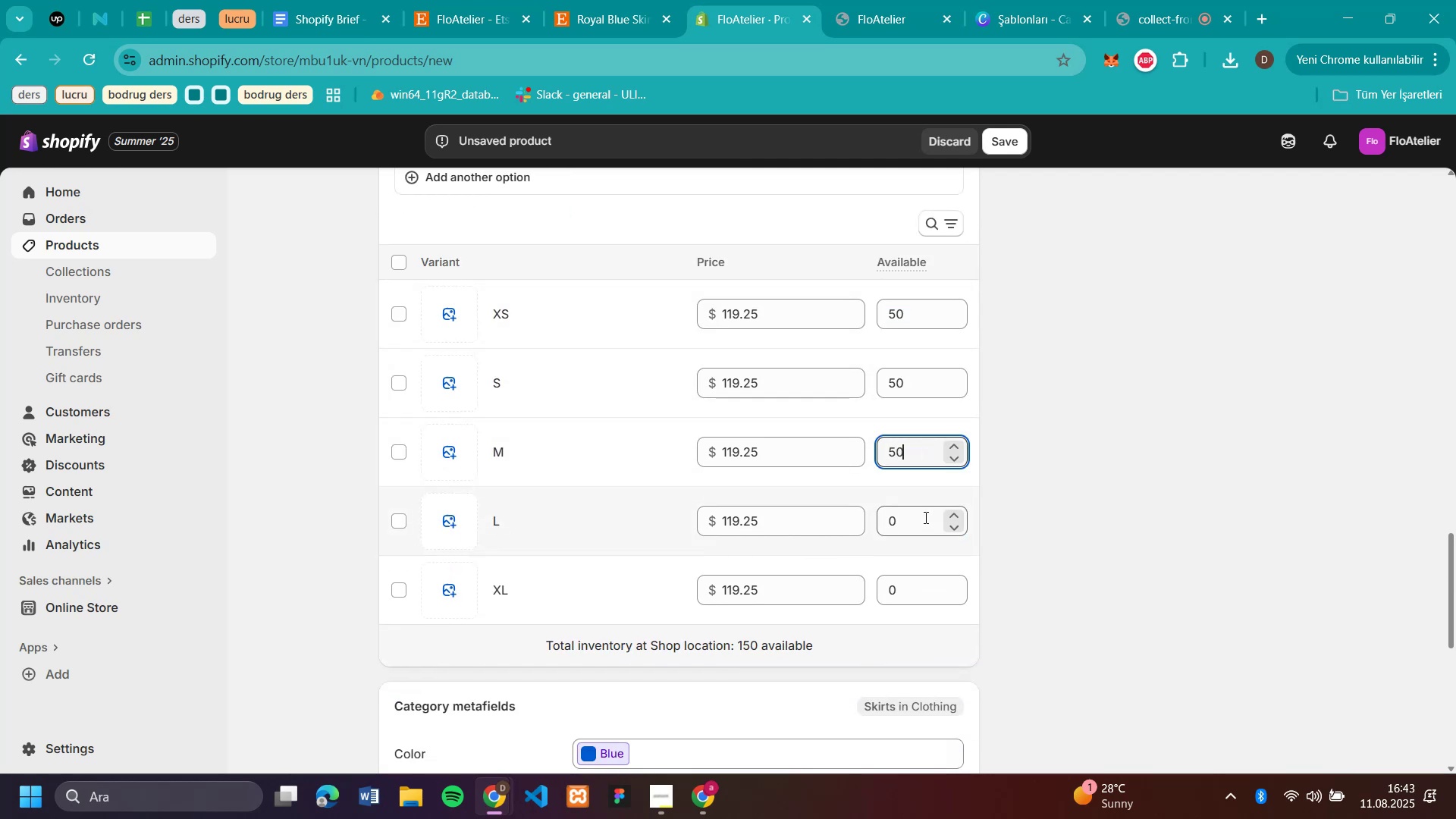 
left_click([924, 517])
 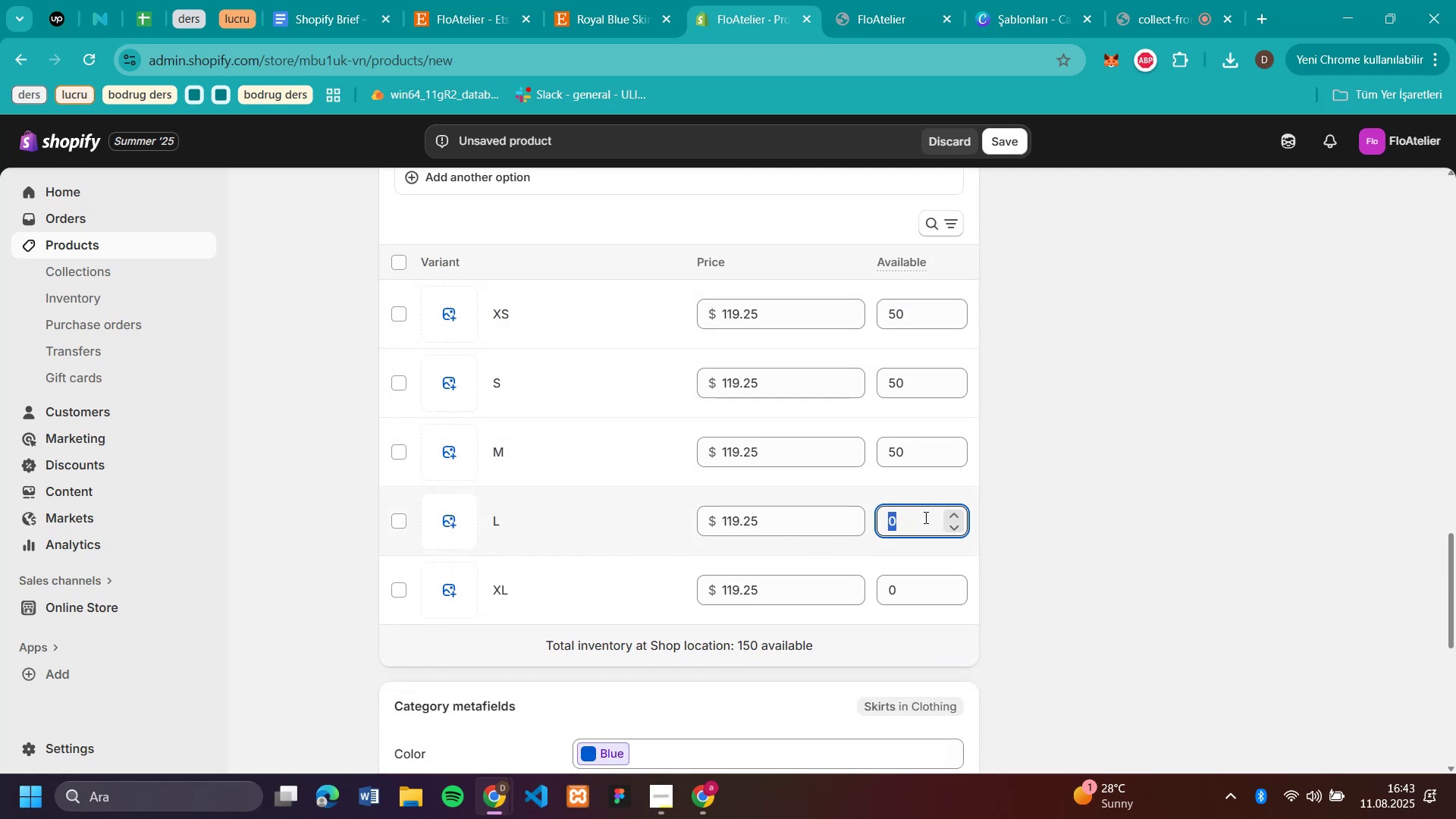 
type(5050)
 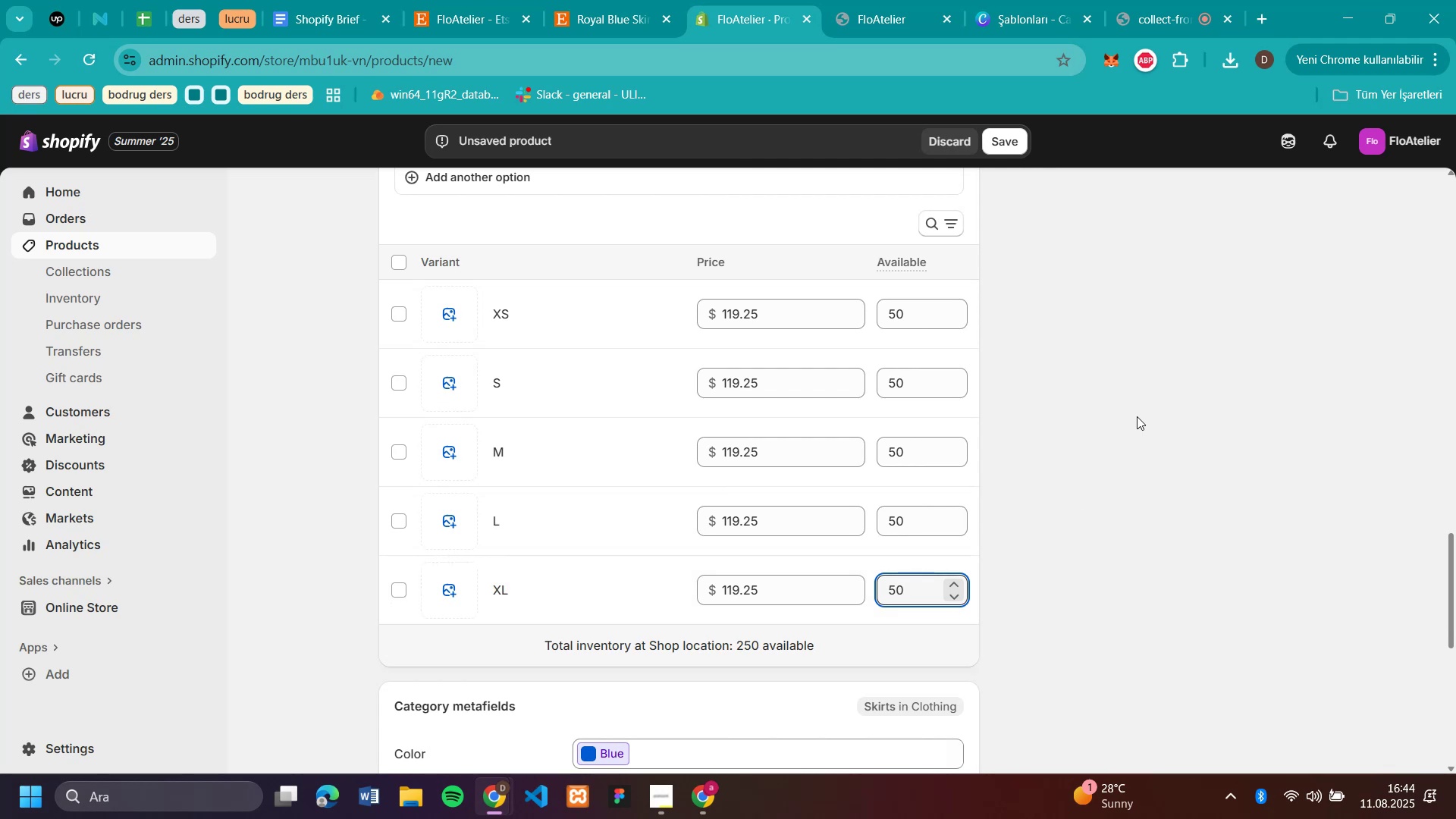 
scroll: coordinate [1037, 297], scroll_direction: up, amount: 22.0
 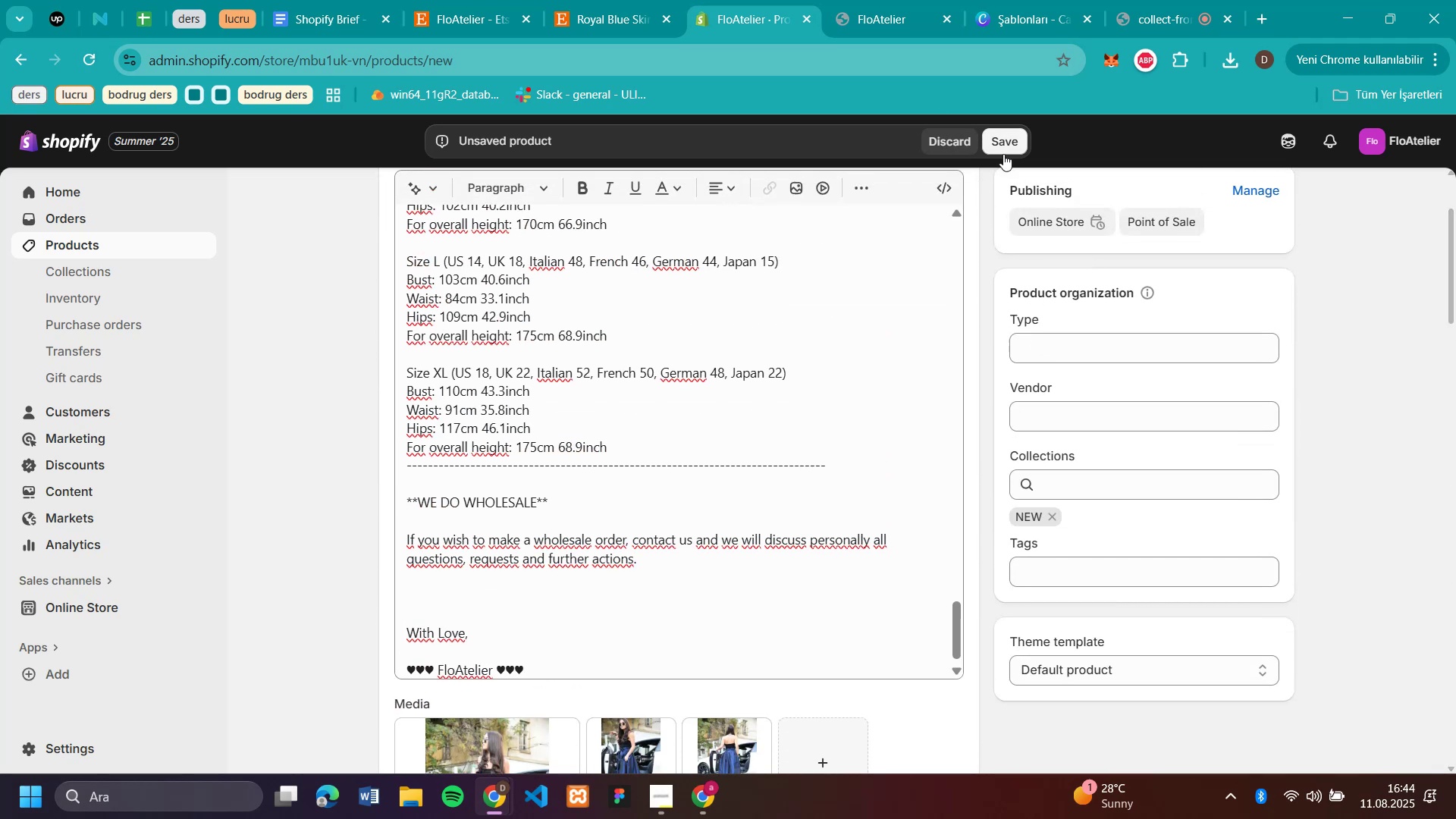 
left_click([1003, 146])
 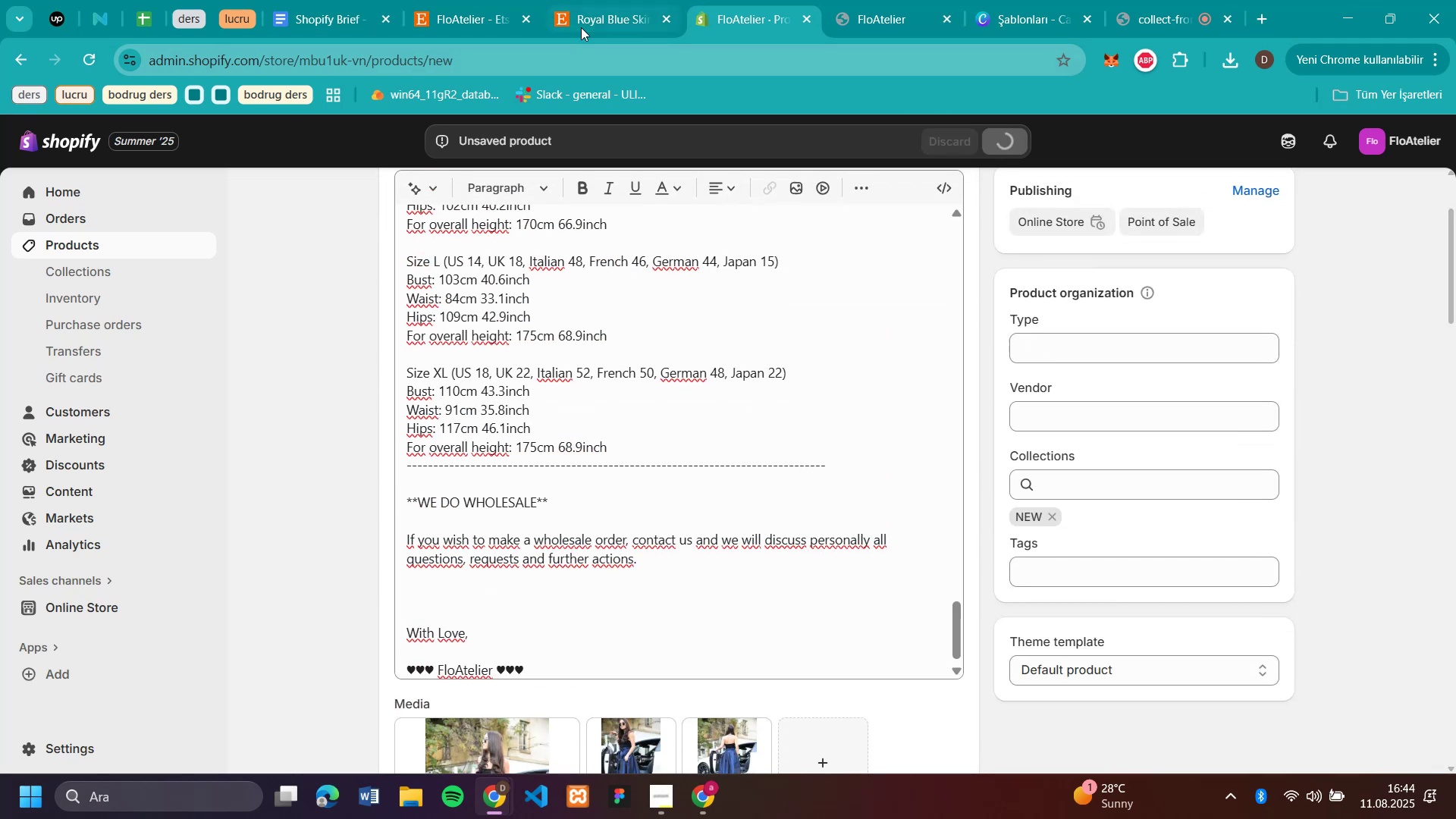 
left_click([594, 20])
 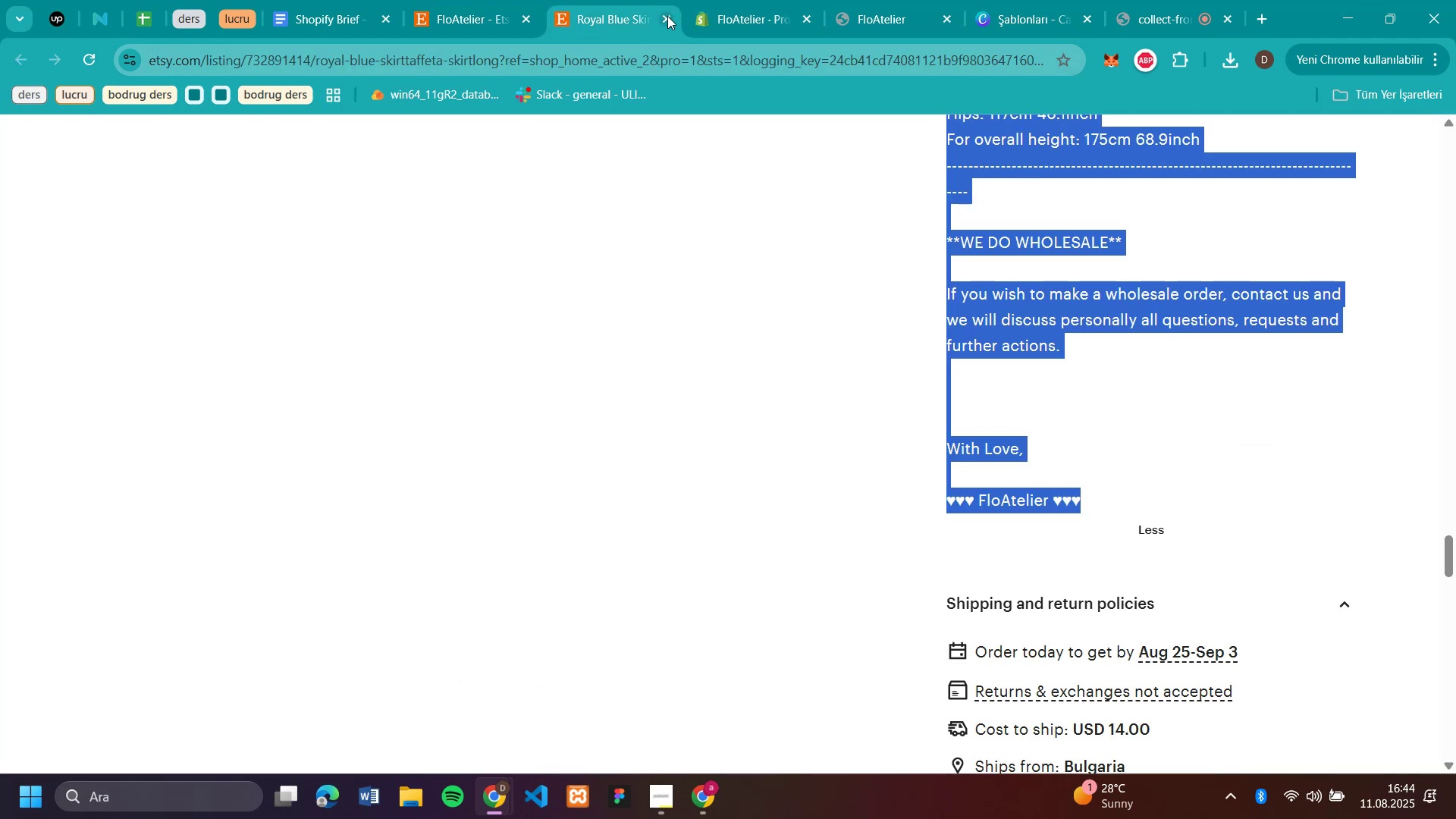 
left_click([667, 18])
 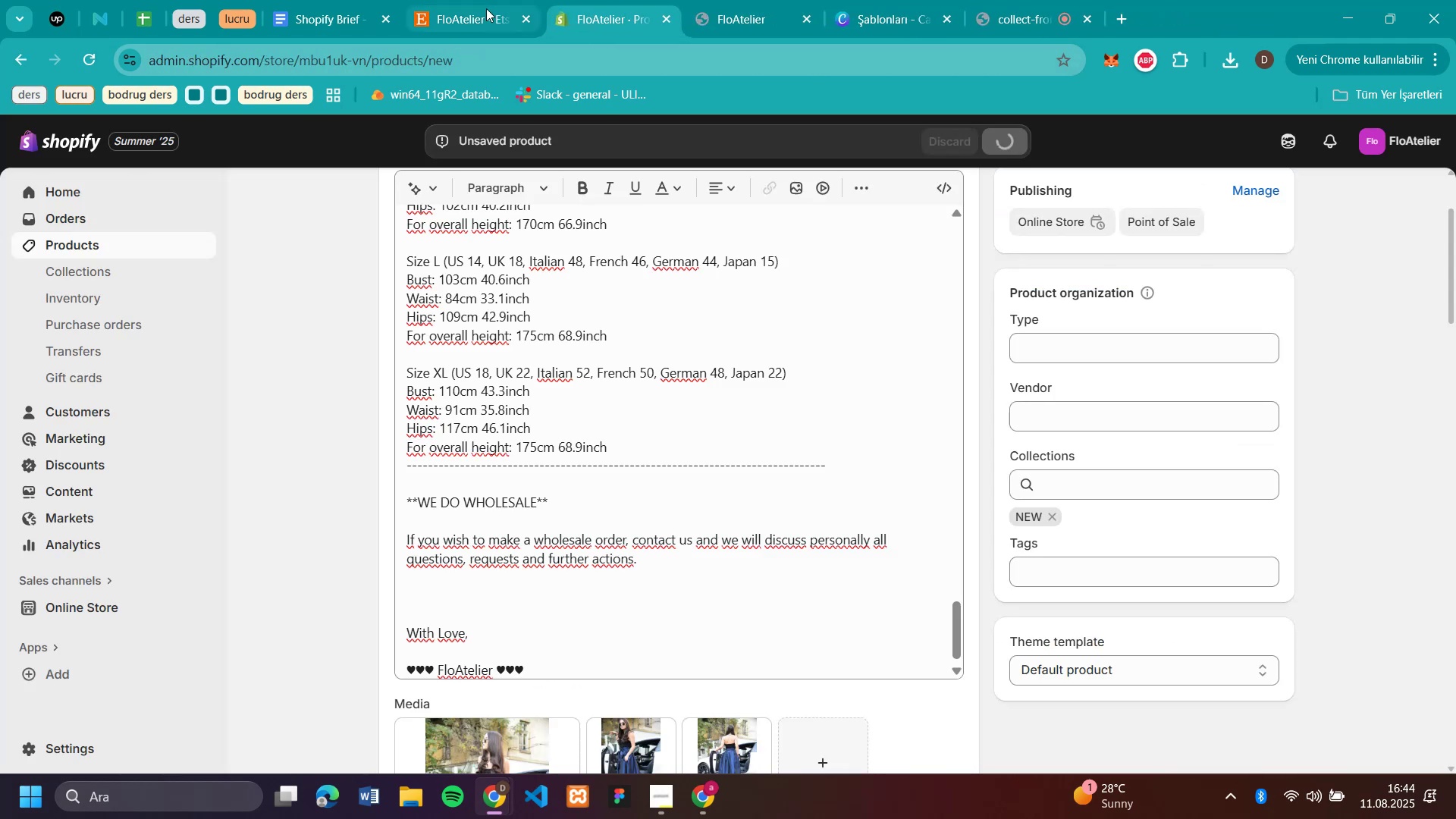 
left_click([484, 8])
 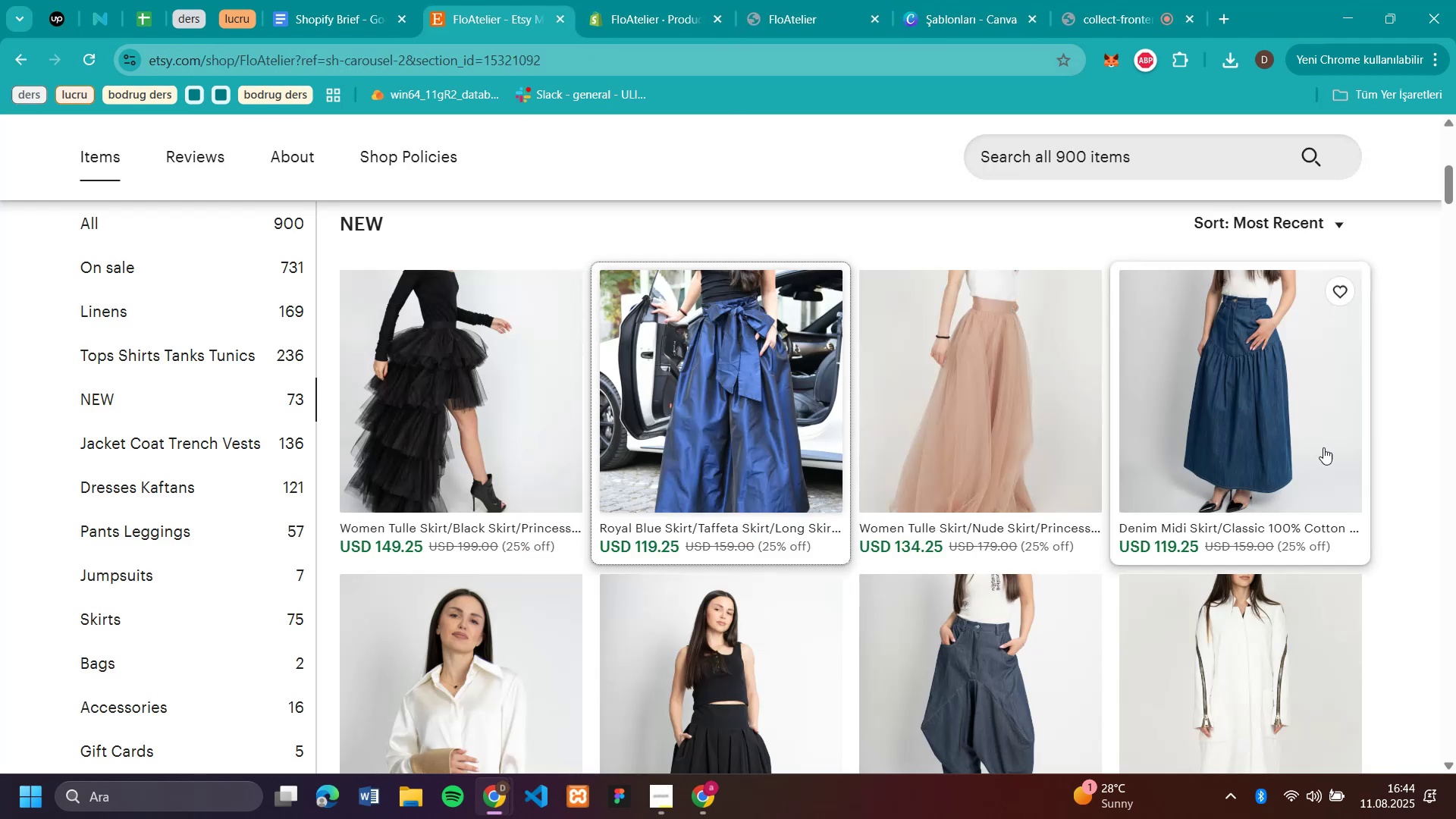 
scroll: coordinate [1335, 459], scroll_direction: down, amount: 7.0
 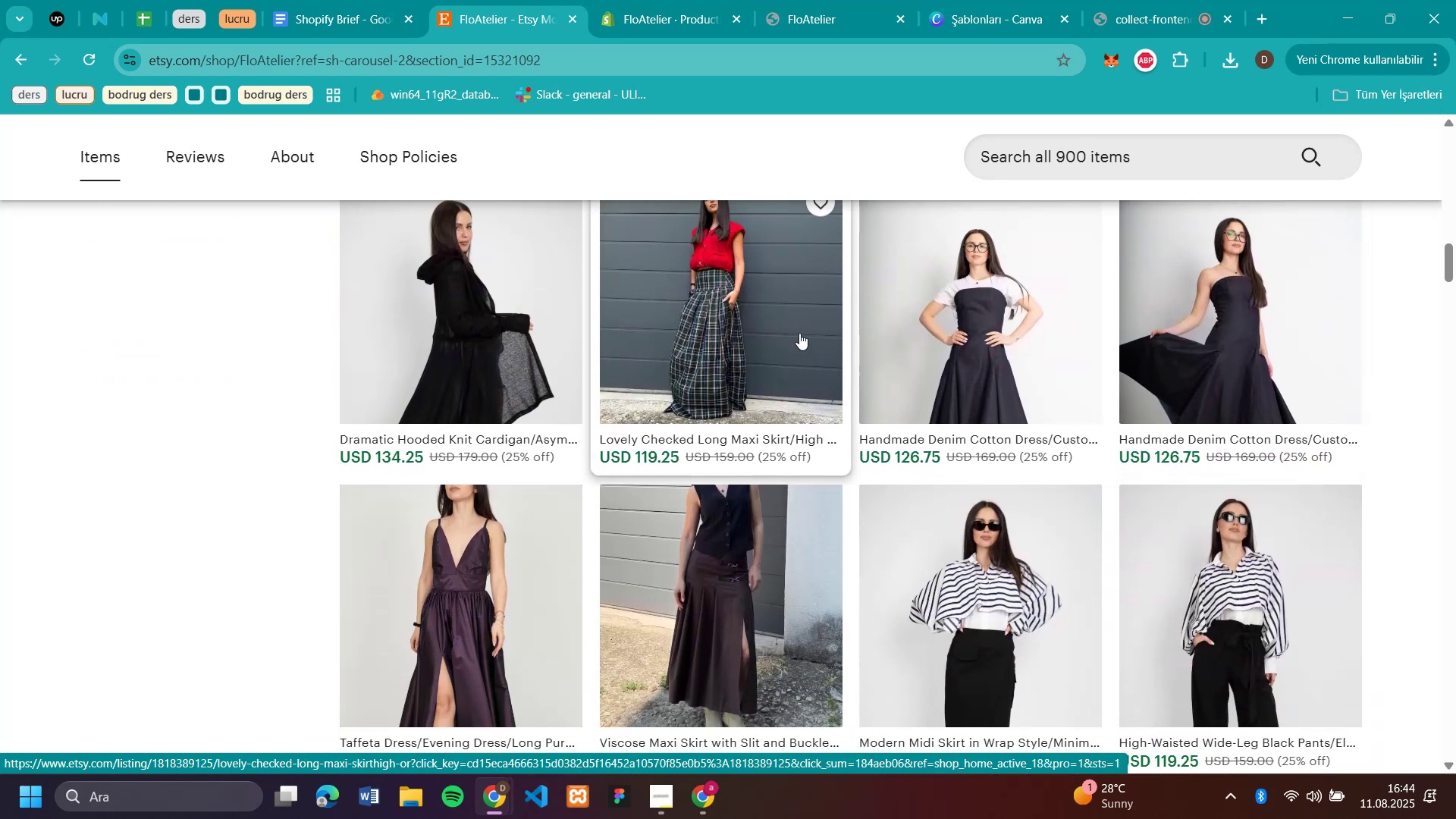 
left_click([799, 333])
 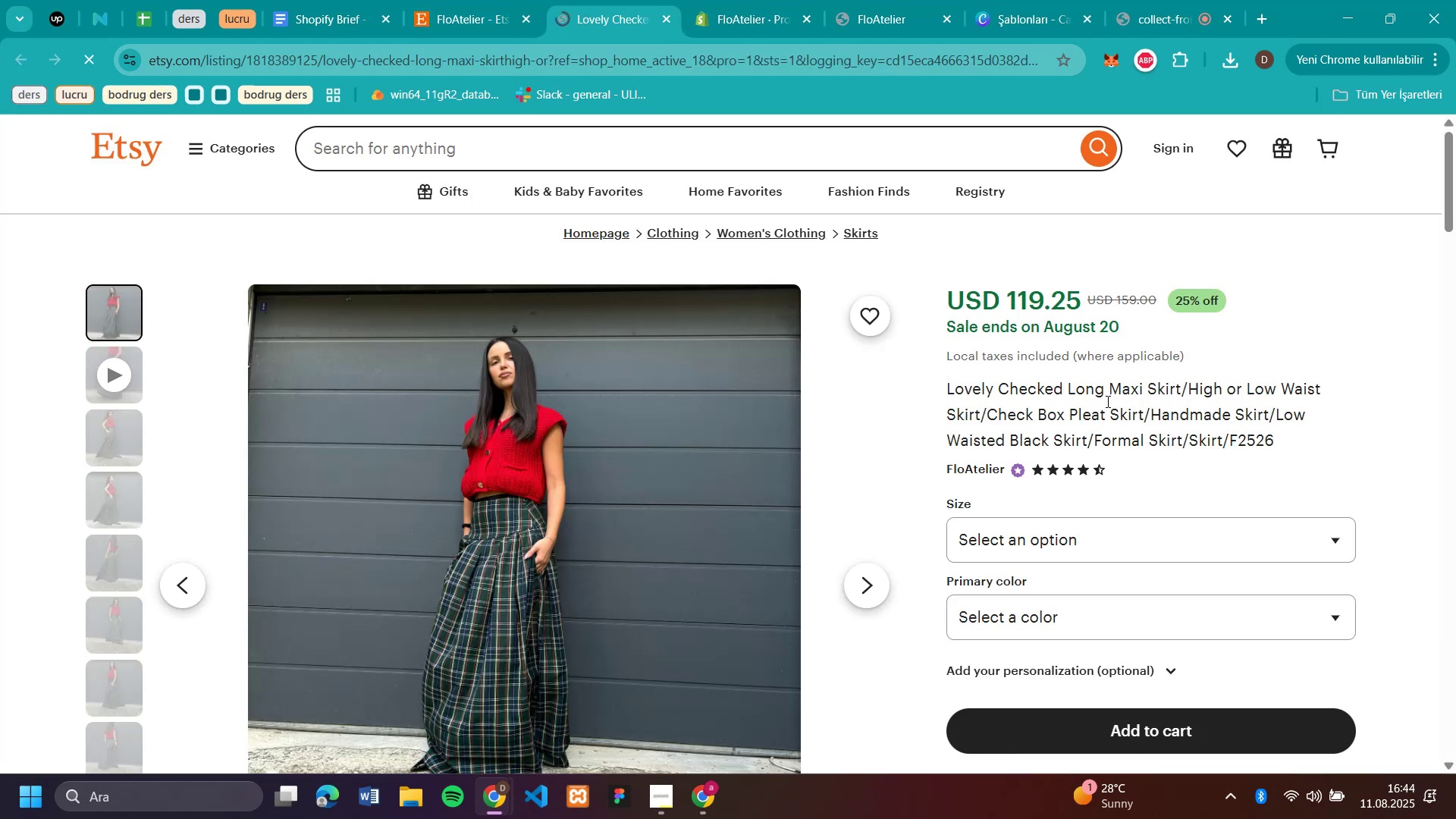 
left_click_drag(start_coordinate=[1283, 445], to_coordinate=[949, 399])
 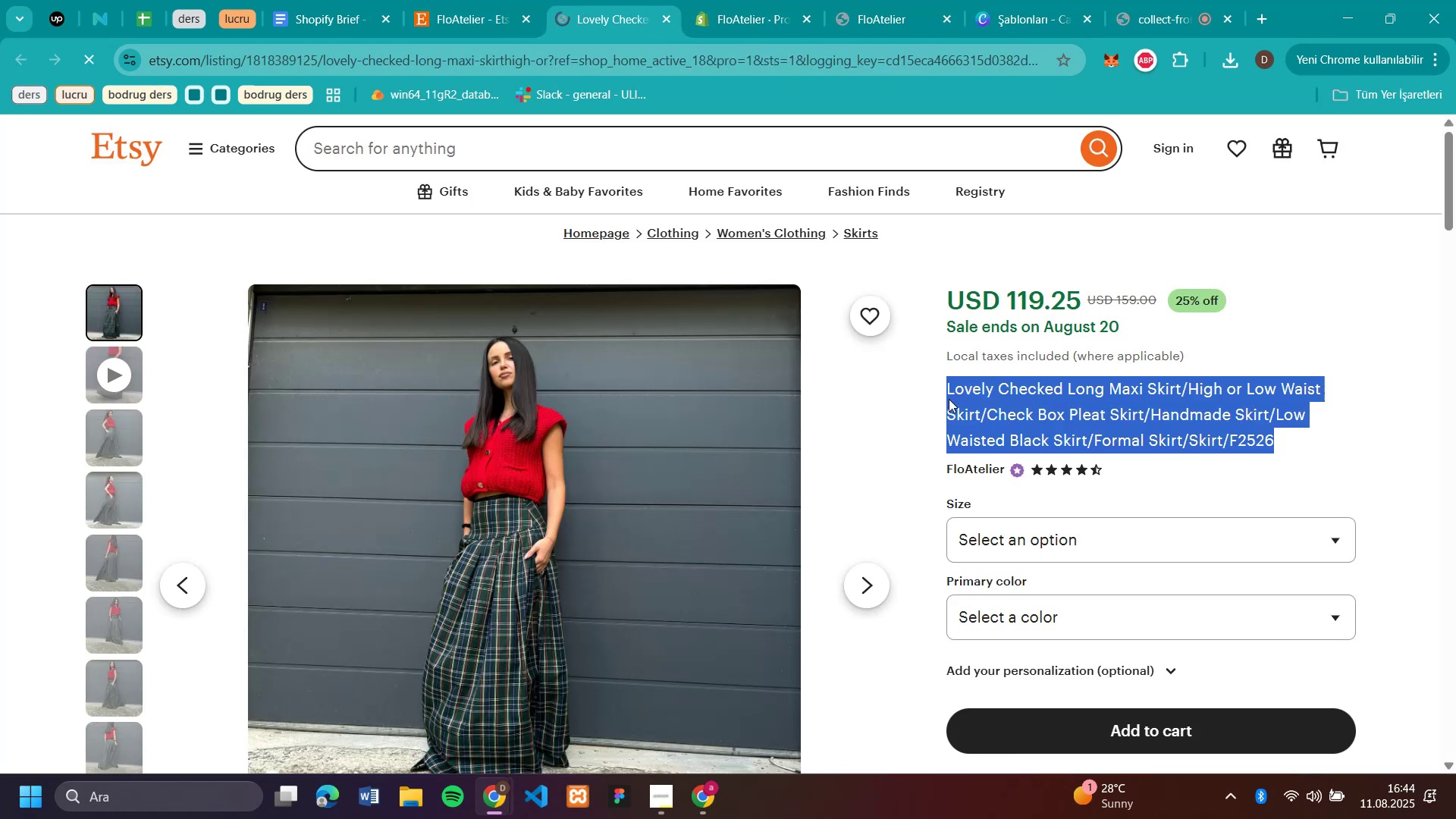 
key(Control+C)
 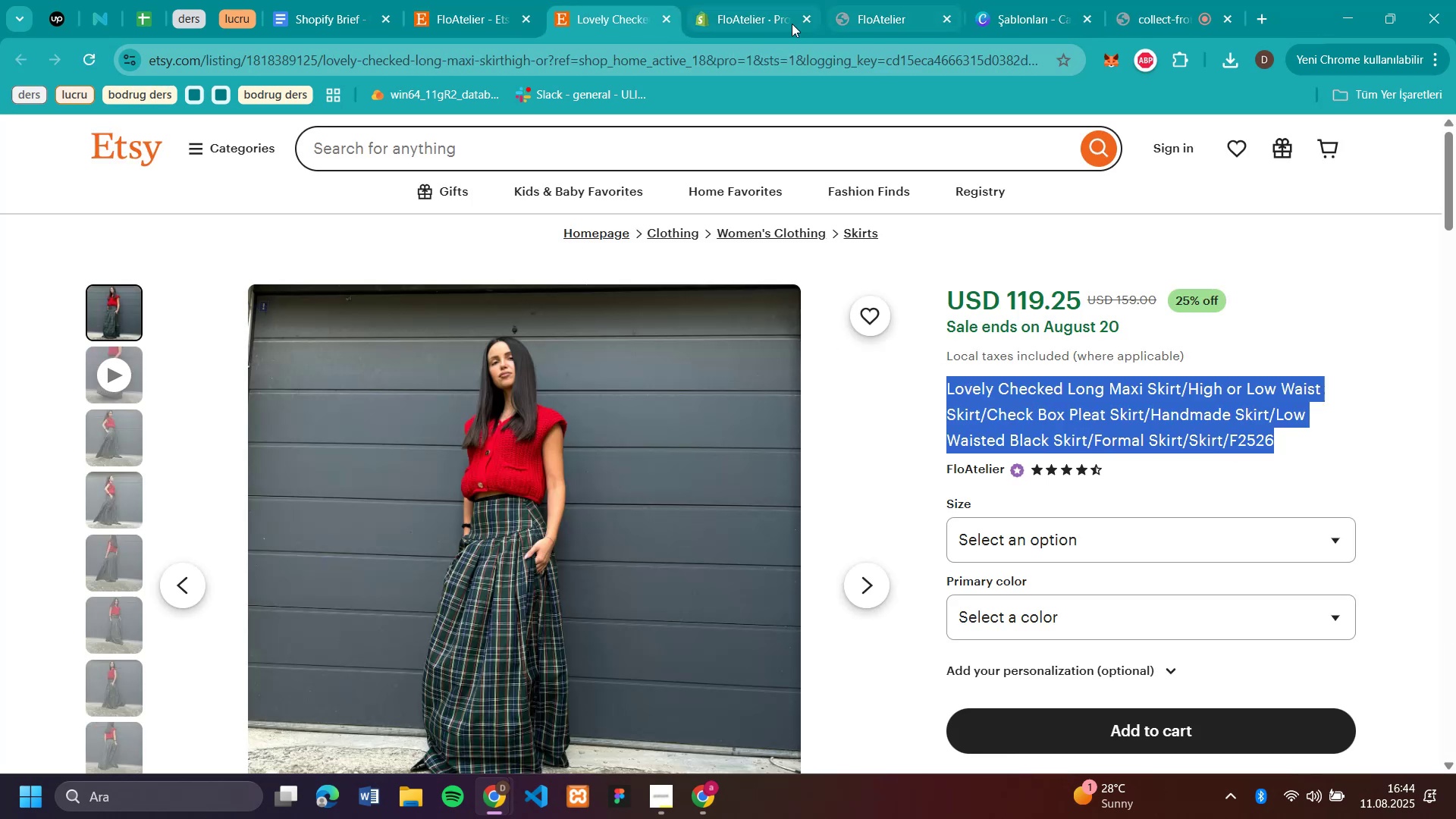 
left_click([777, 20])
 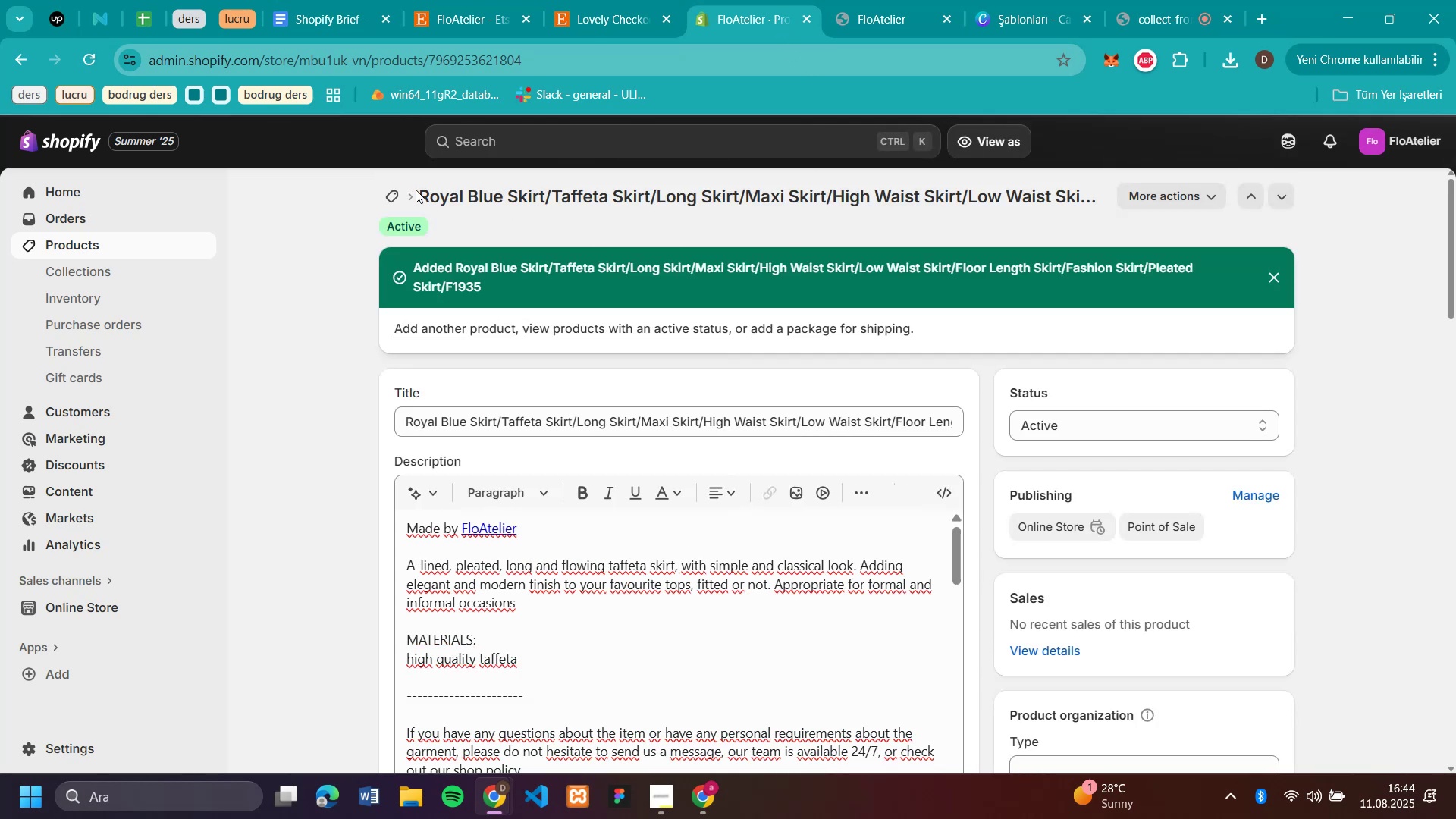 
left_click([384, 192])
 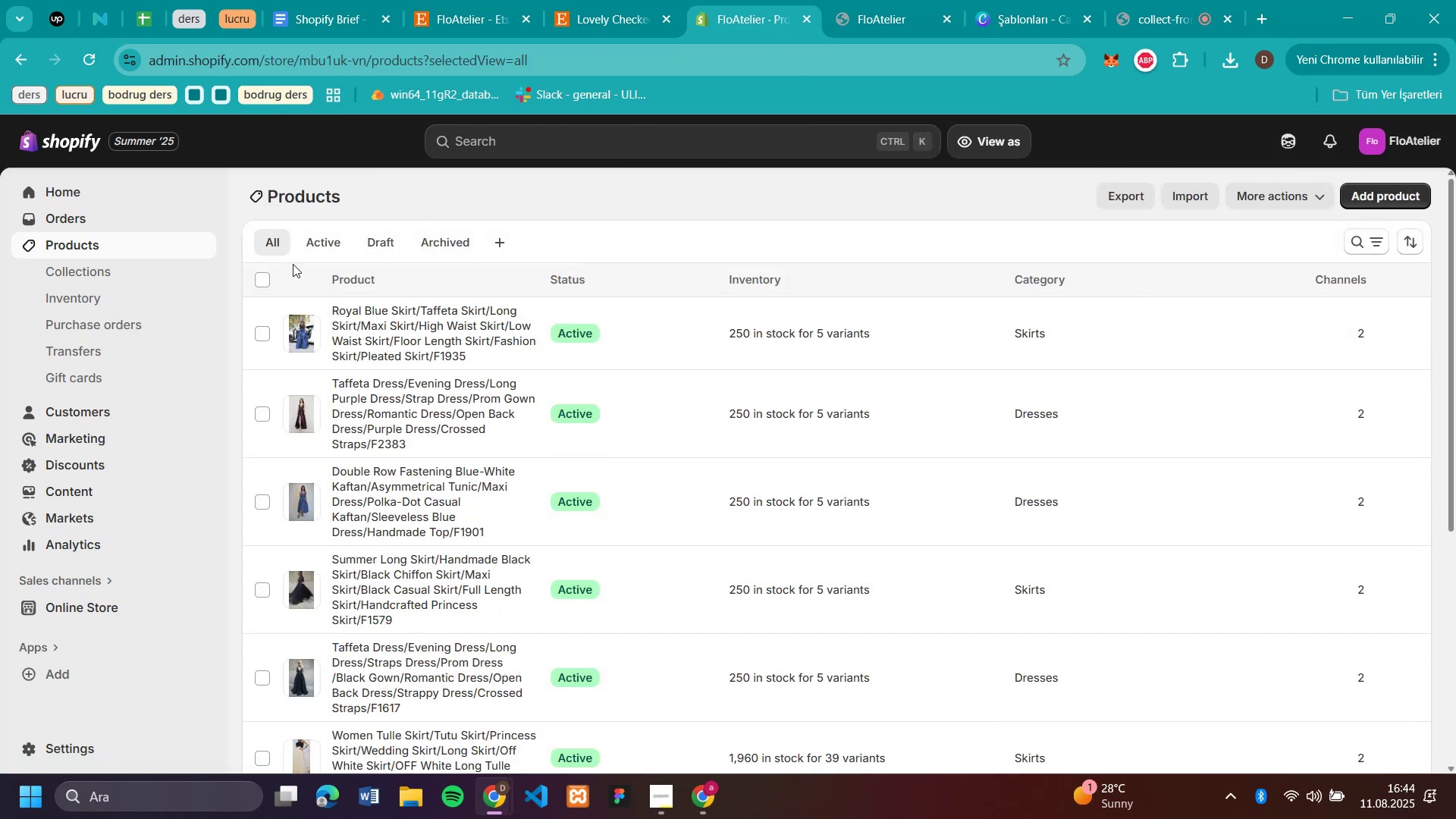 
left_click([120, 267])
 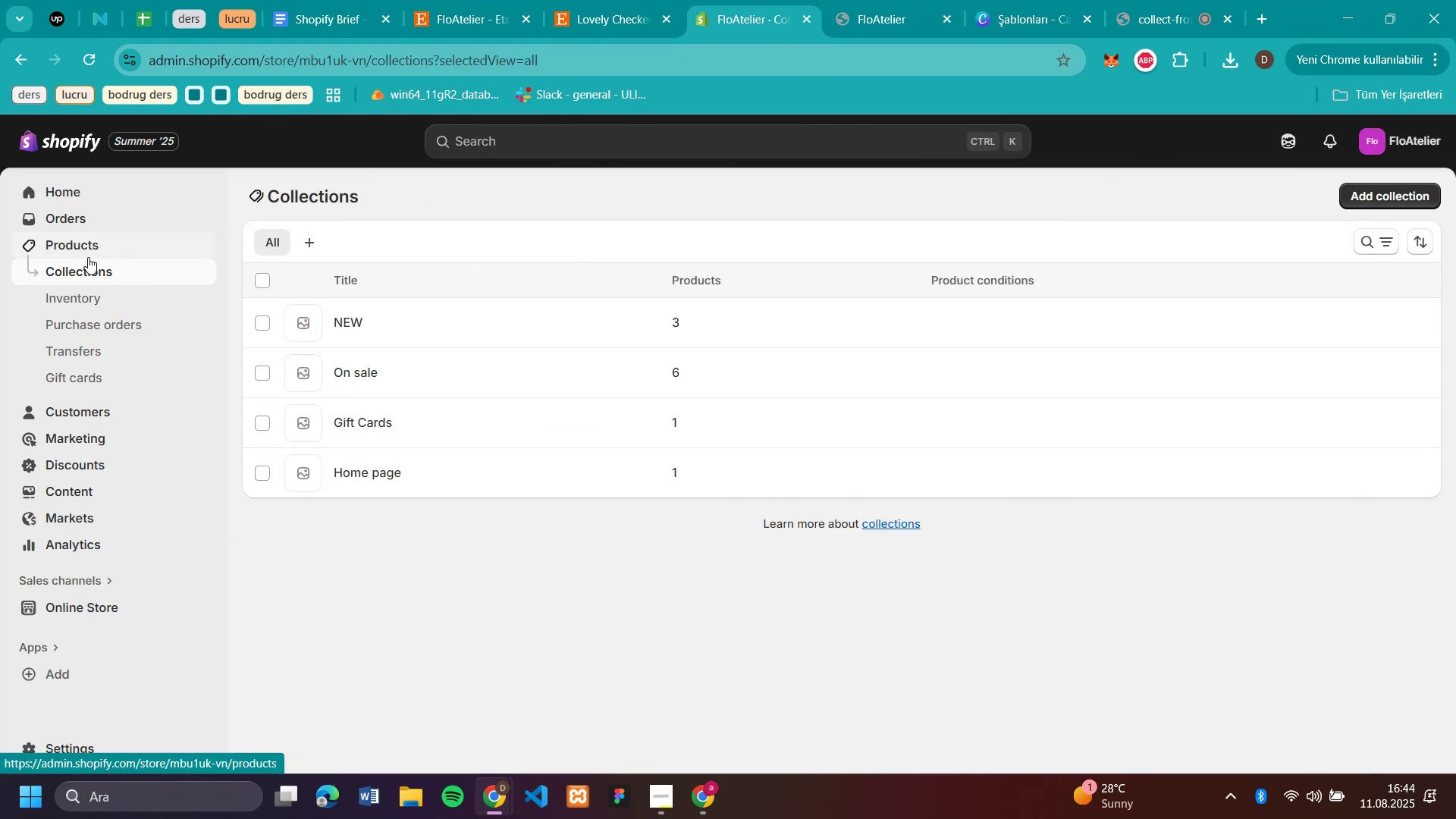 
left_click([93, 243])
 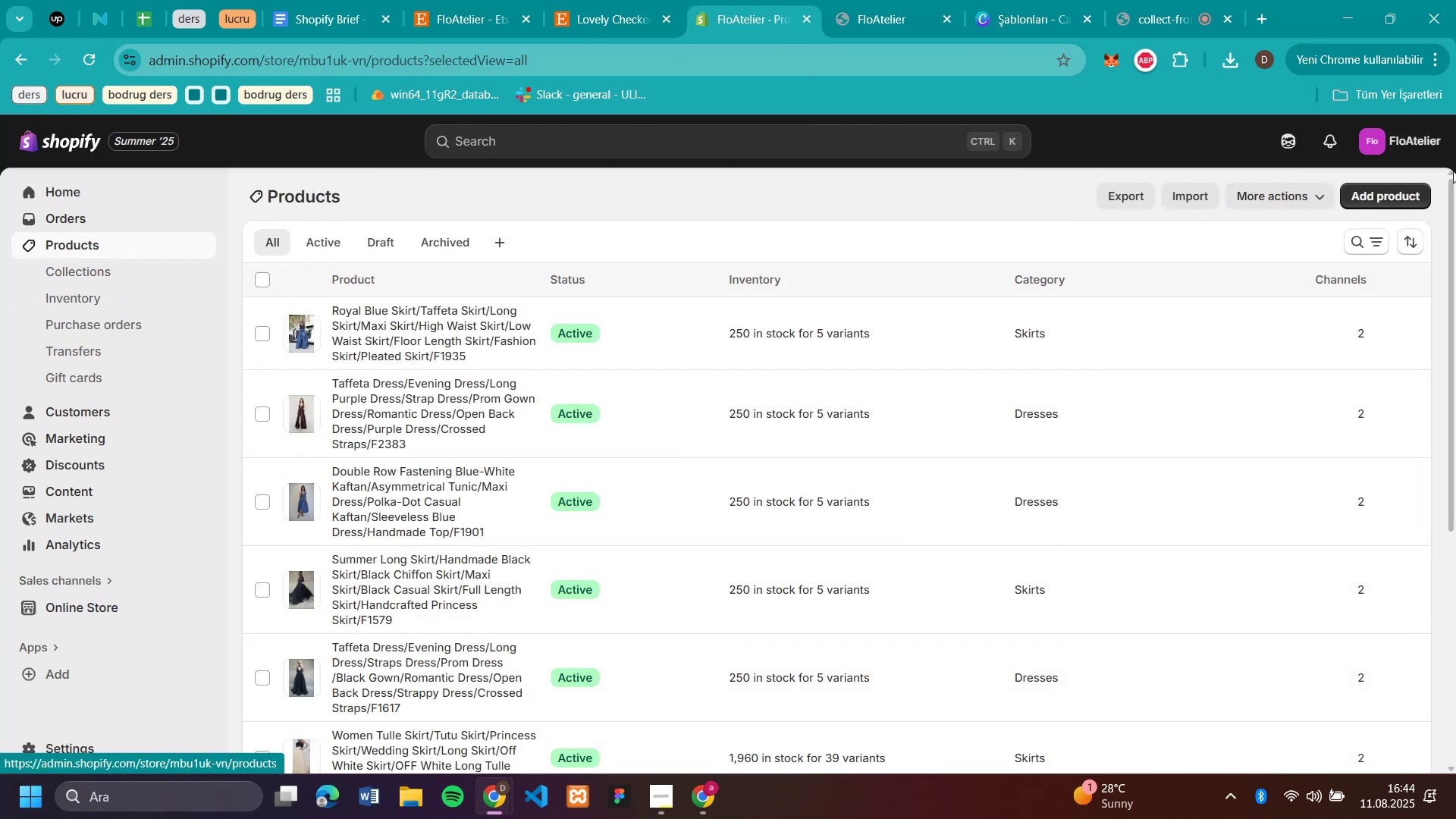 
left_click([1396, 193])
 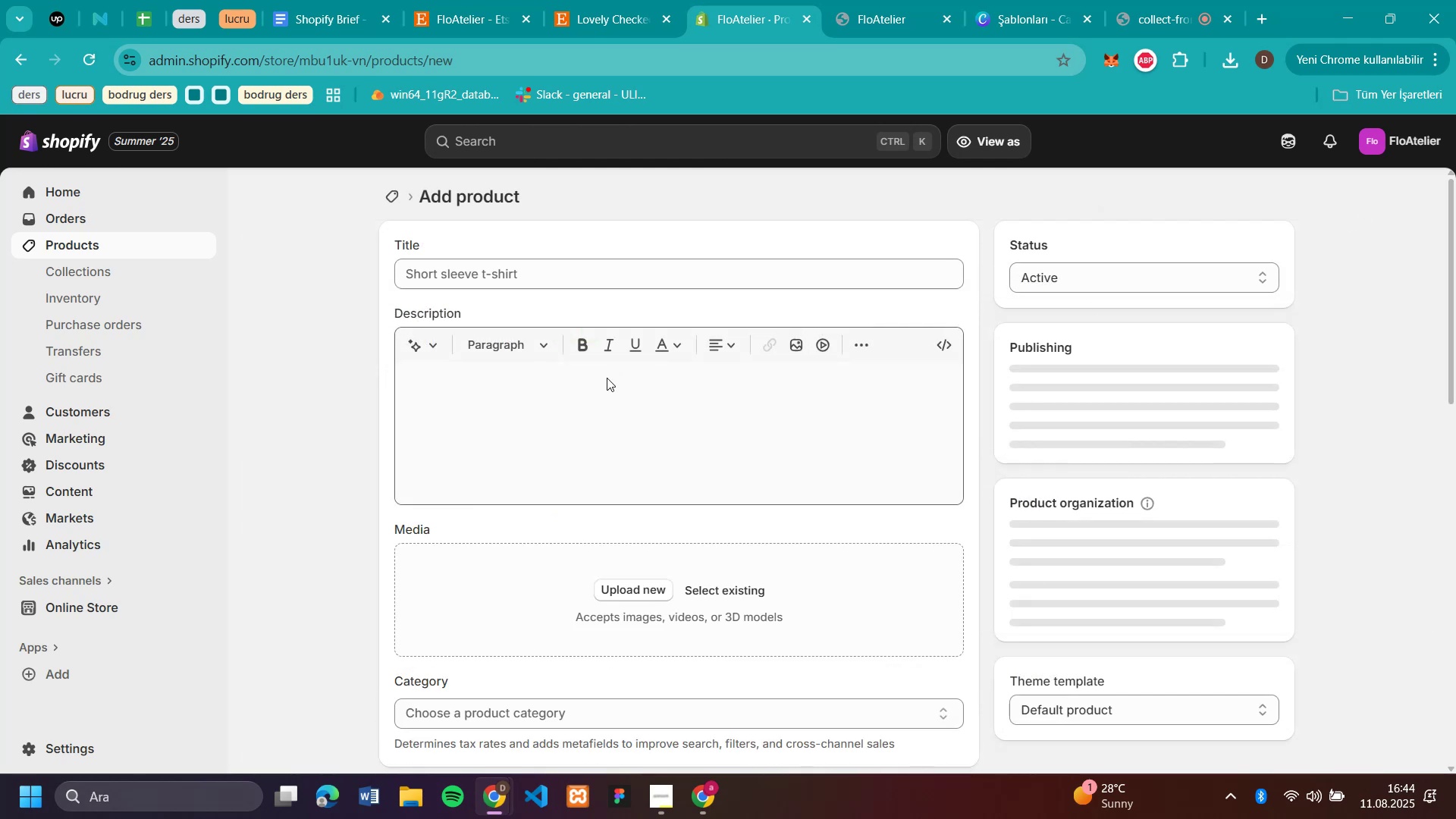 
left_click([544, 271])
 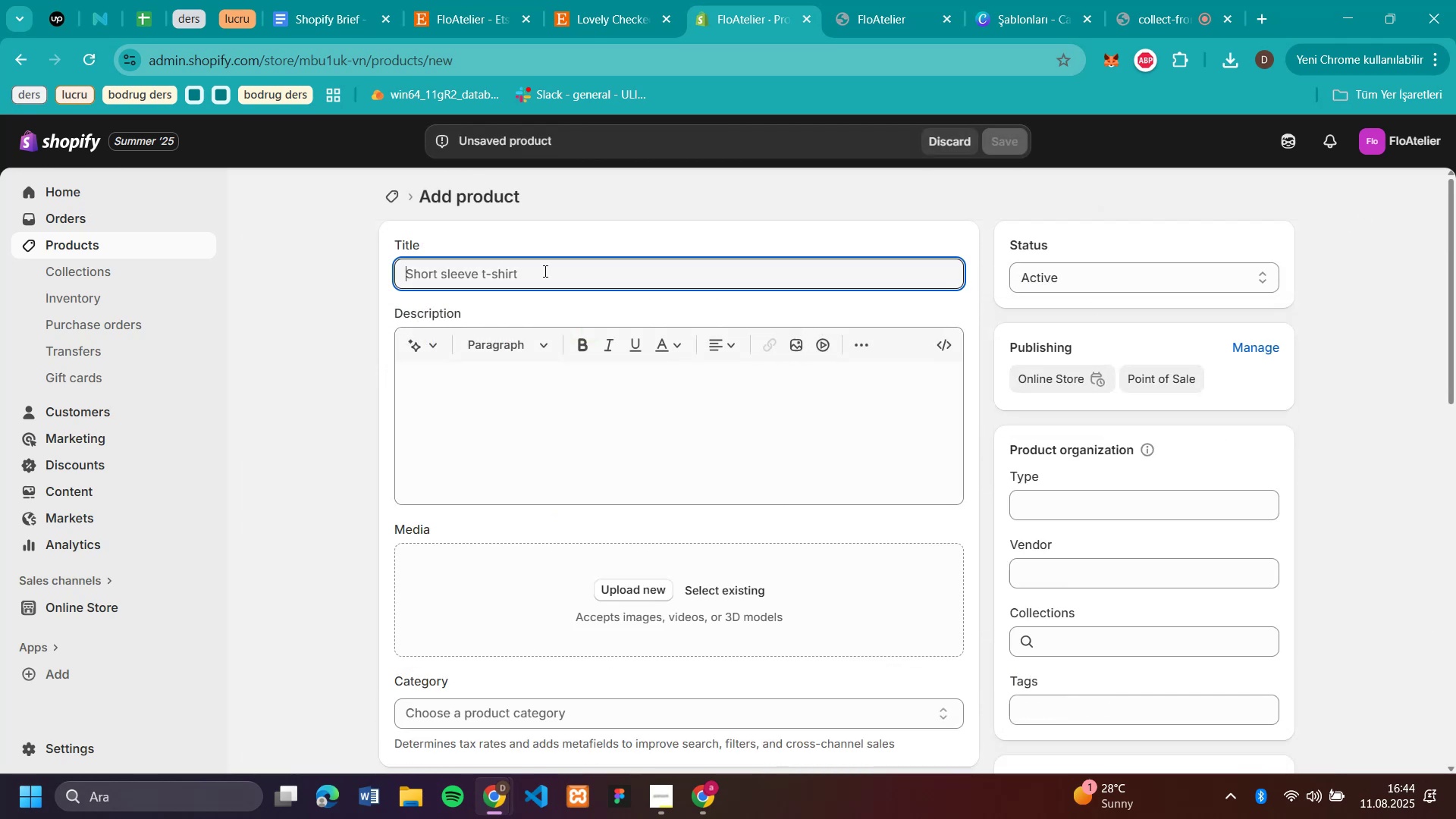 
key(Control+V)
 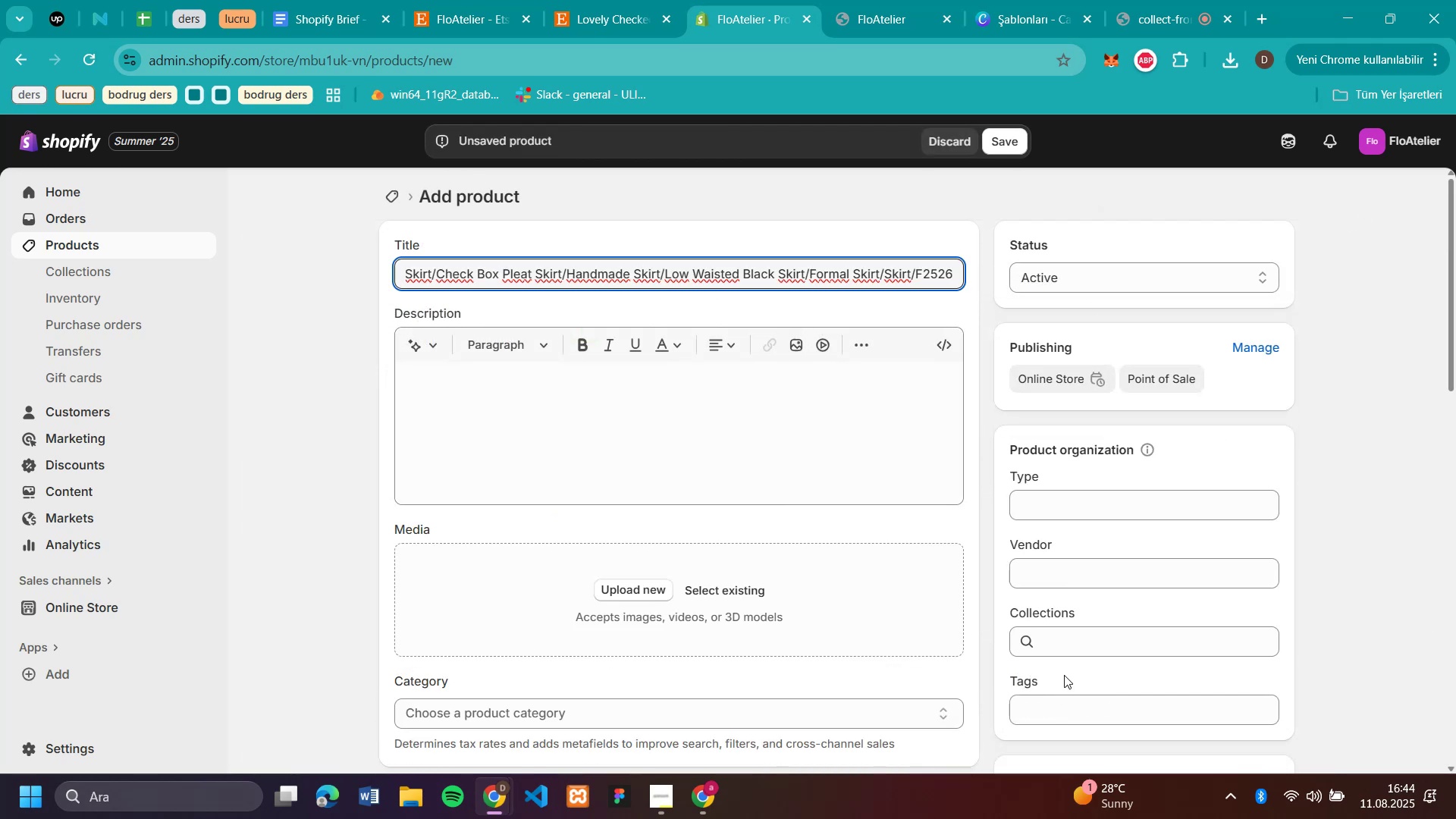 
left_click([1069, 642])
 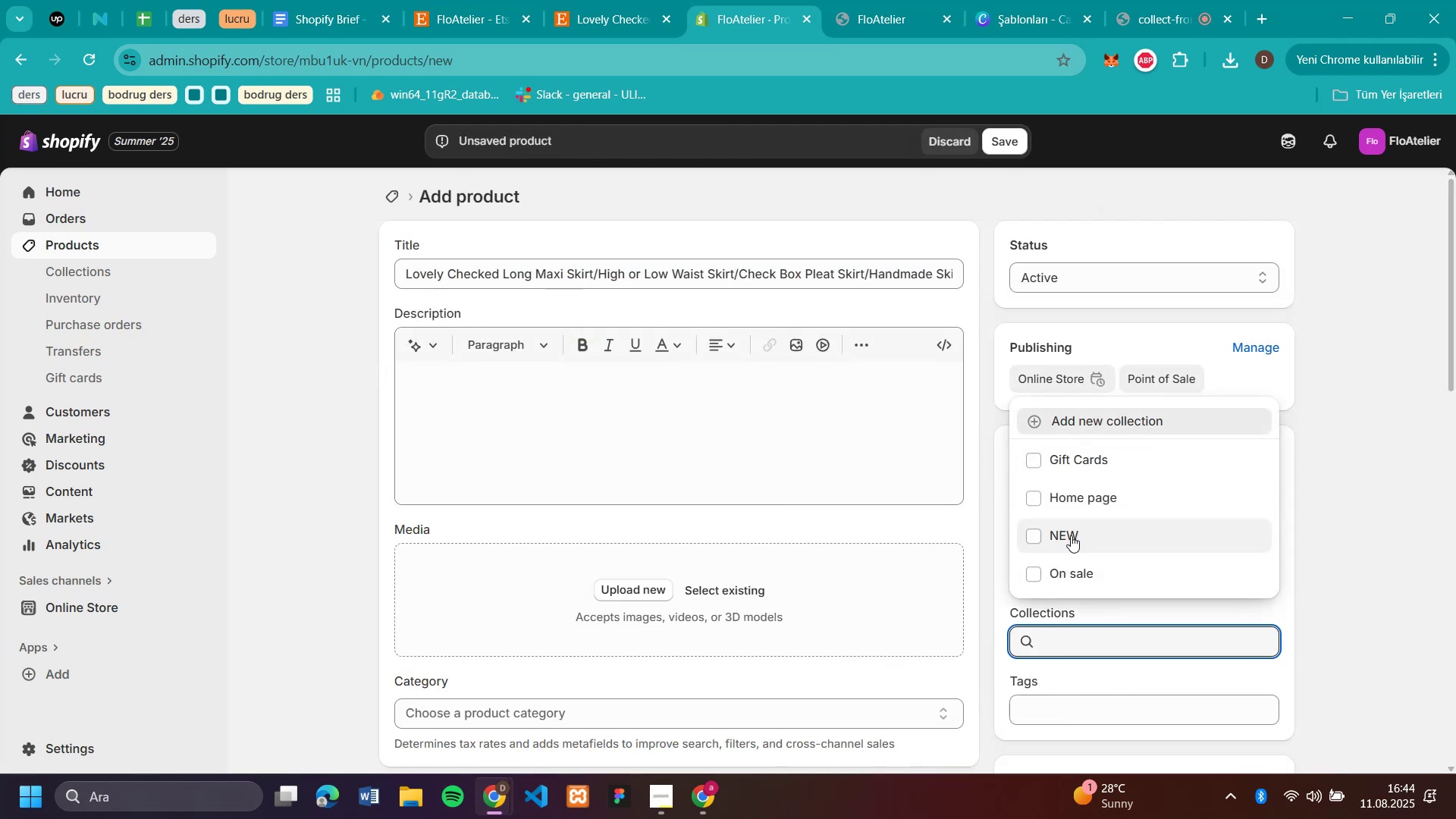 
left_click([1070, 532])
 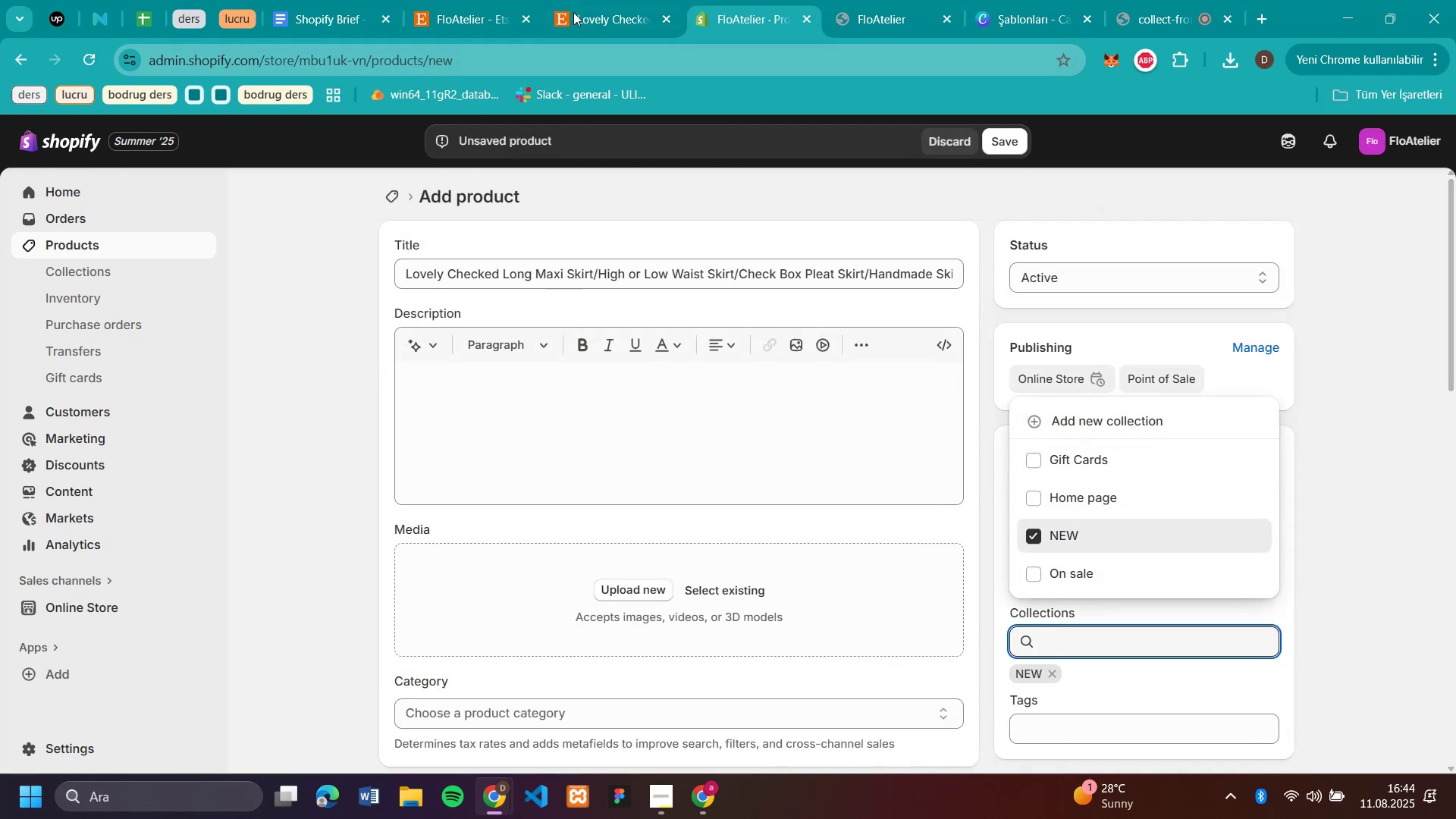 
left_click([585, 15])
 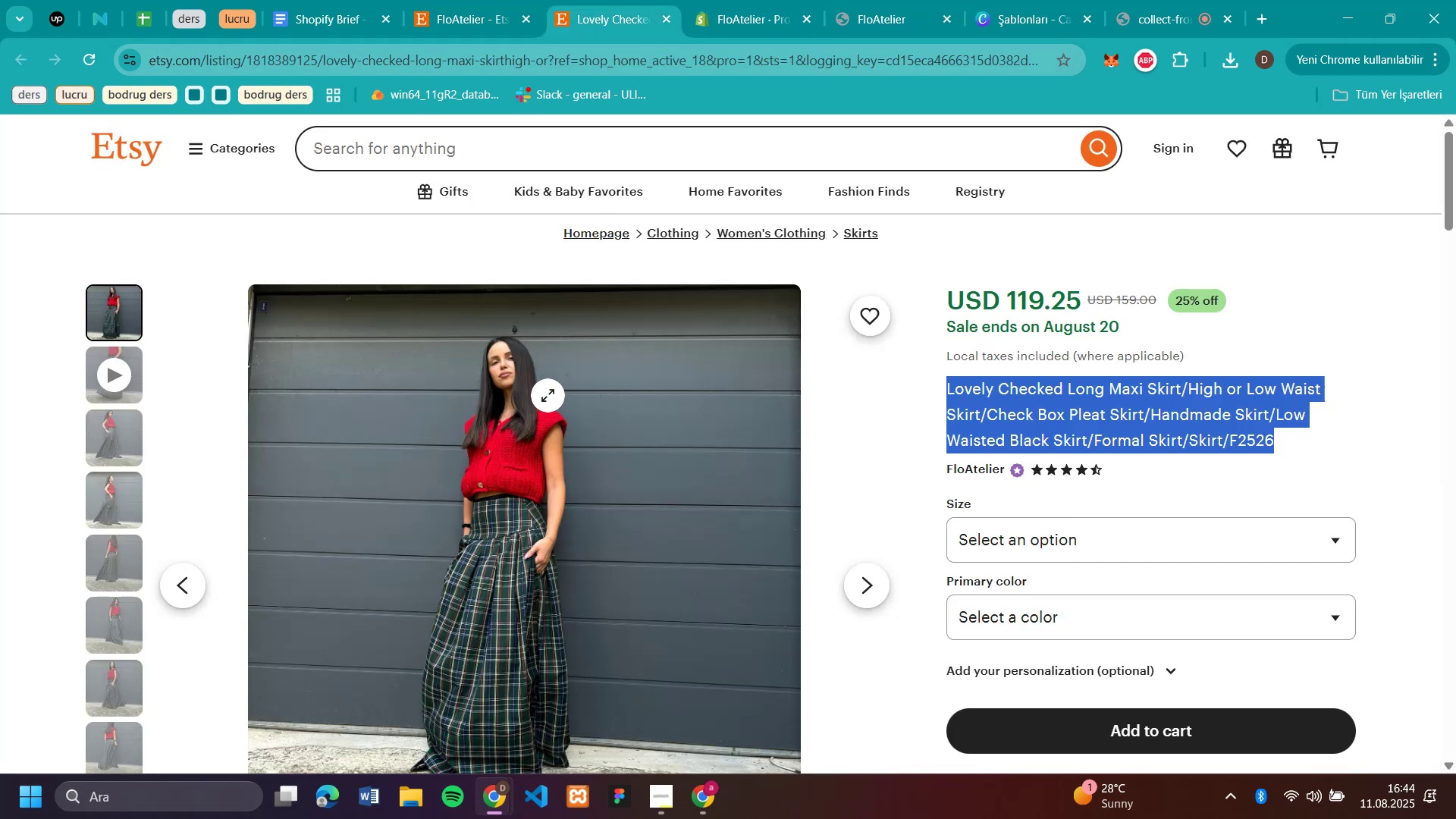 
right_click([548, 397])
 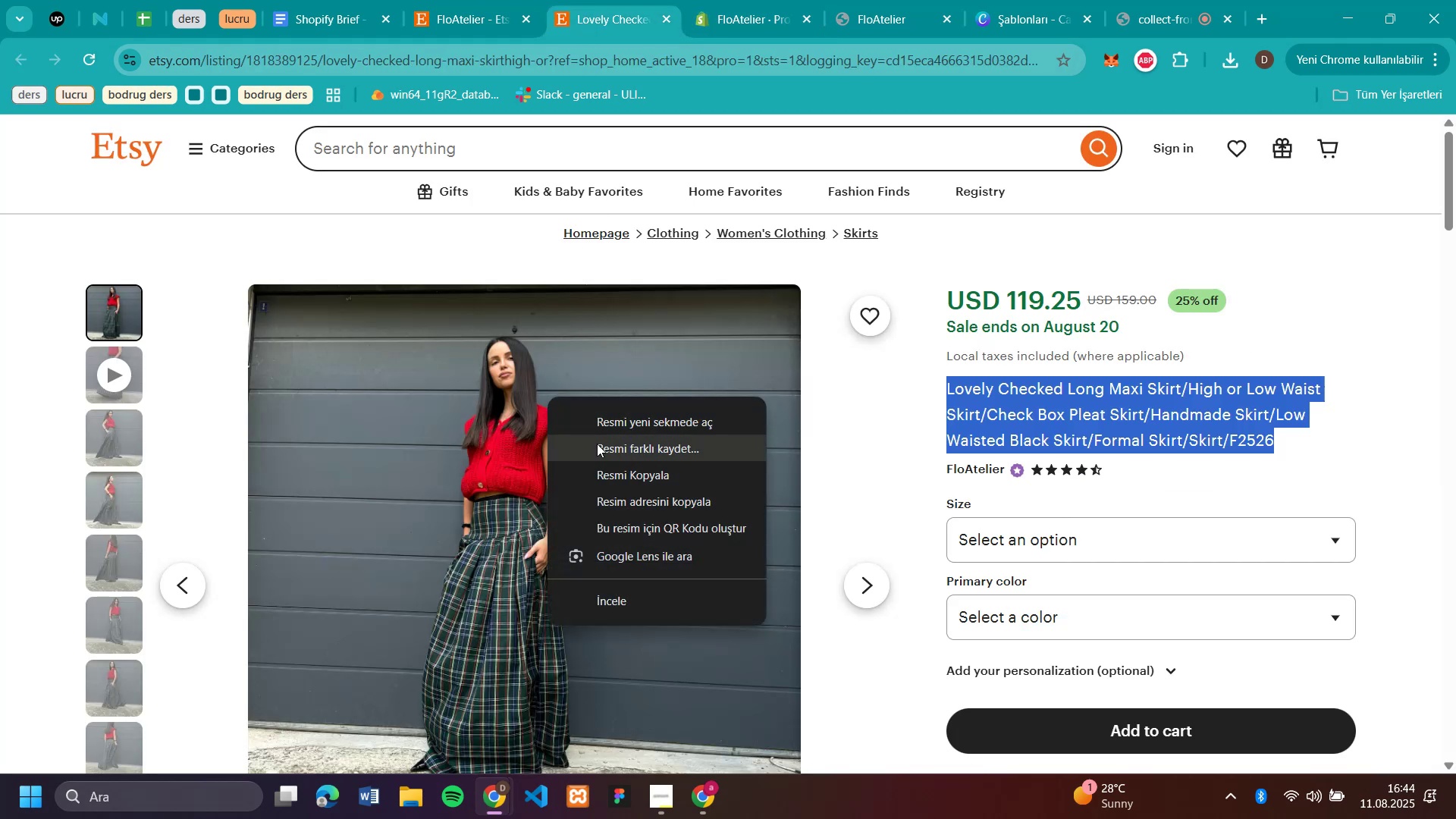 
left_click([597, 444])
 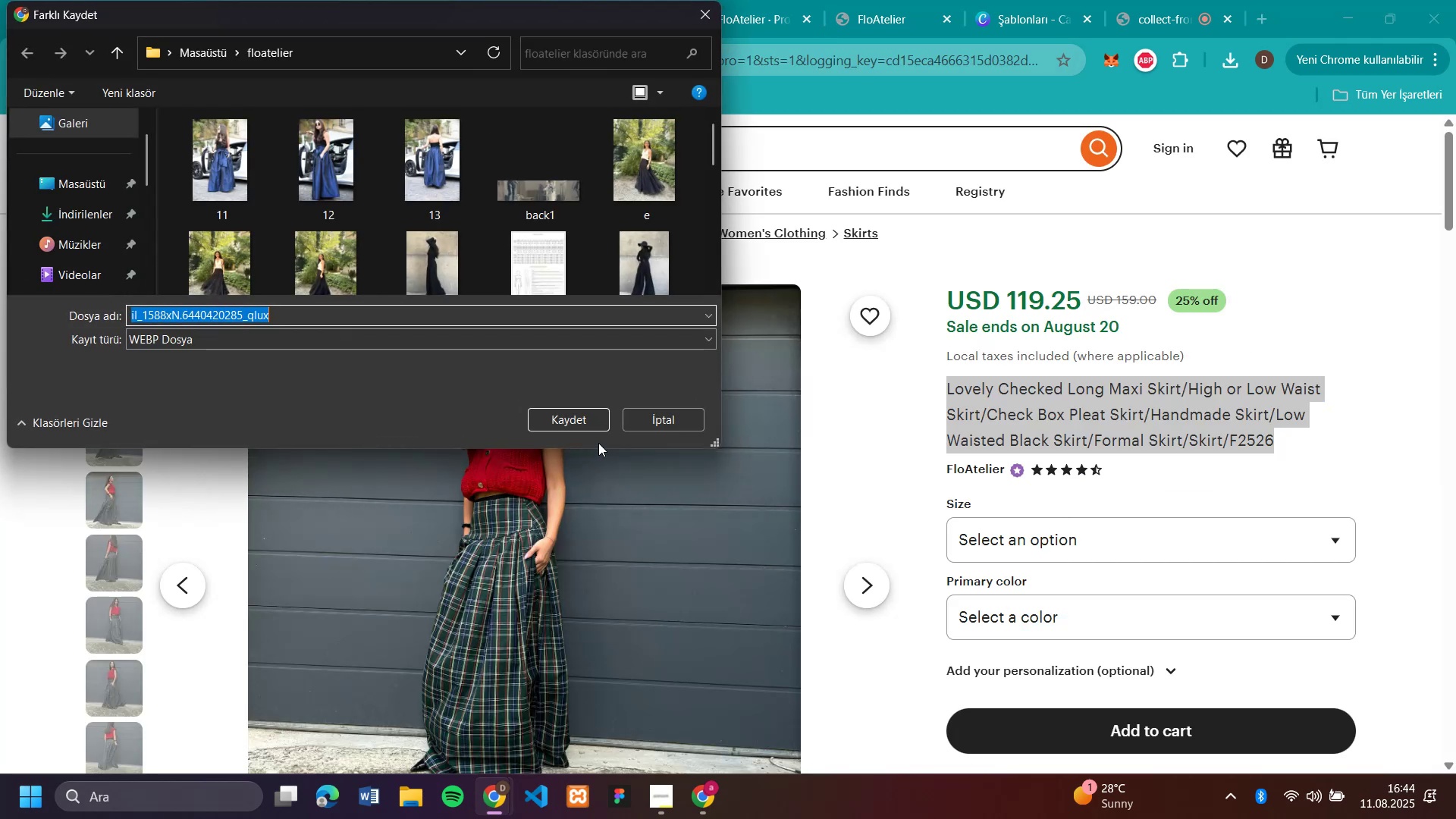 
type(s33)
 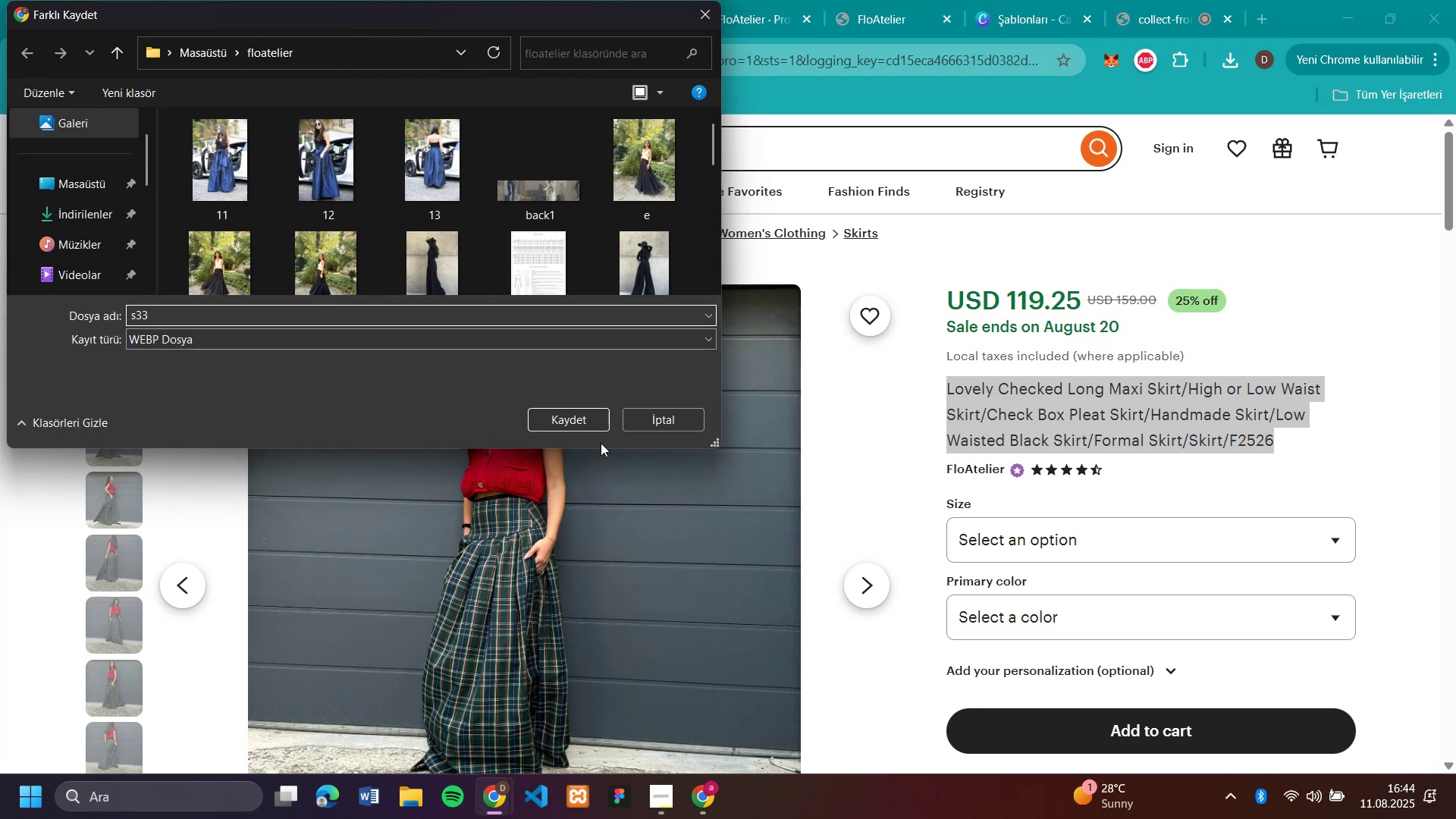 
key(Enter)
 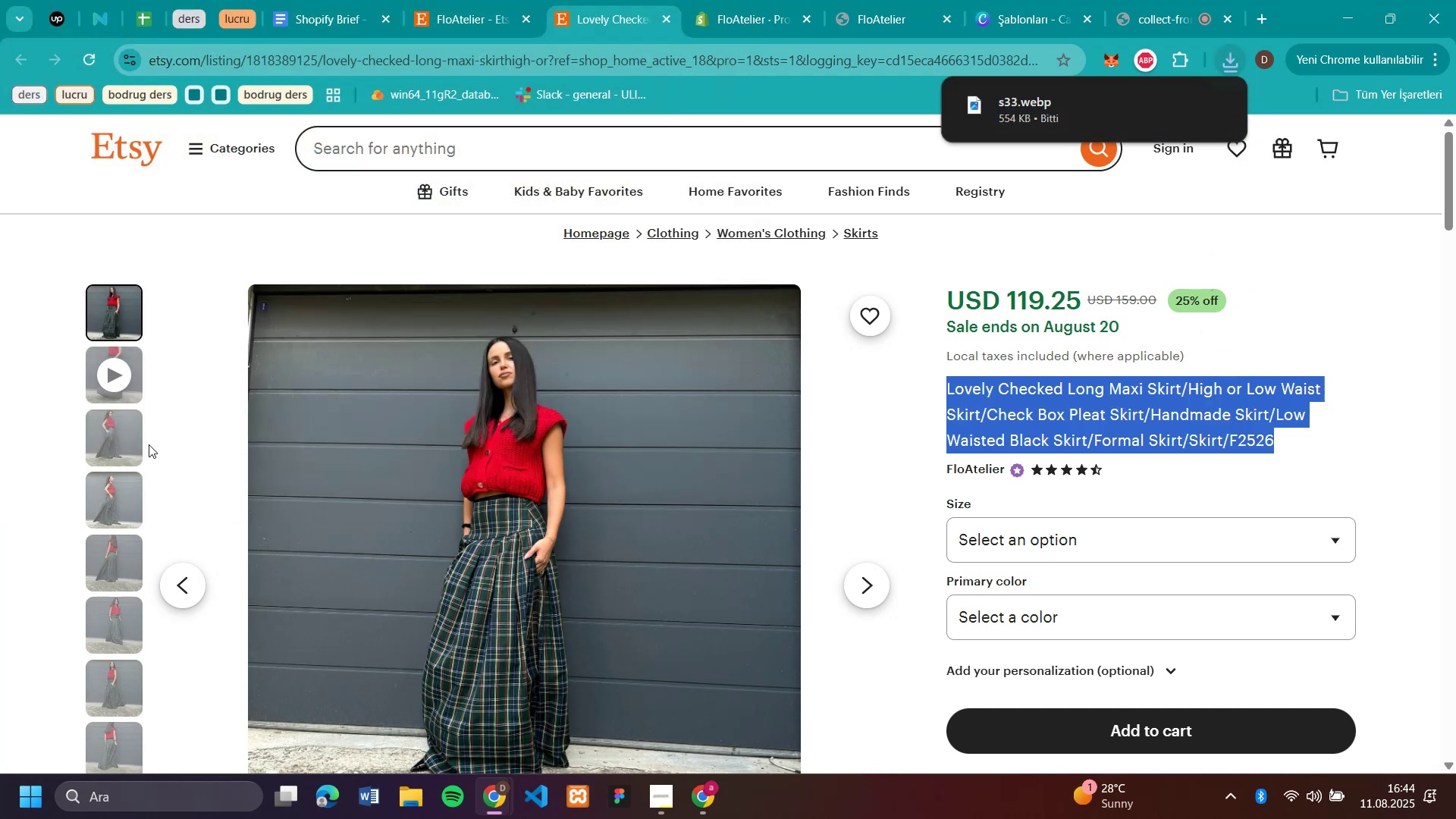 
left_click_drag(start_coordinate=[125, 428], to_coordinate=[127, 424])
 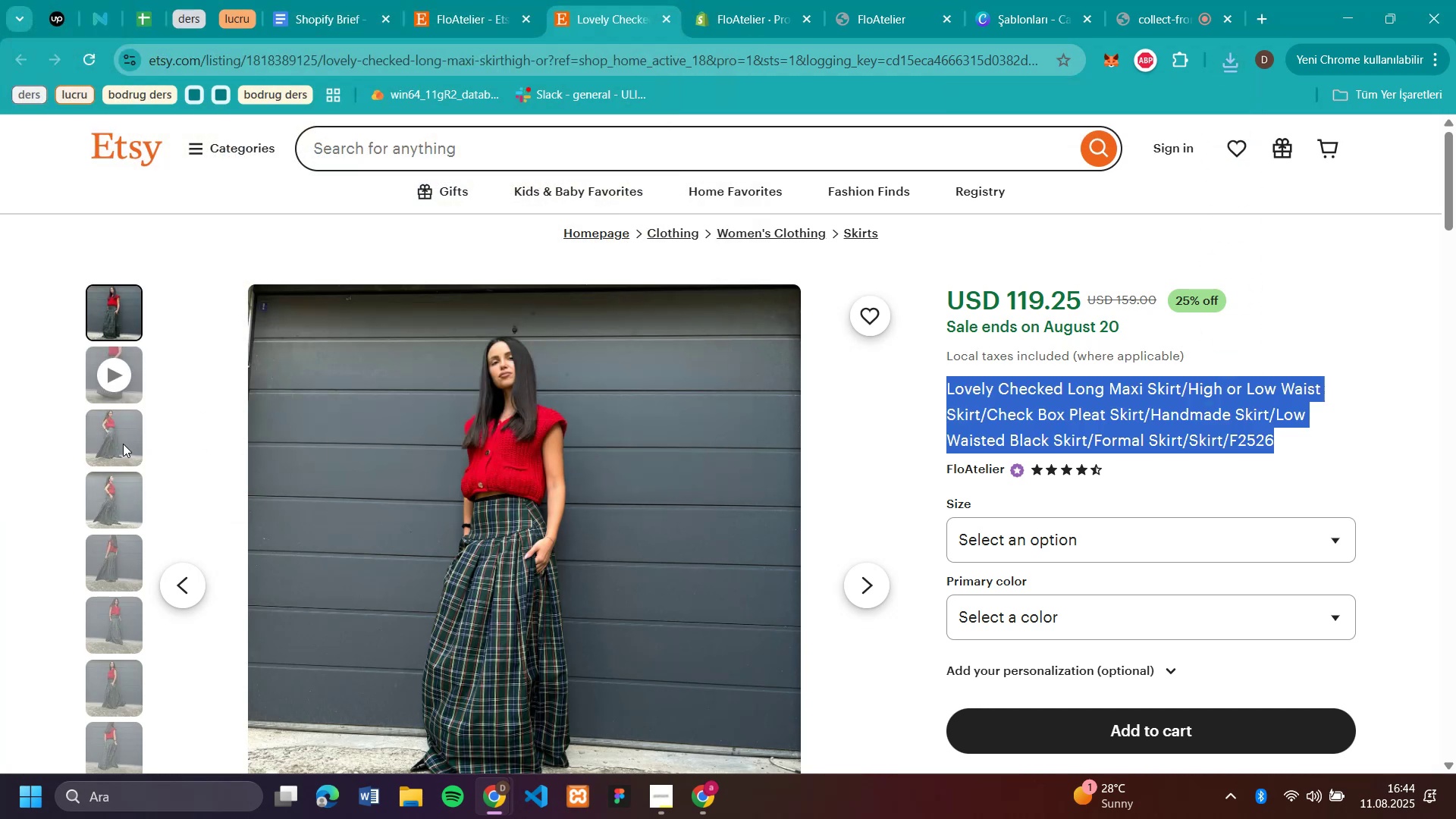 
left_click([108, 444])
 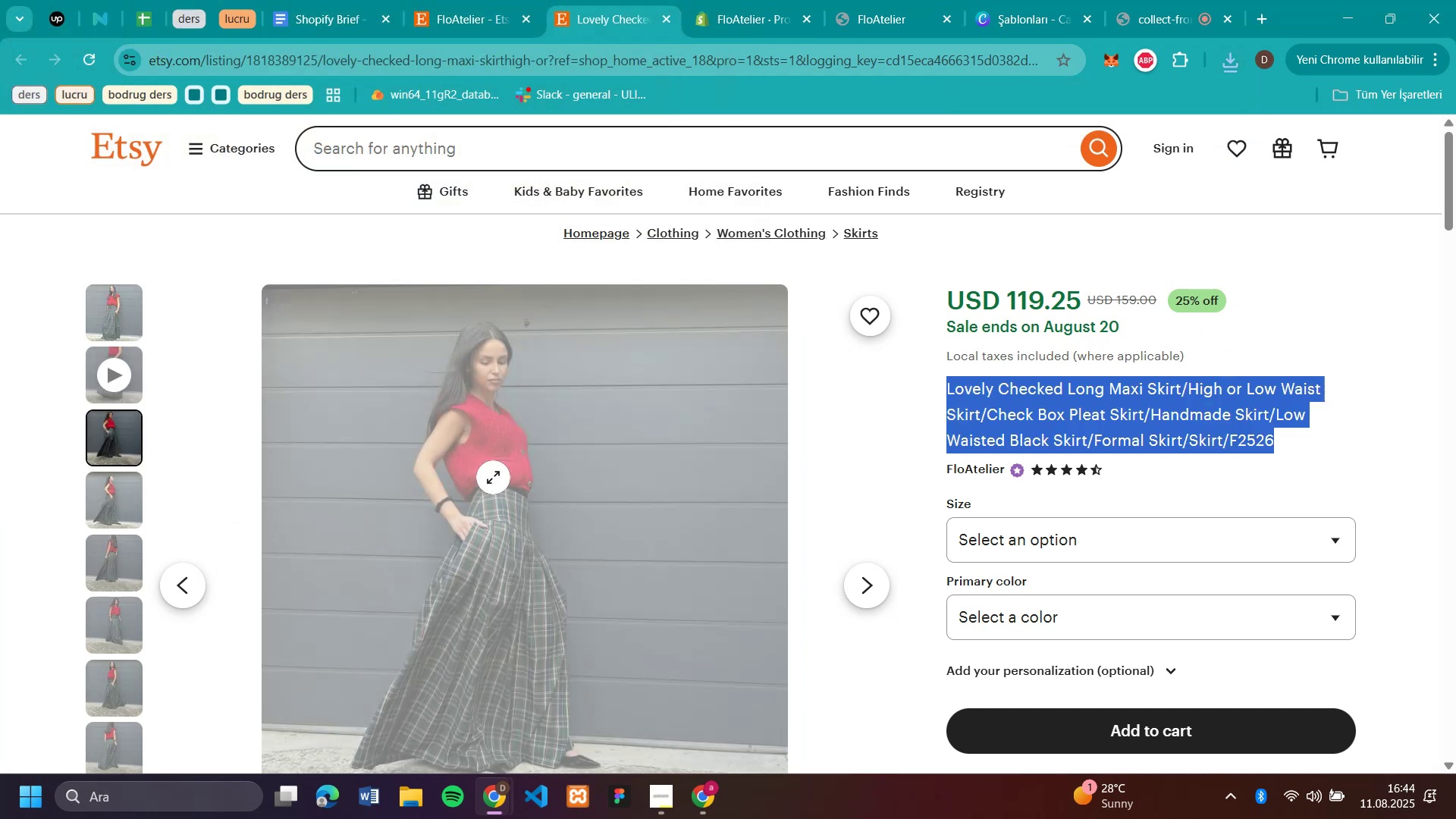 
right_click([493, 477])
 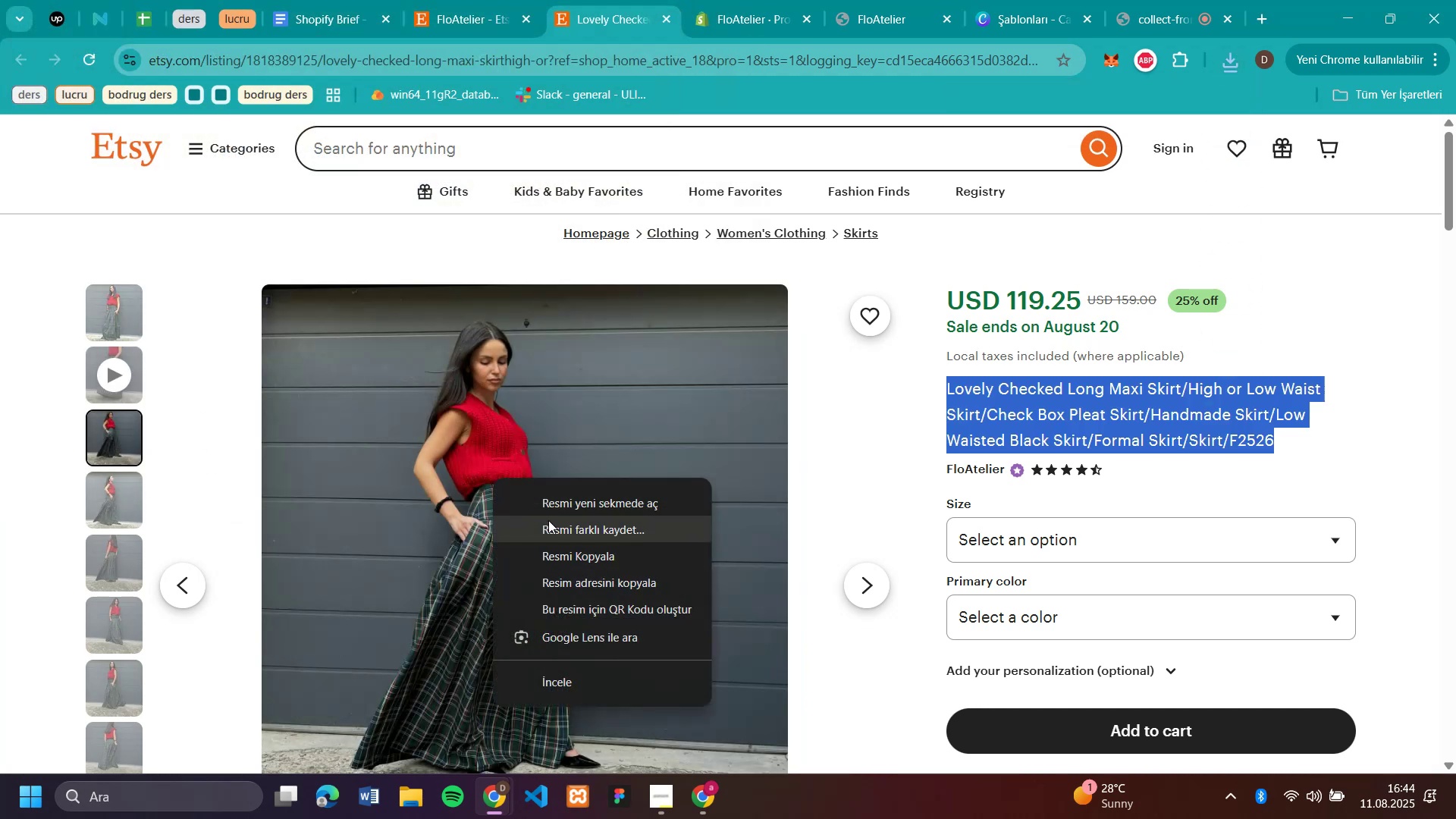 
left_click([548, 520])
 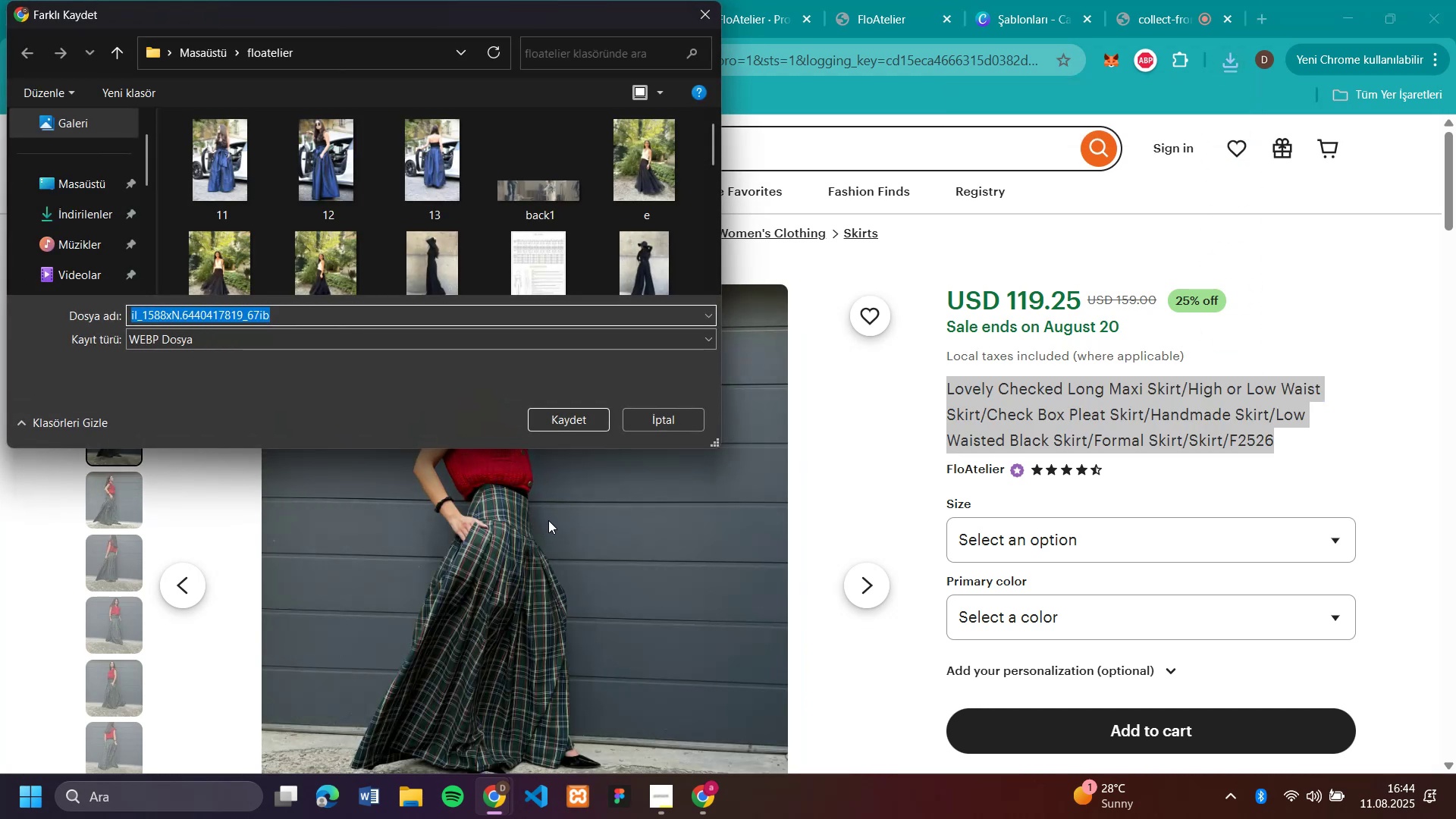 
type(34)
 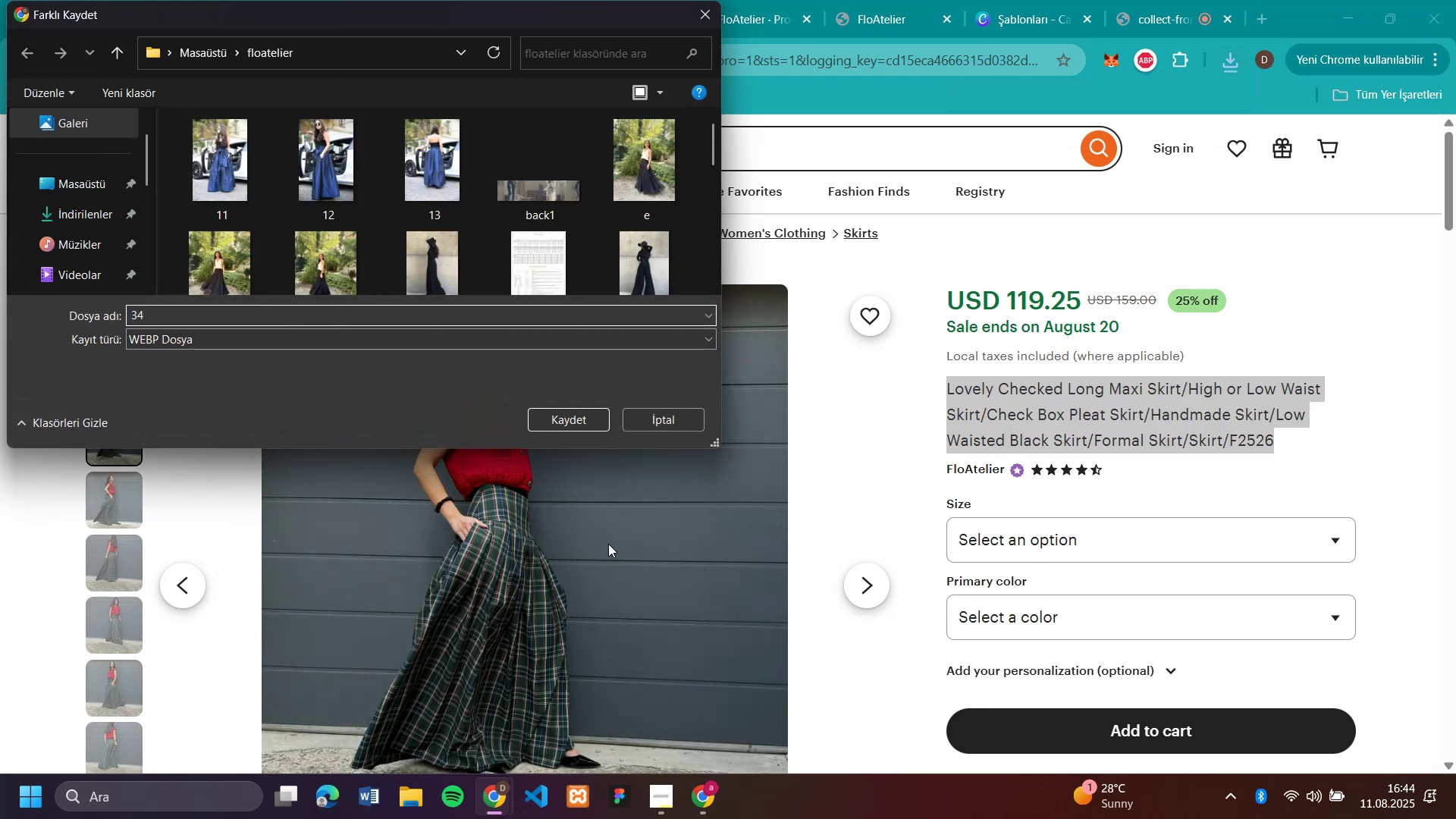 
key(Enter)
 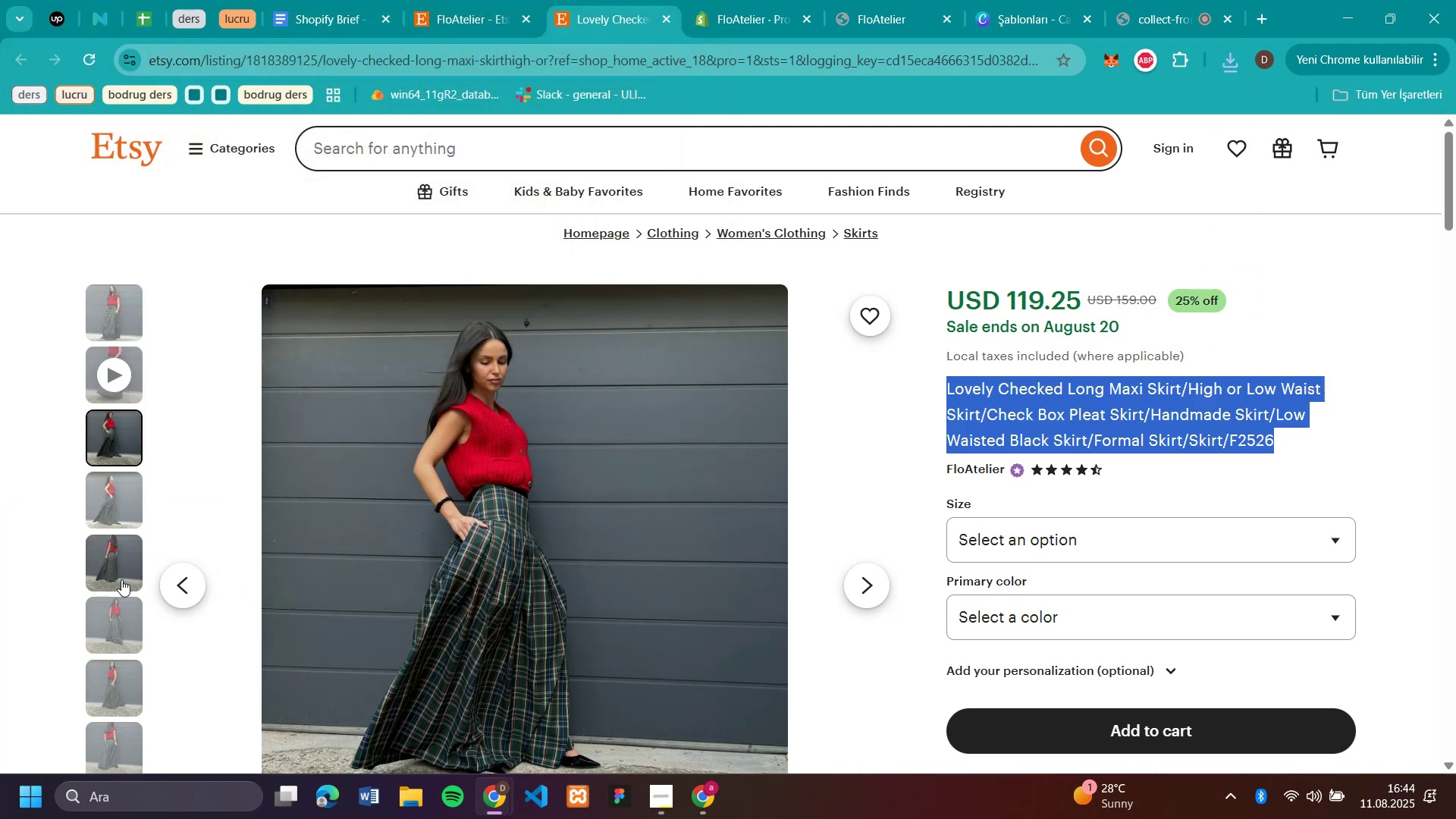 
left_click([103, 561])
 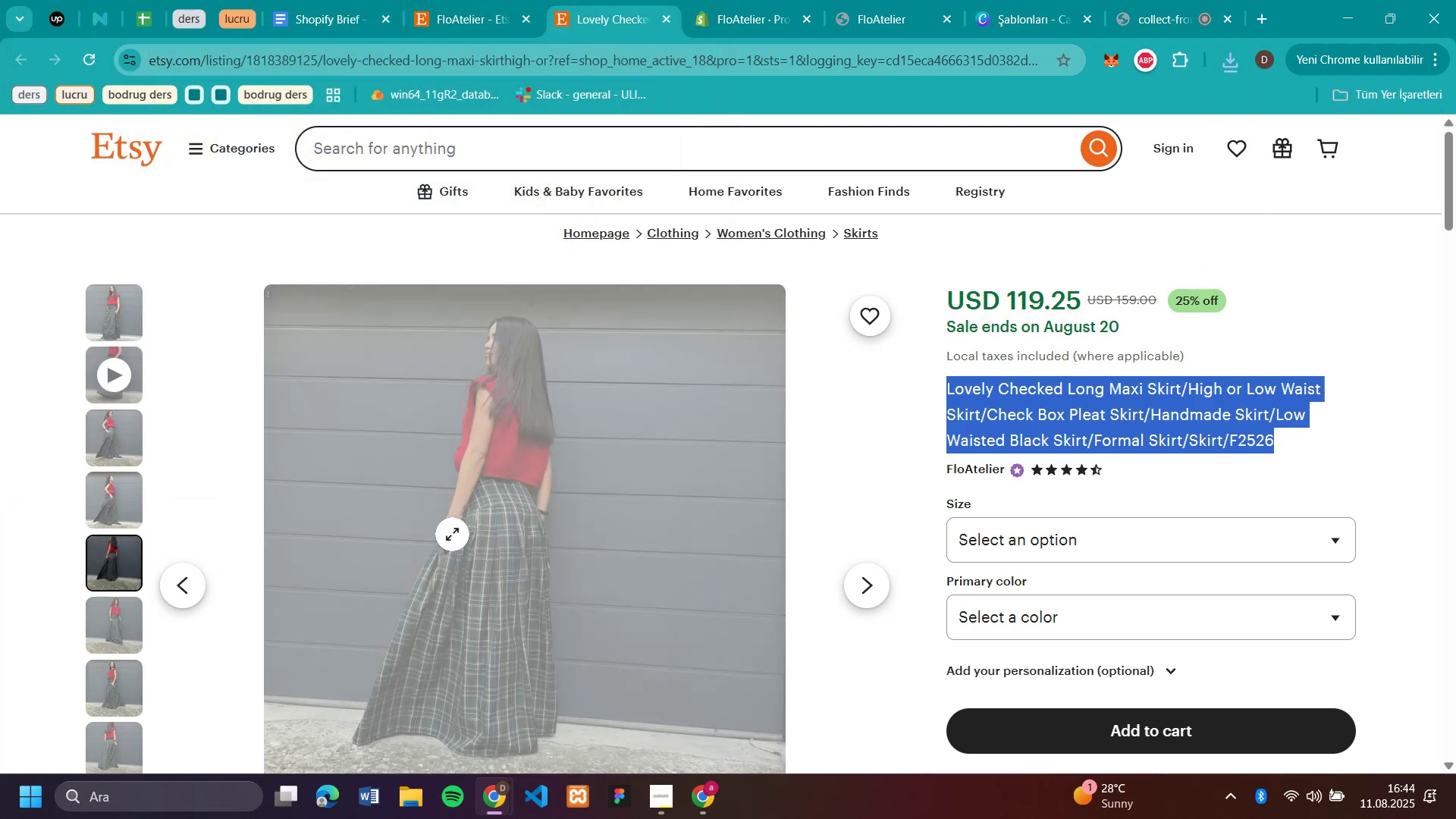 
right_click([454, 532])
 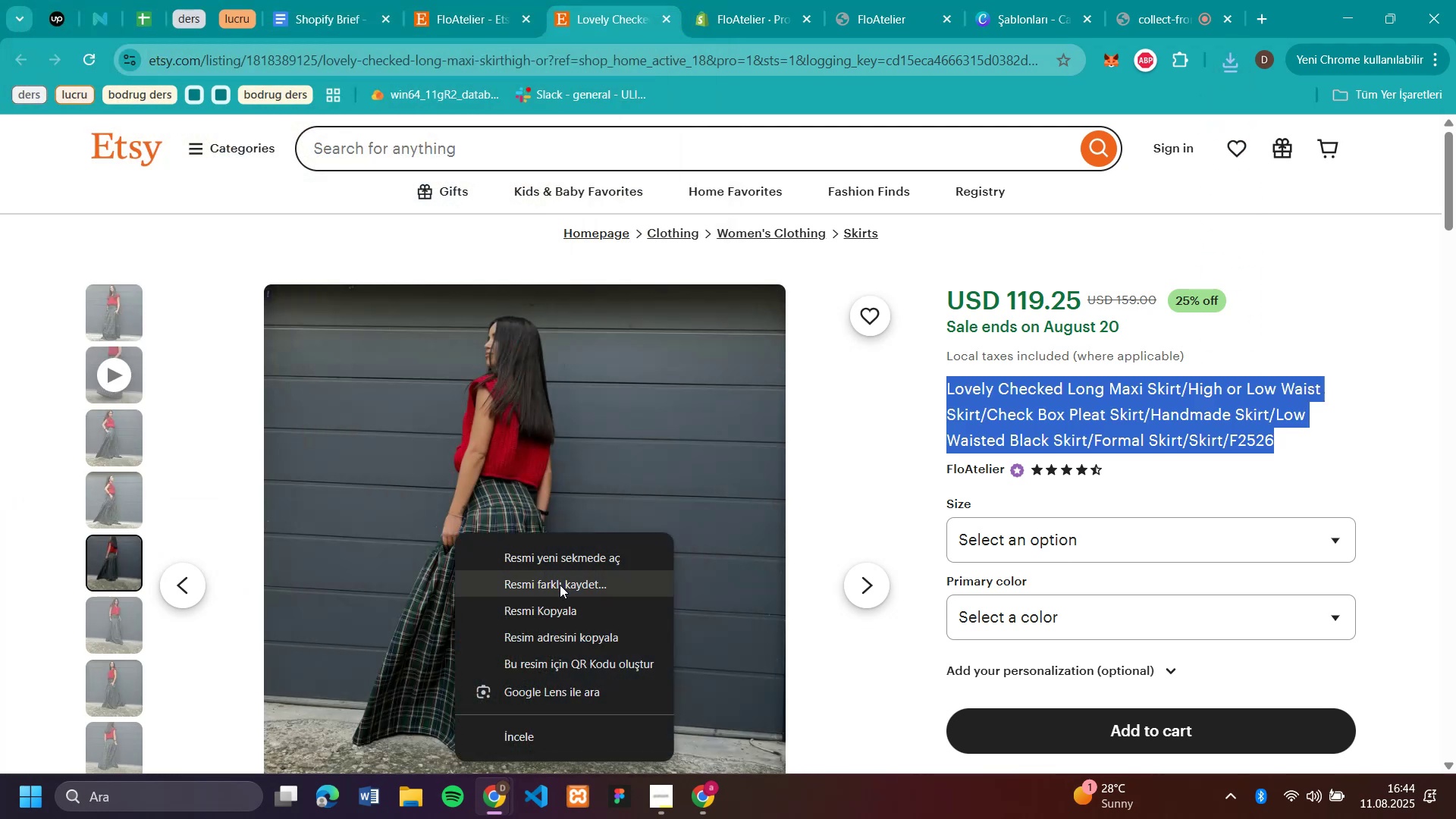 
left_click([562, 590])
 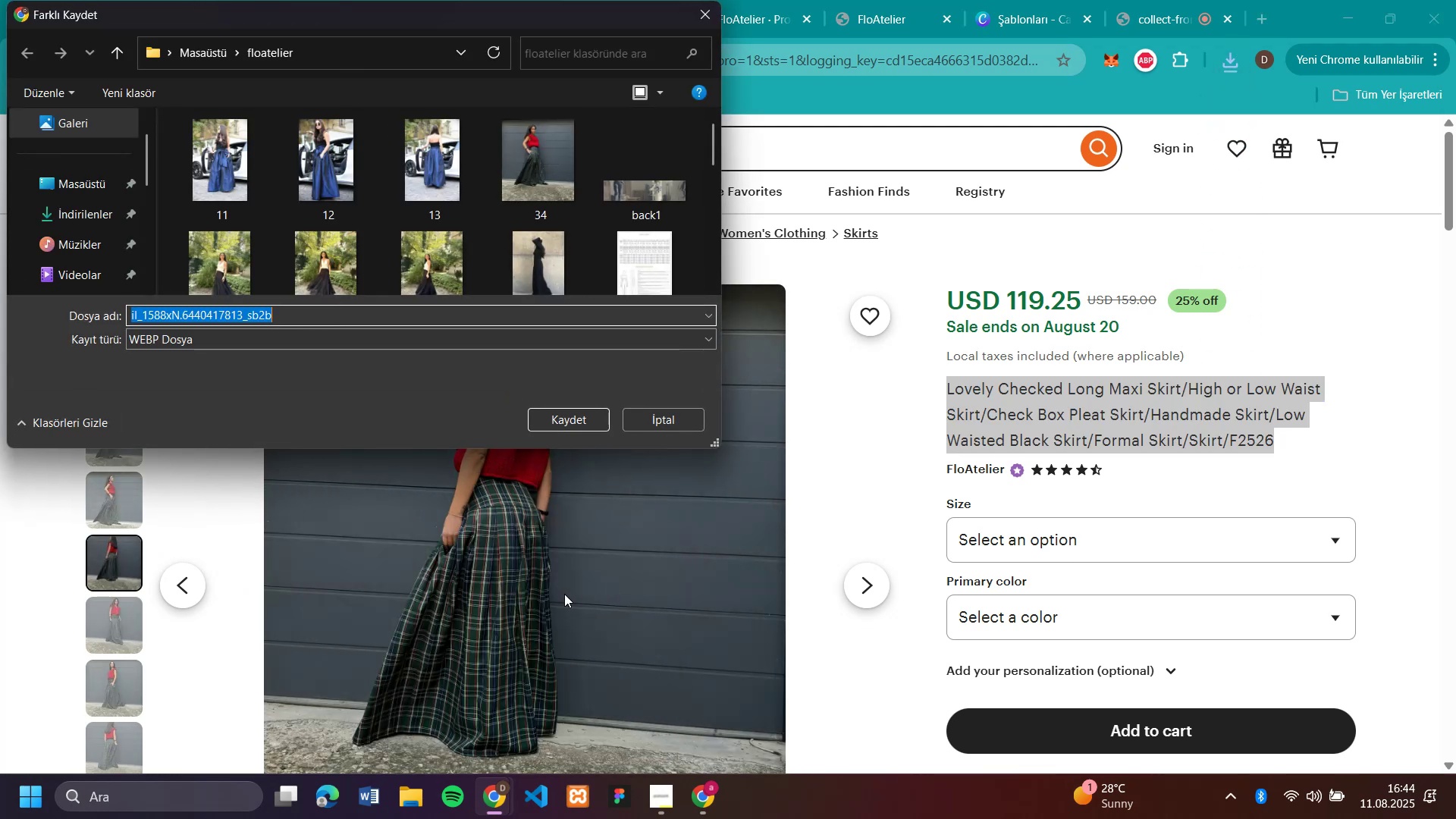 
type(35)
 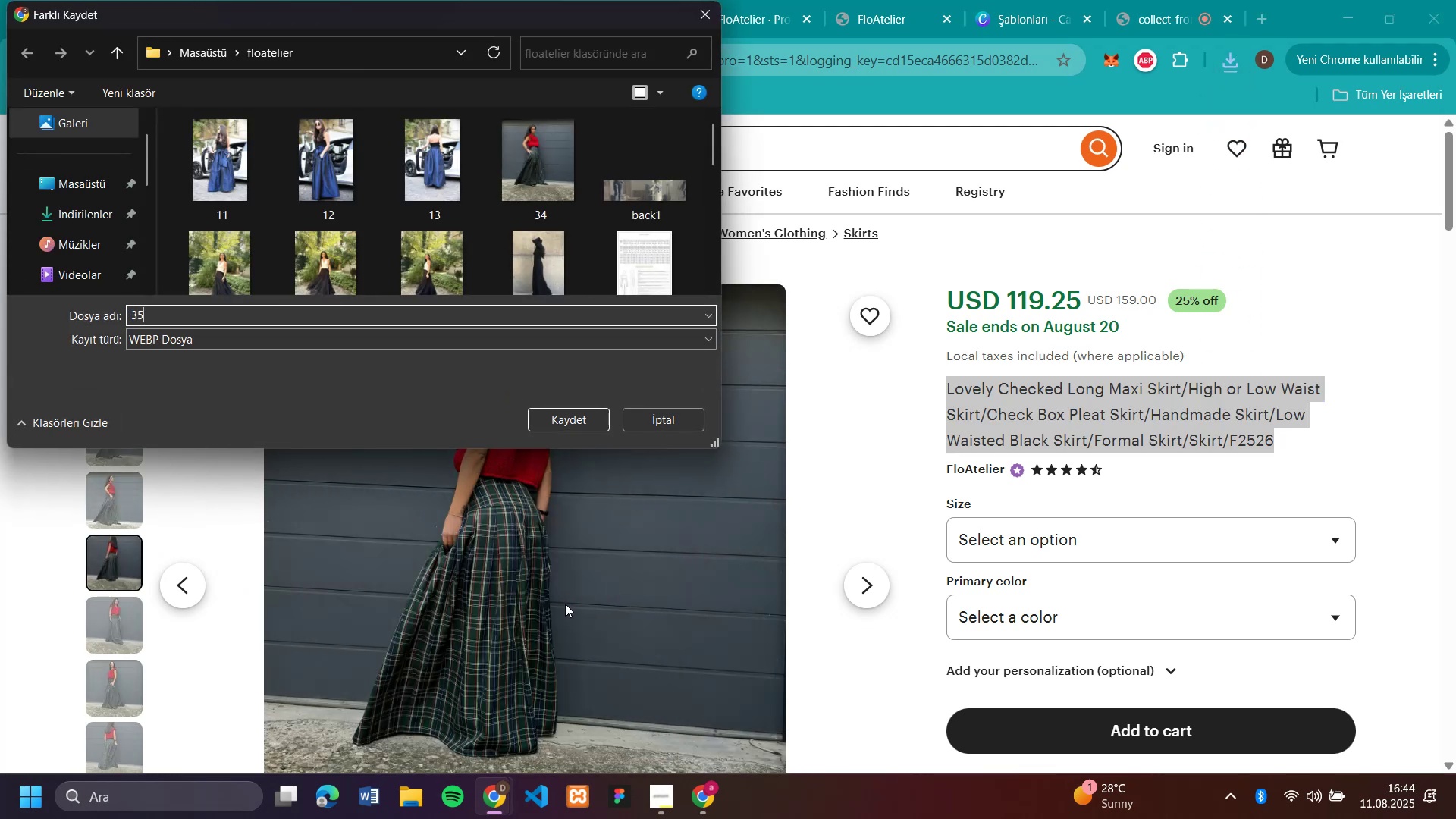 
key(Enter)
 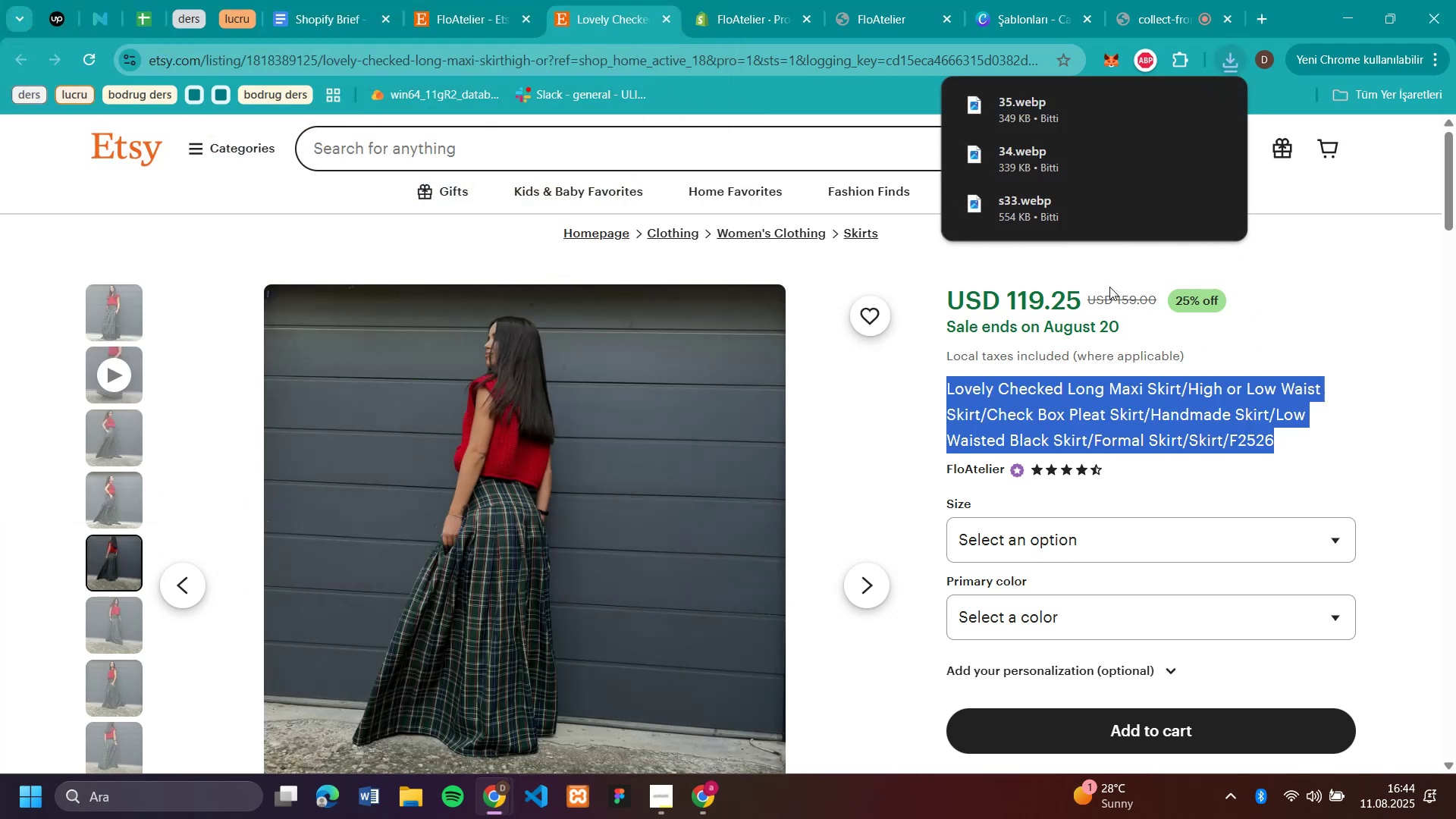 
left_click_drag(start_coordinate=[1079, 302], to_coordinate=[1010, 312])
 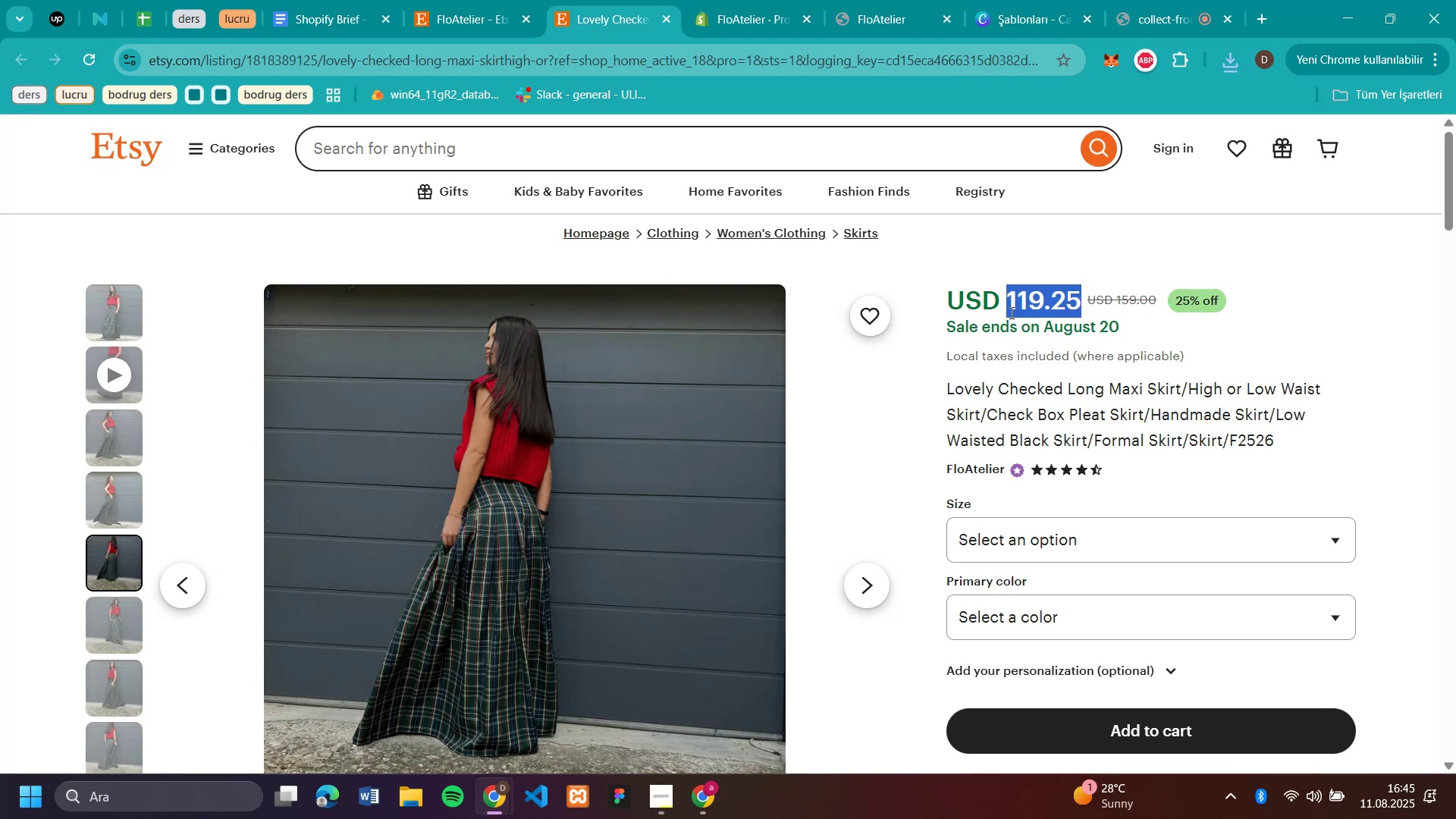 
key(Control+C)
 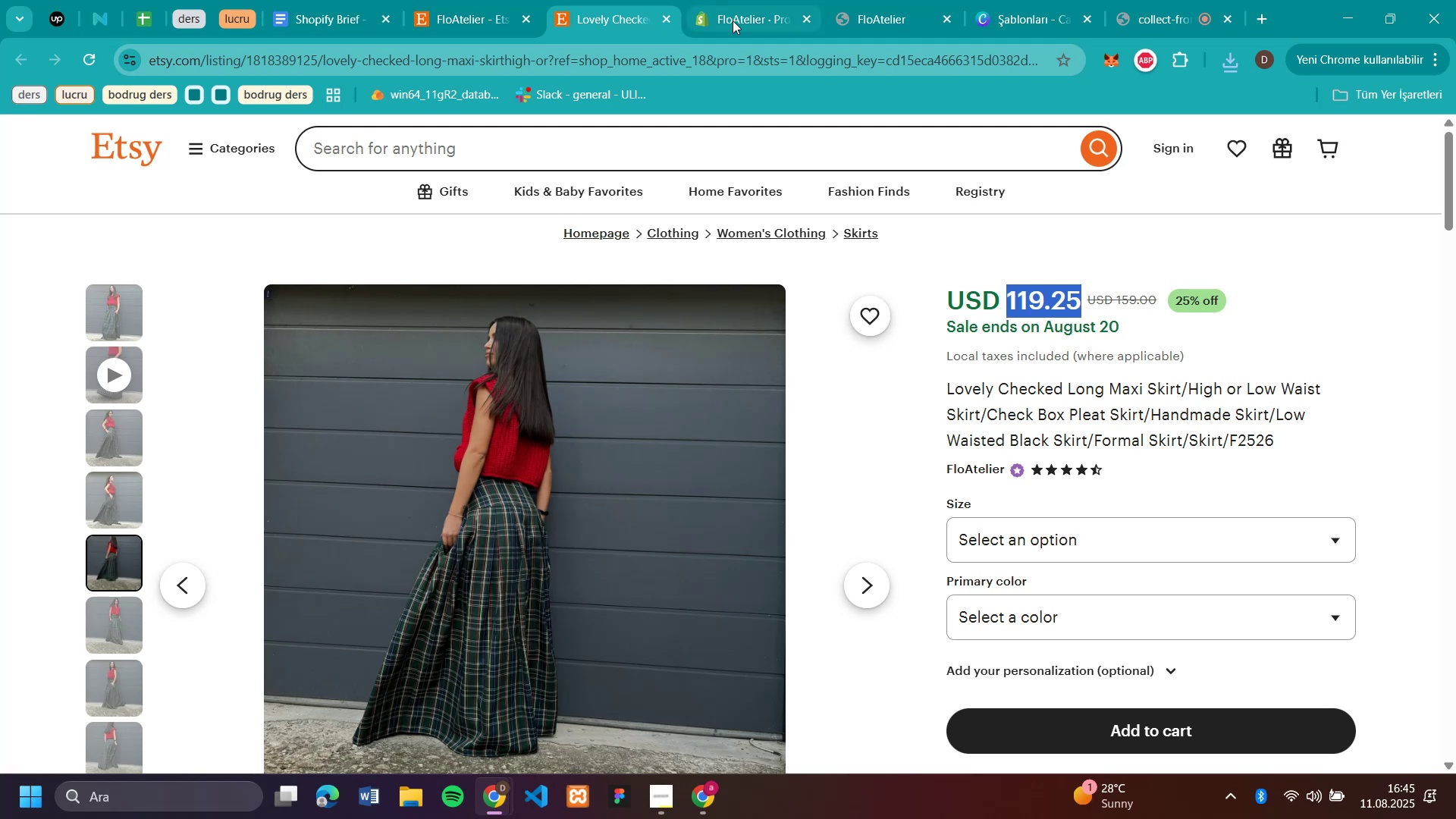 
left_click([733, 20])
 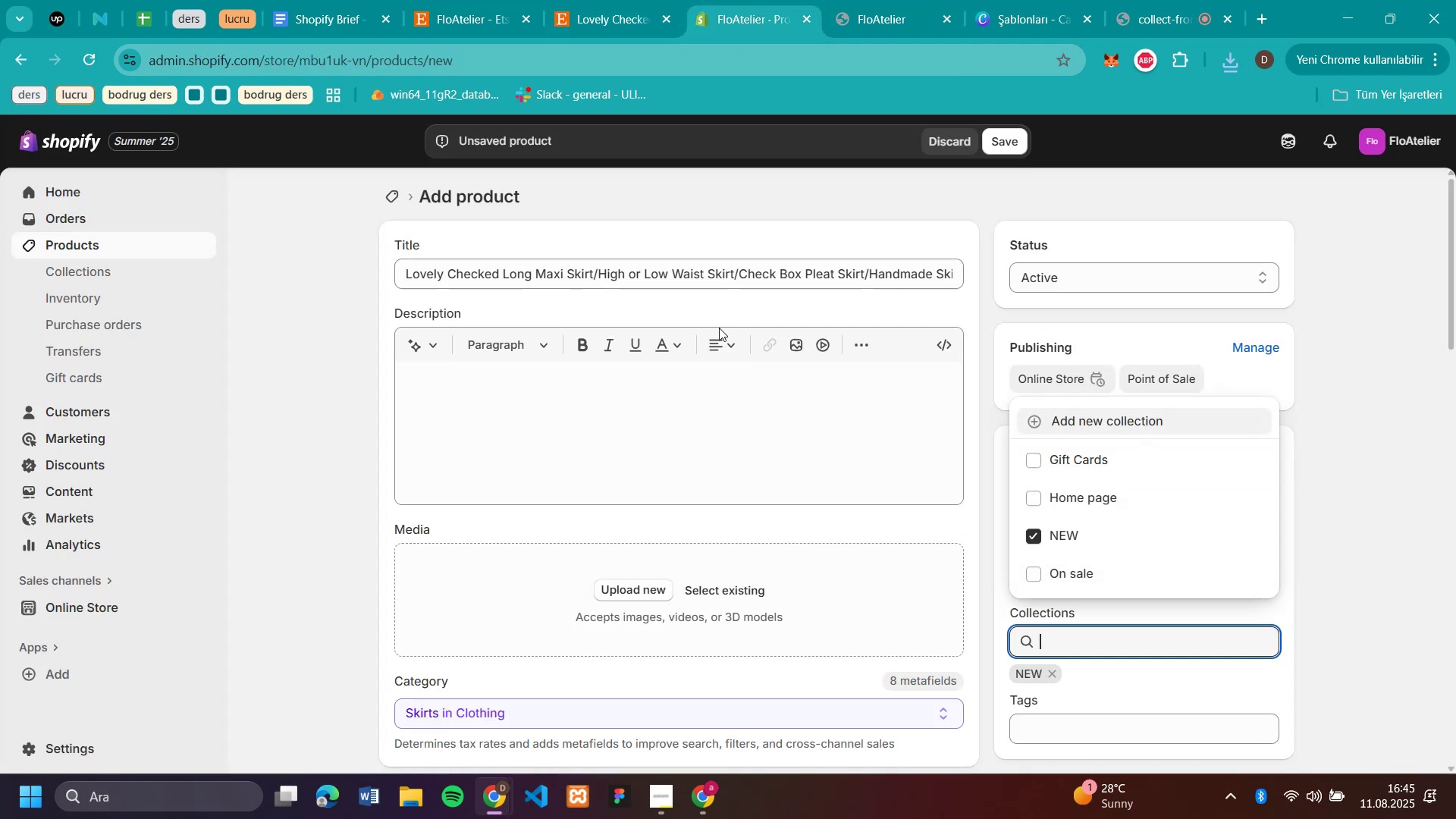 
scroll: coordinate [667, 449], scroll_direction: down, amount: 3.0
 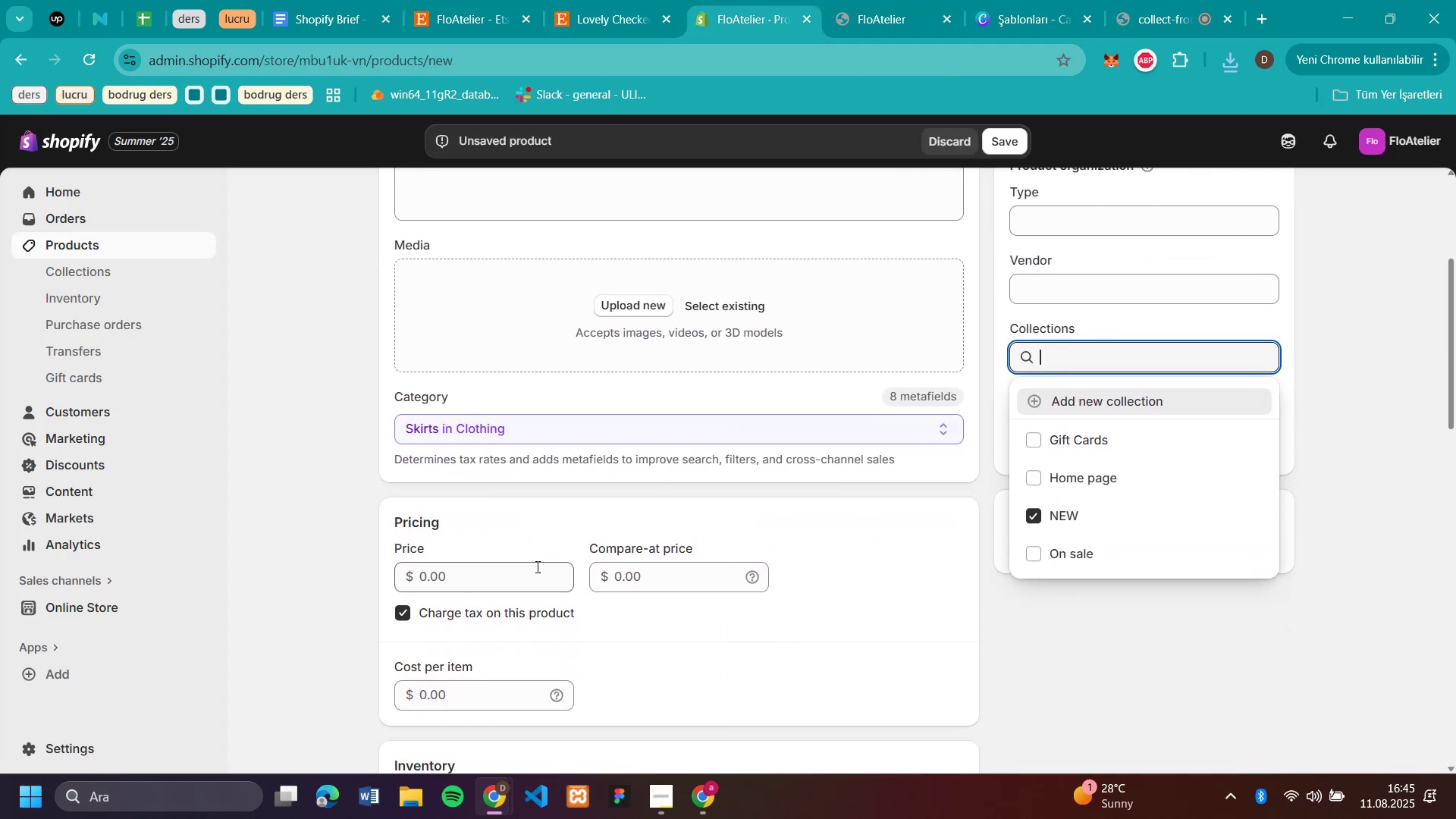 
left_click([532, 570])
 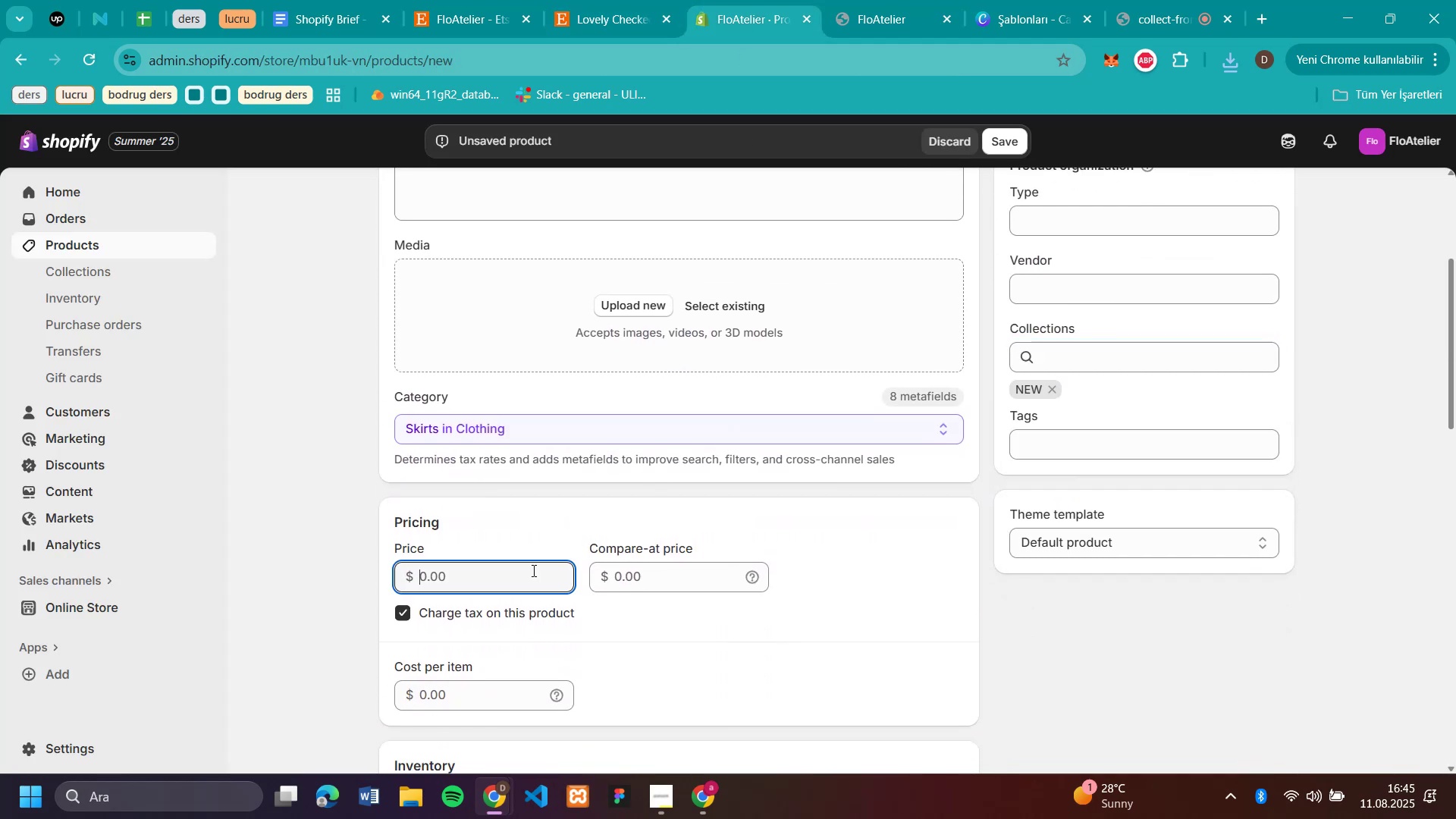 
key(Control+V)
 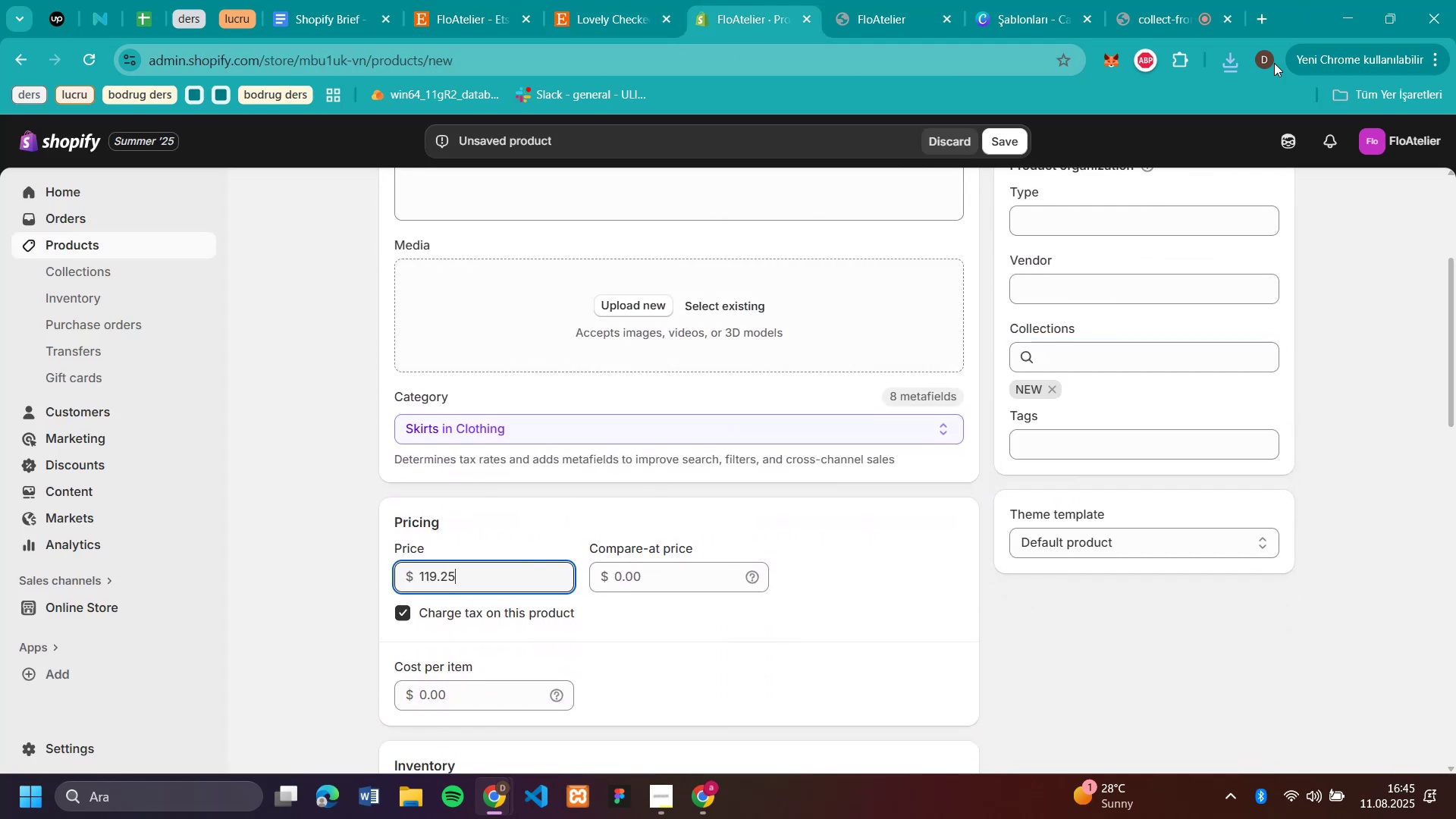 
left_click([1225, 71])
 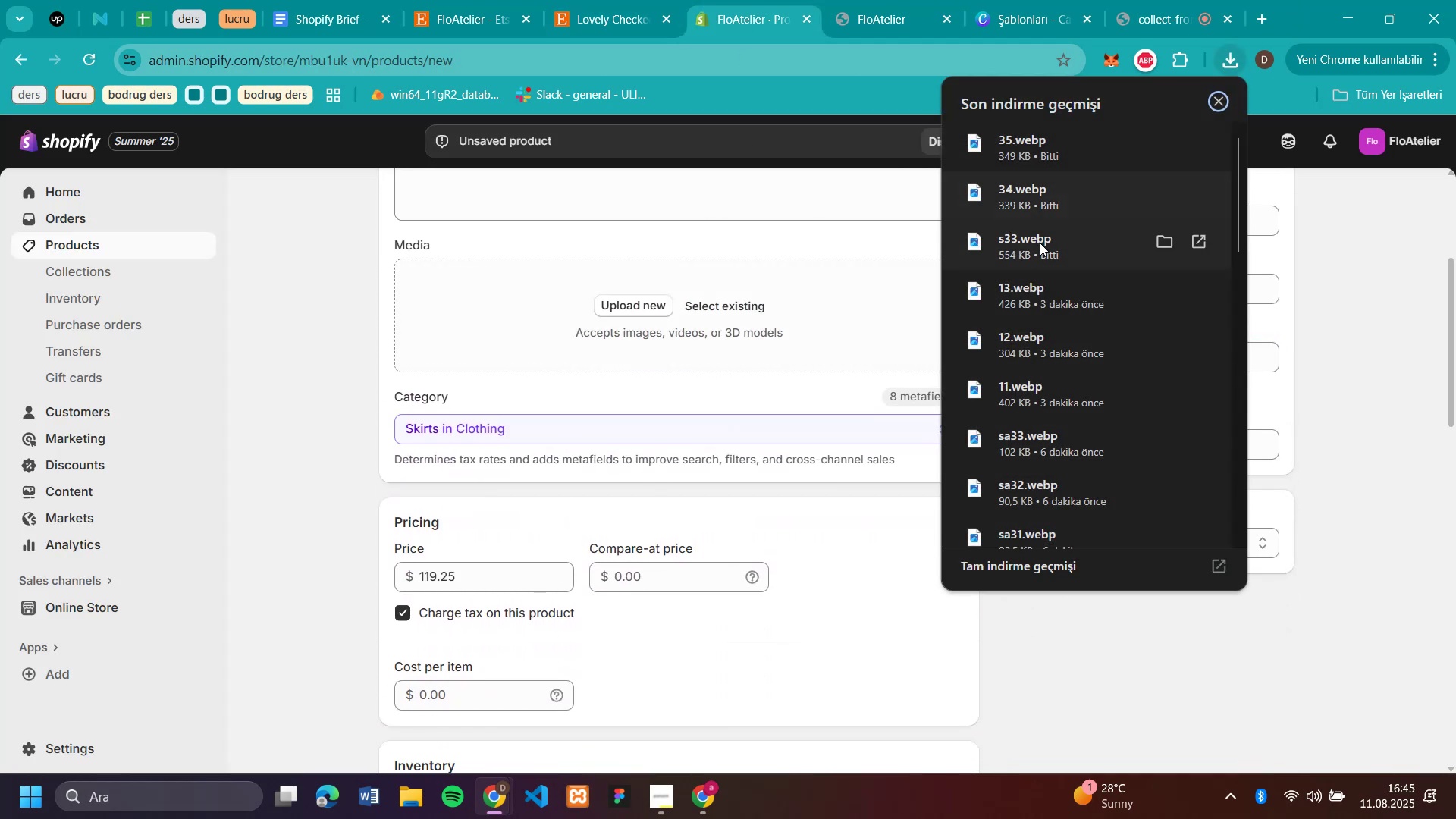 
left_click_drag(start_coordinate=[1038, 243], to_coordinate=[610, 322])
 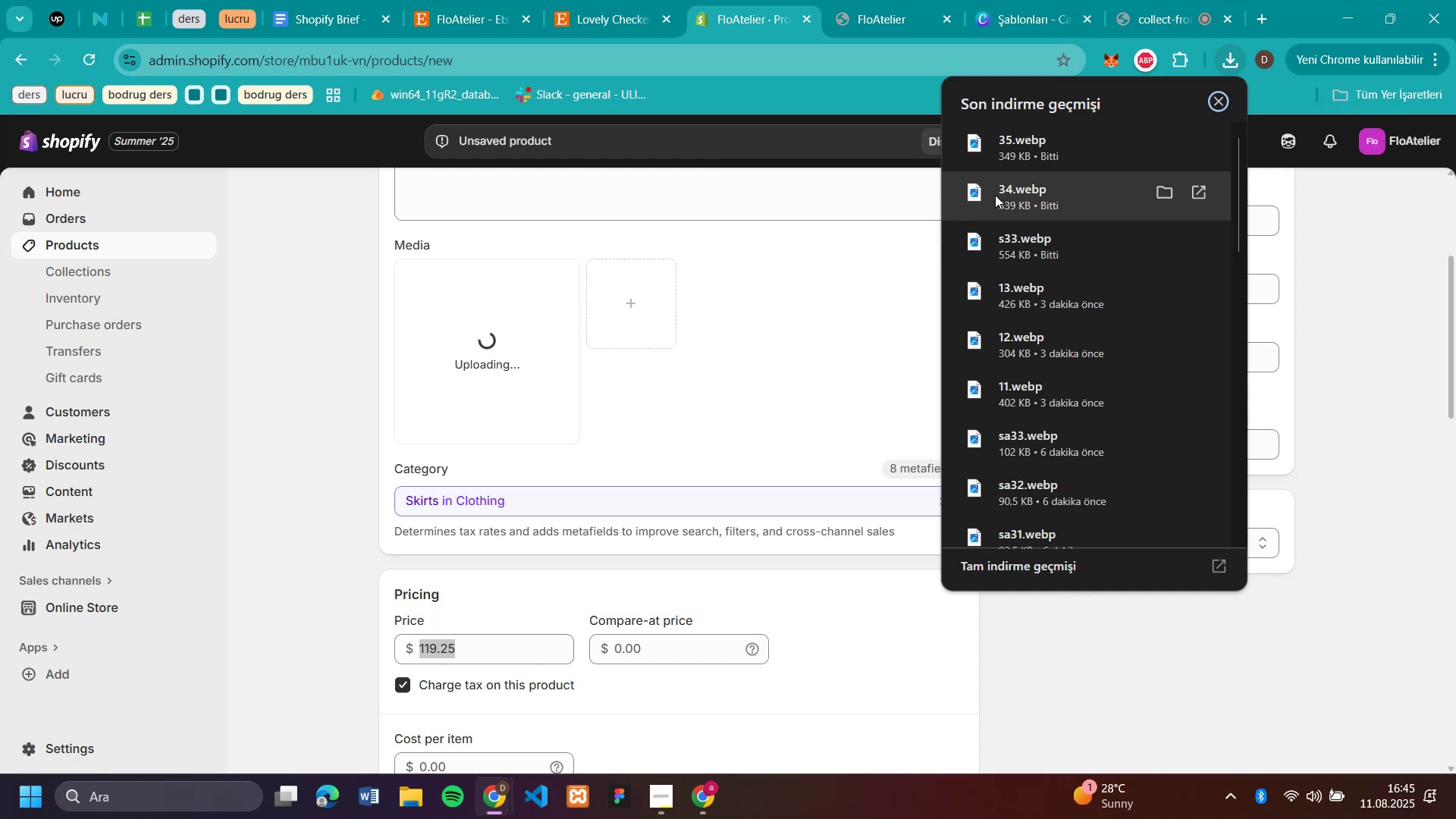 
left_click_drag(start_coordinate=[998, 195], to_coordinate=[718, 306])
 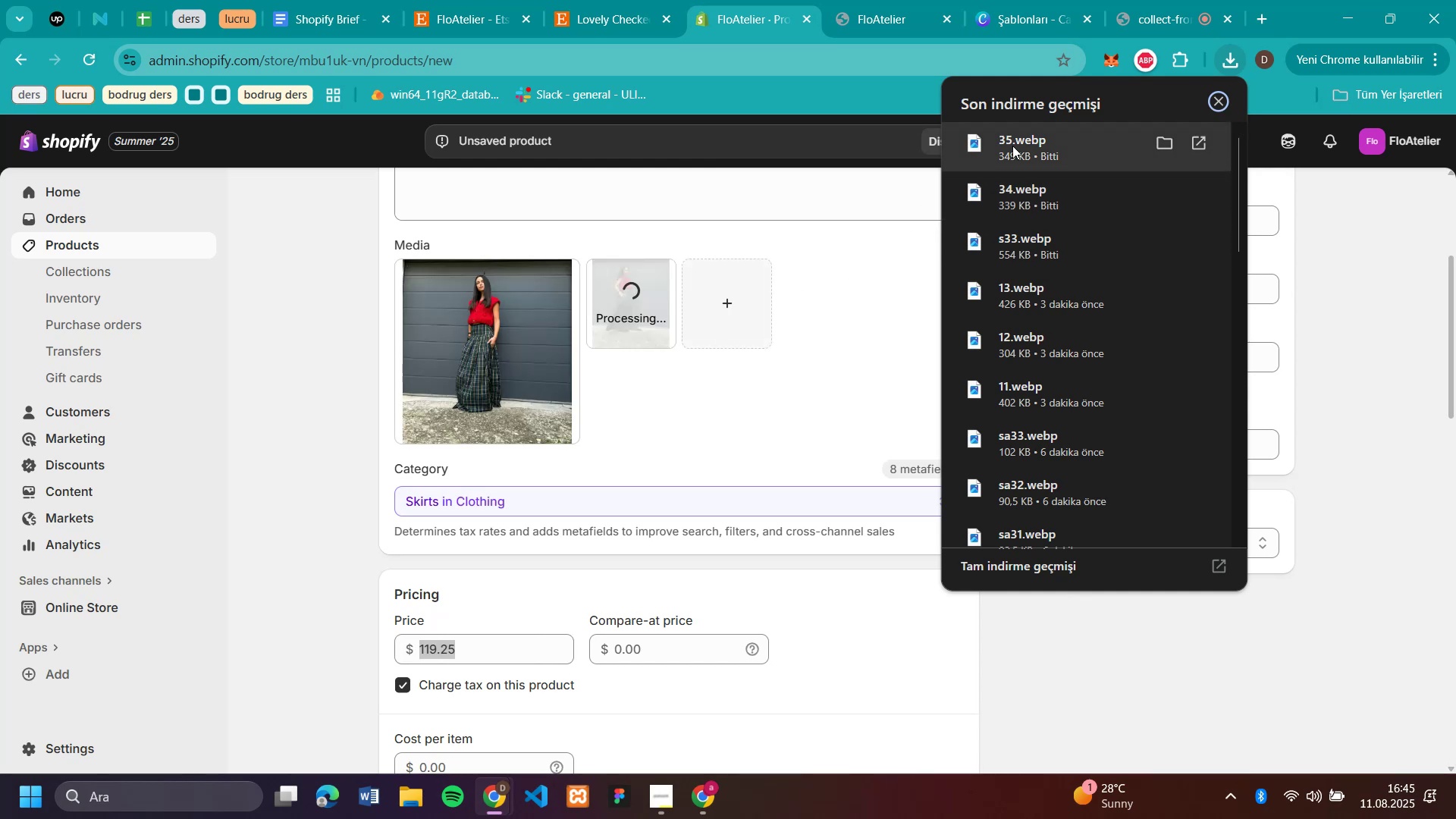 
left_click_drag(start_coordinate=[1015, 146], to_coordinate=[847, 311])
 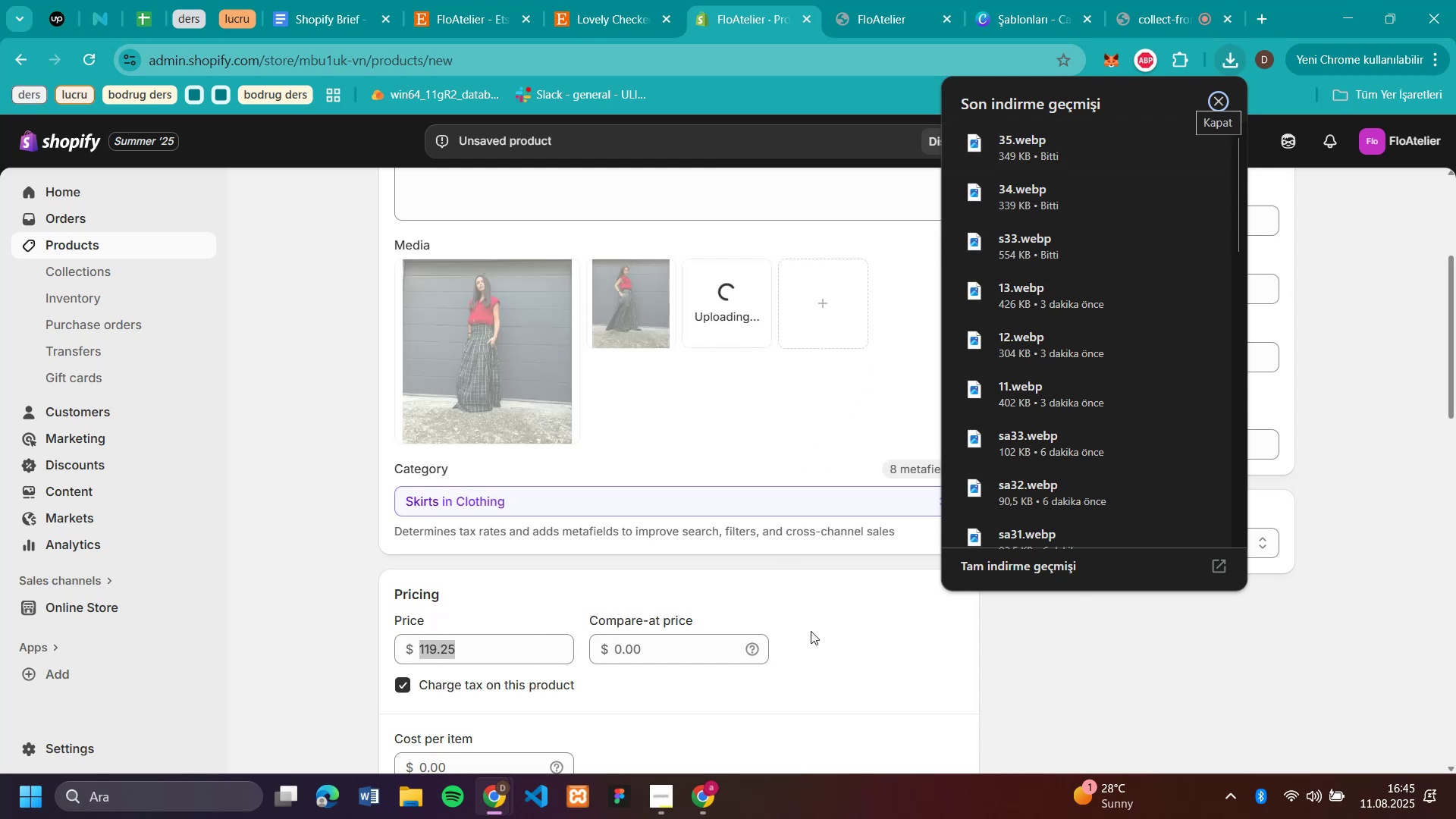 
left_click([855, 639])
 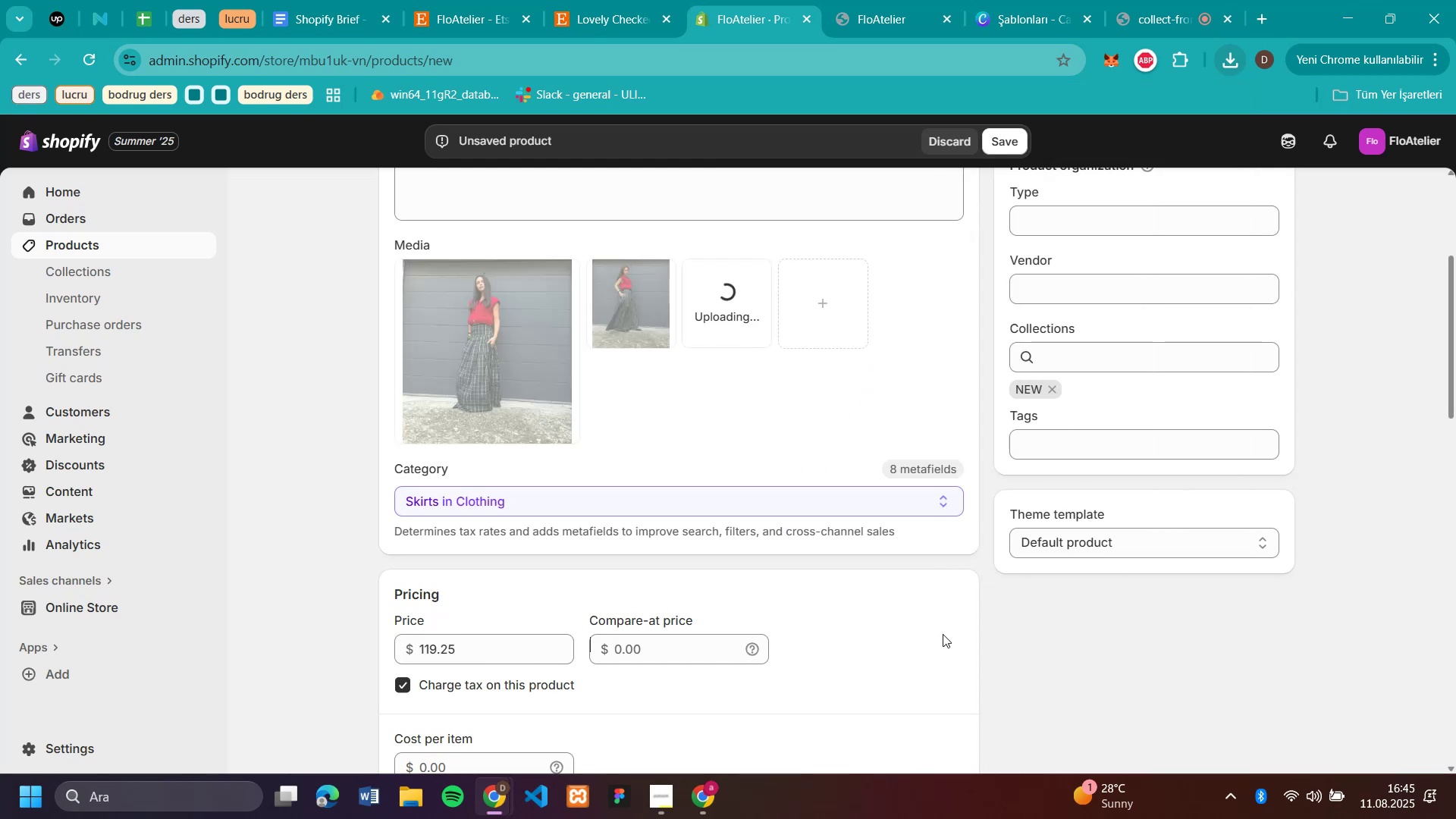 
scroll: coordinate [958, 322], scroll_direction: up, amount: 4.0
 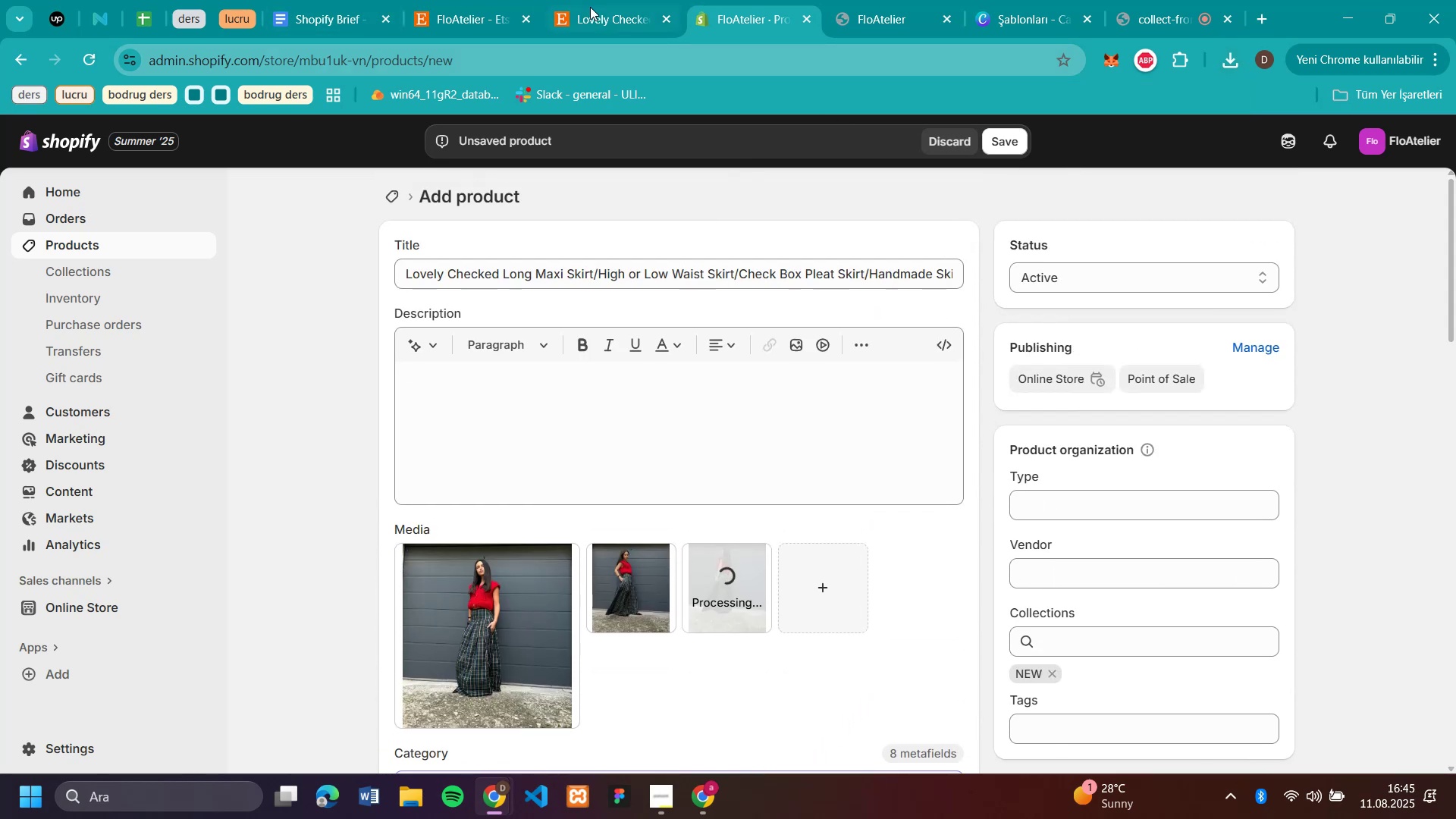 
left_click([590, 7])
 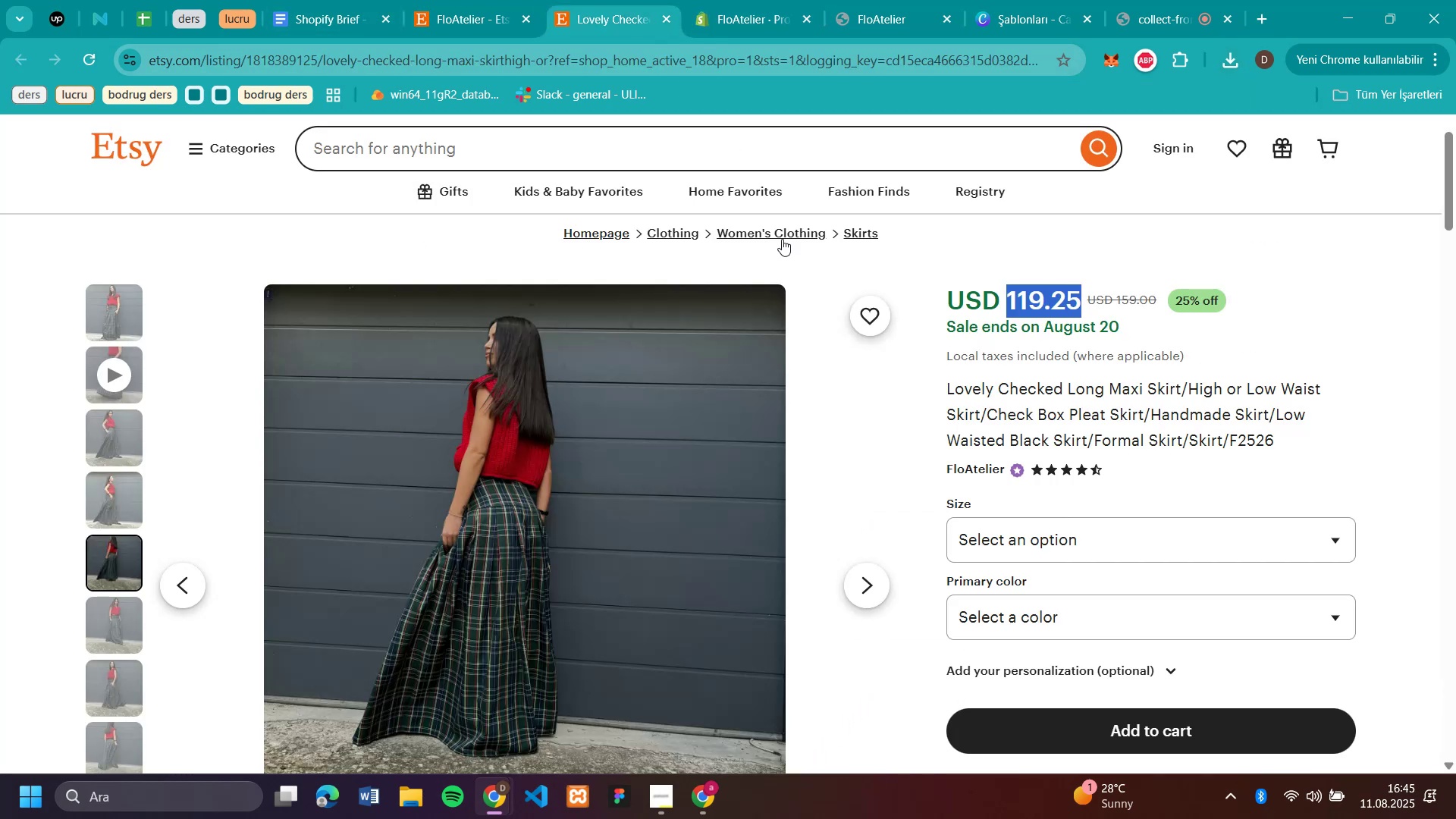 
scroll: coordinate [968, 539], scroll_direction: down, amount: 6.0
 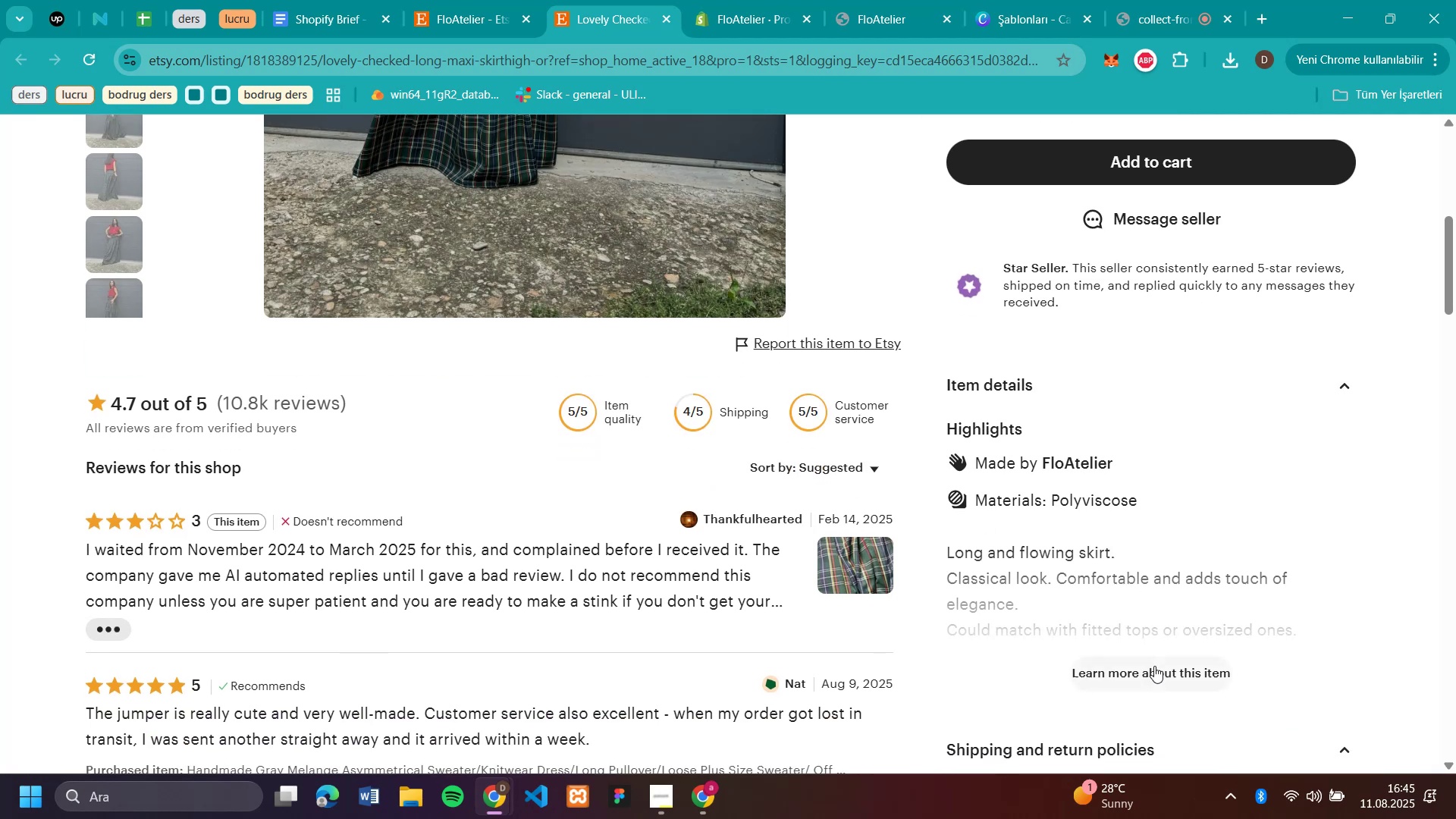 
left_click([1153, 677])
 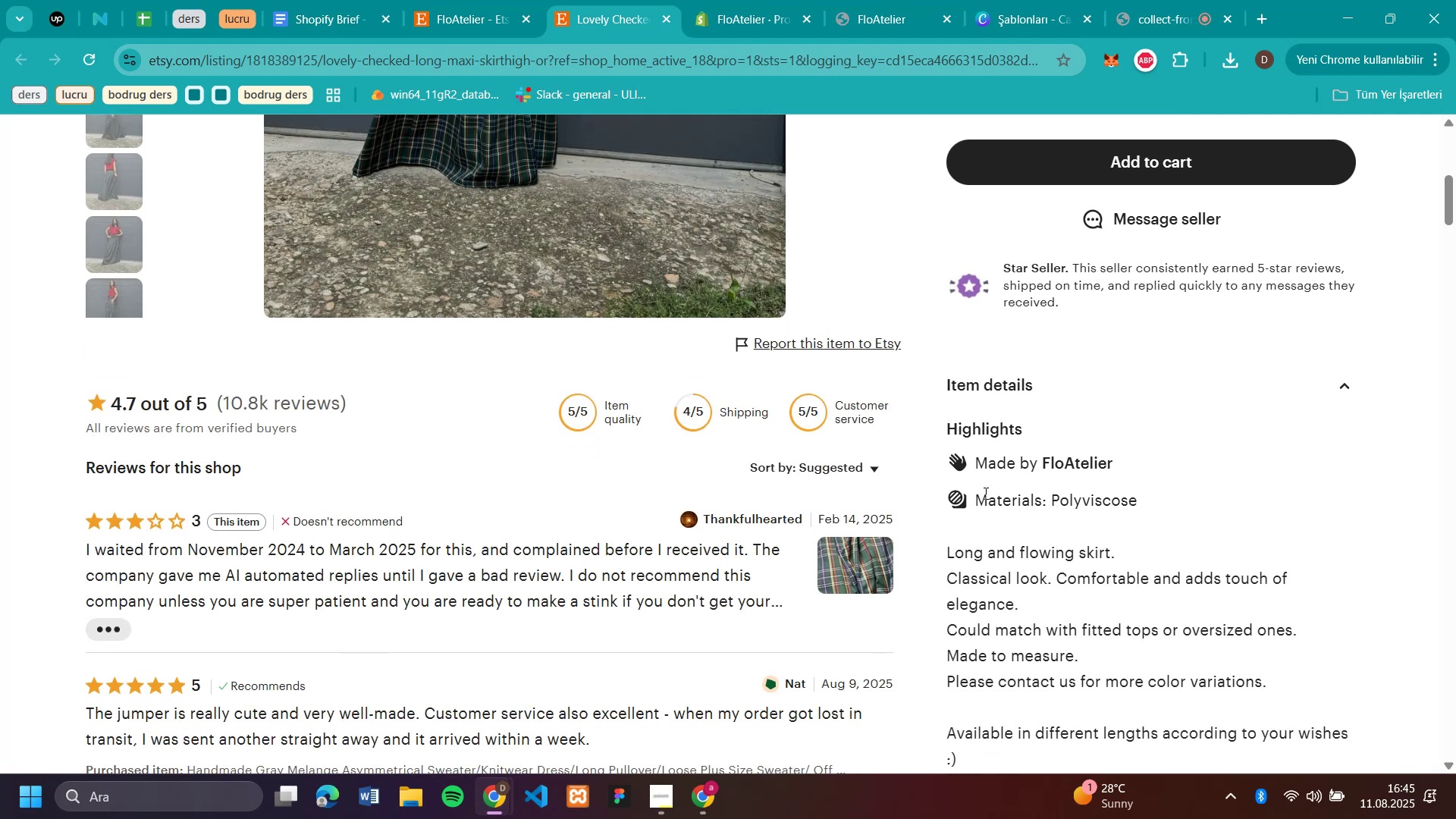 
left_click_drag(start_coordinate=[975, 497], to_coordinate=[1263, 471])
 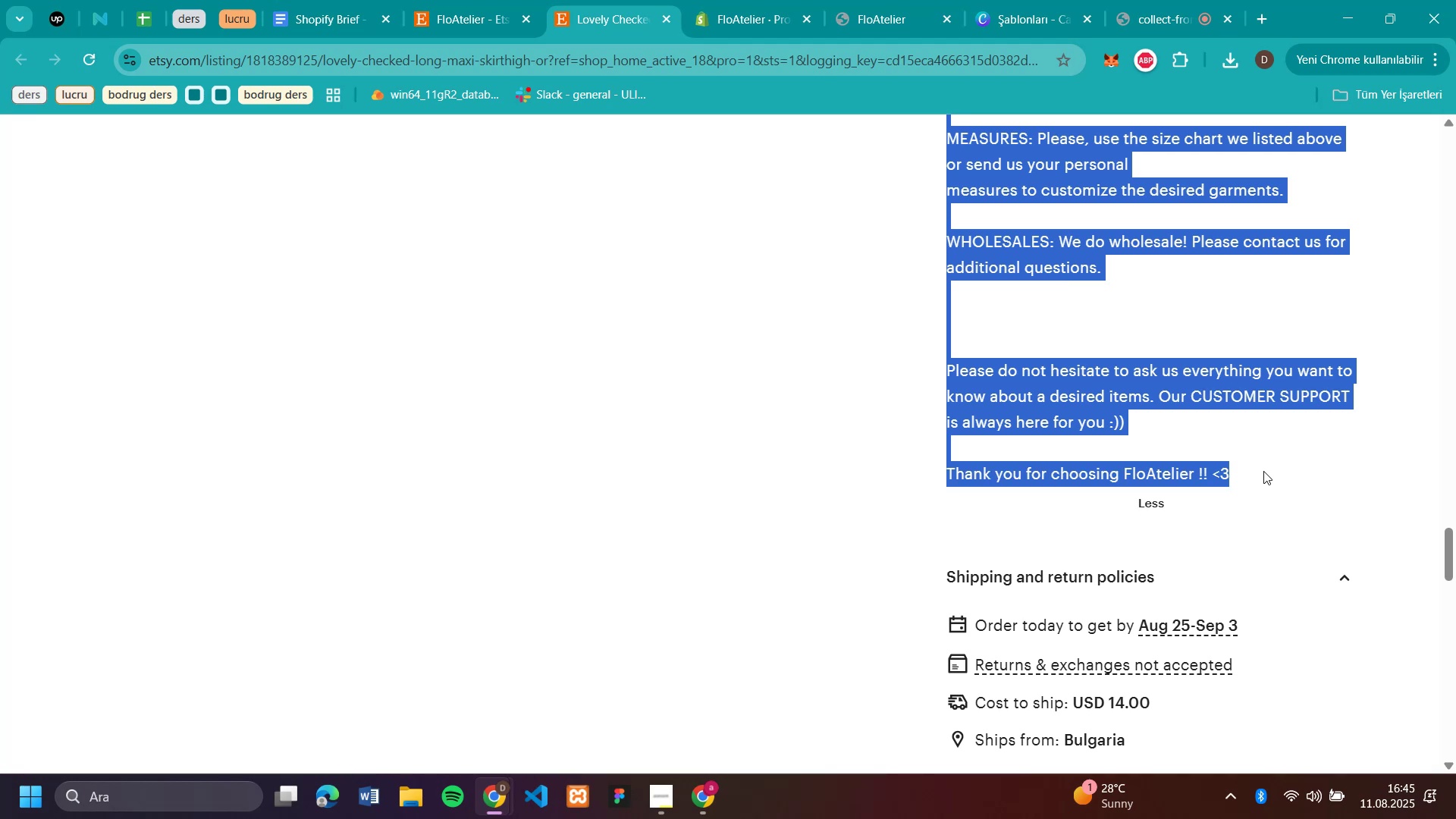 
key(Control+C)
 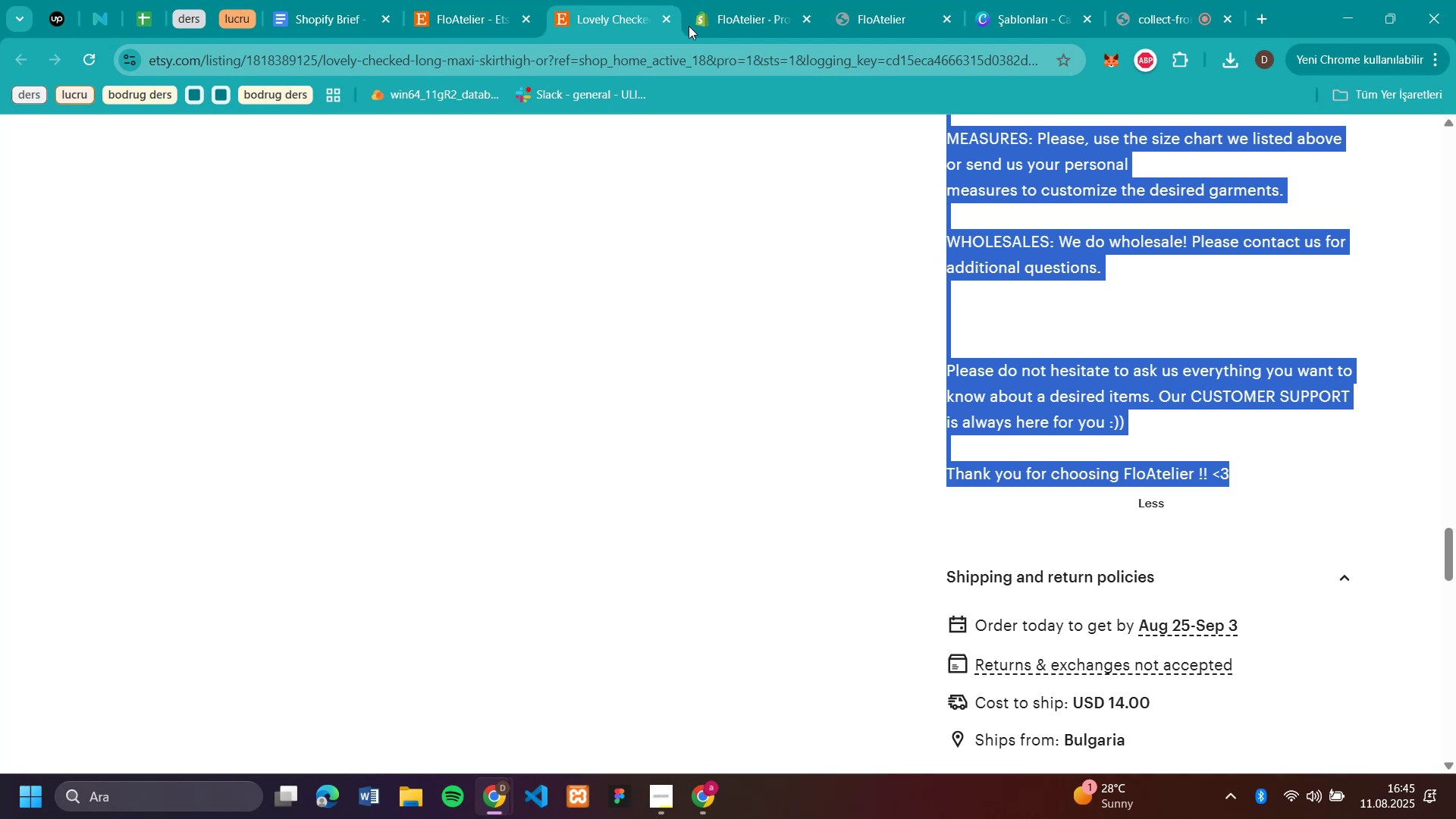 
left_click([737, 11])
 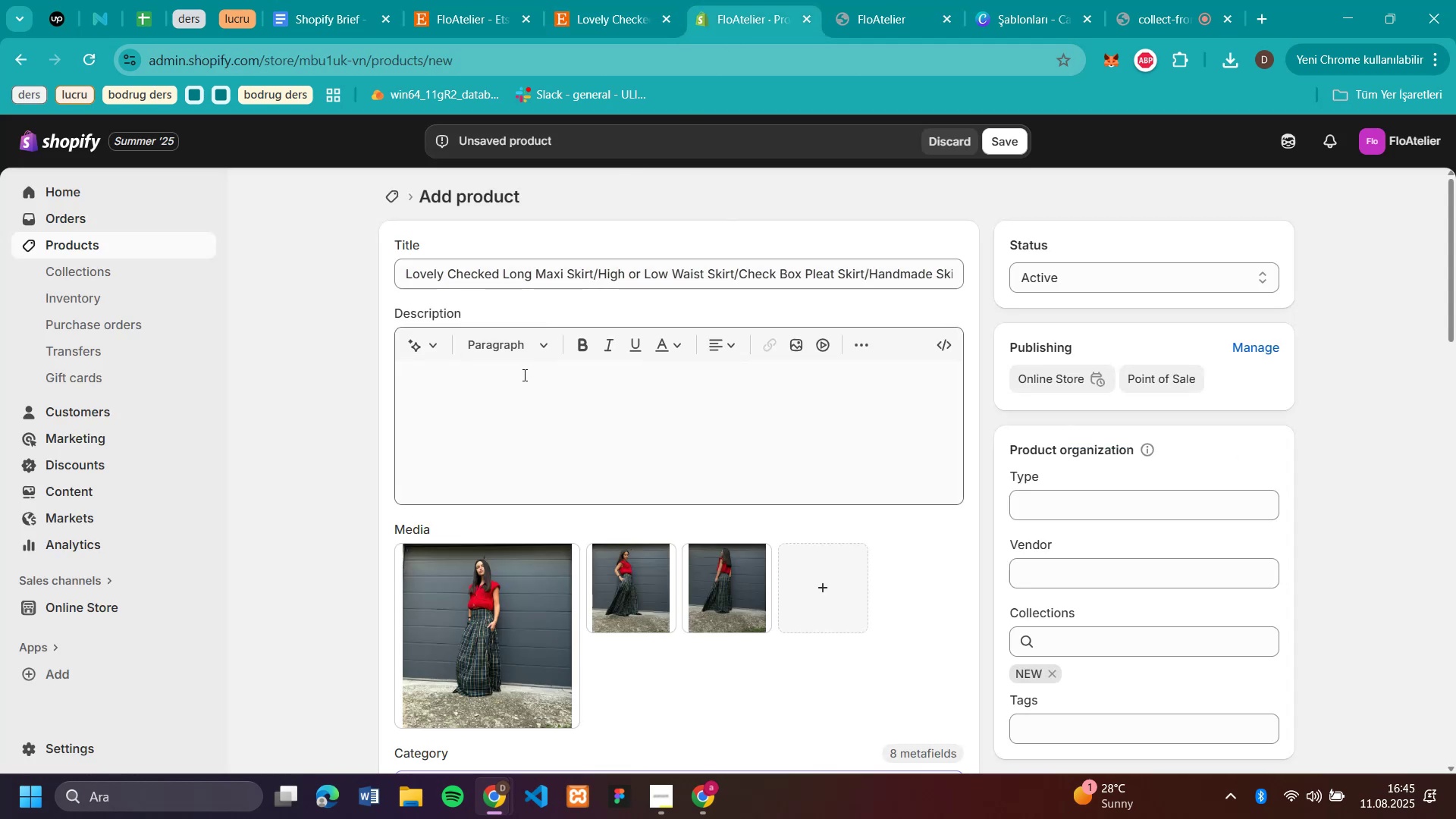 
left_click([523, 376])
 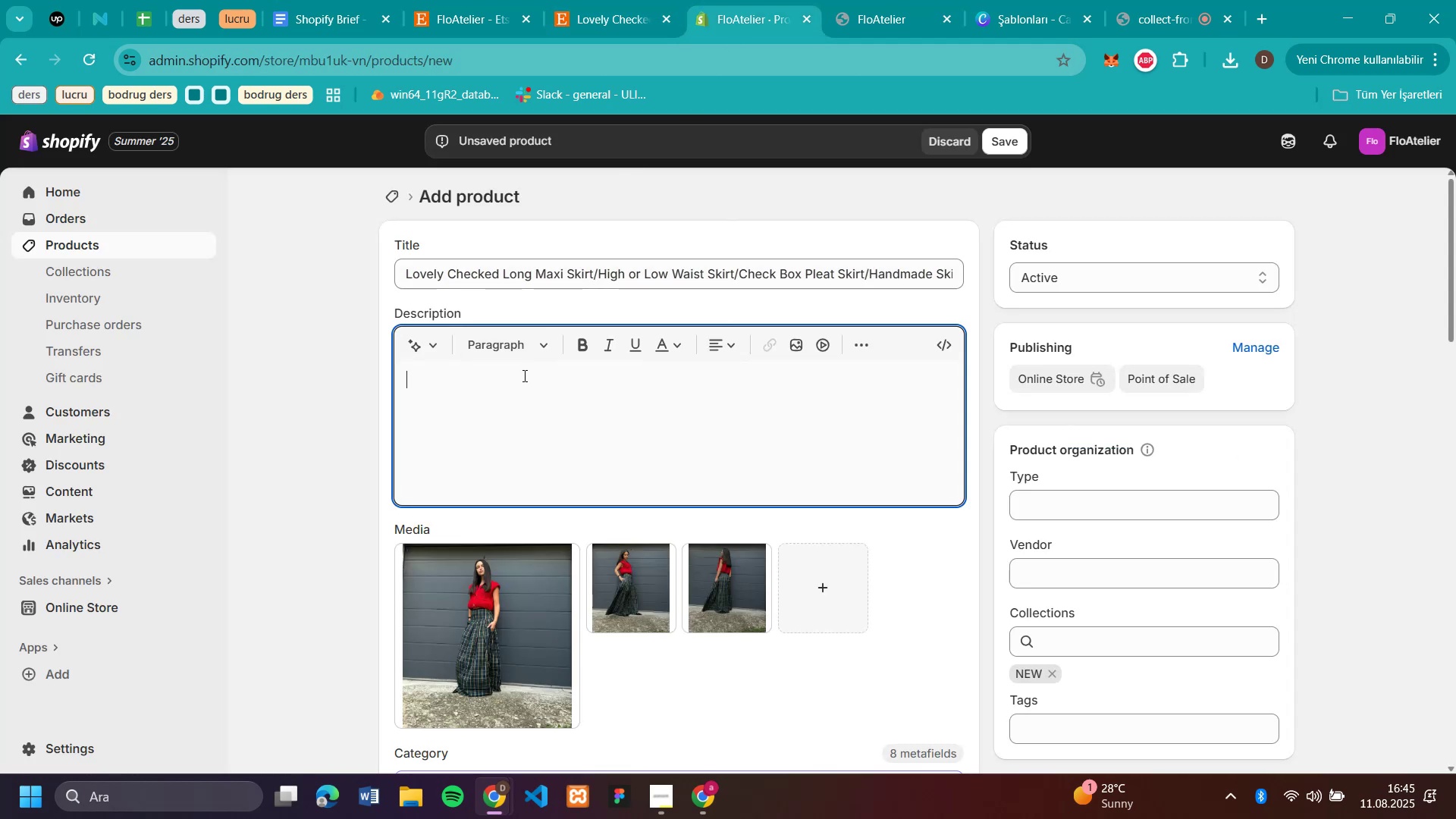 
key(Control+V)
 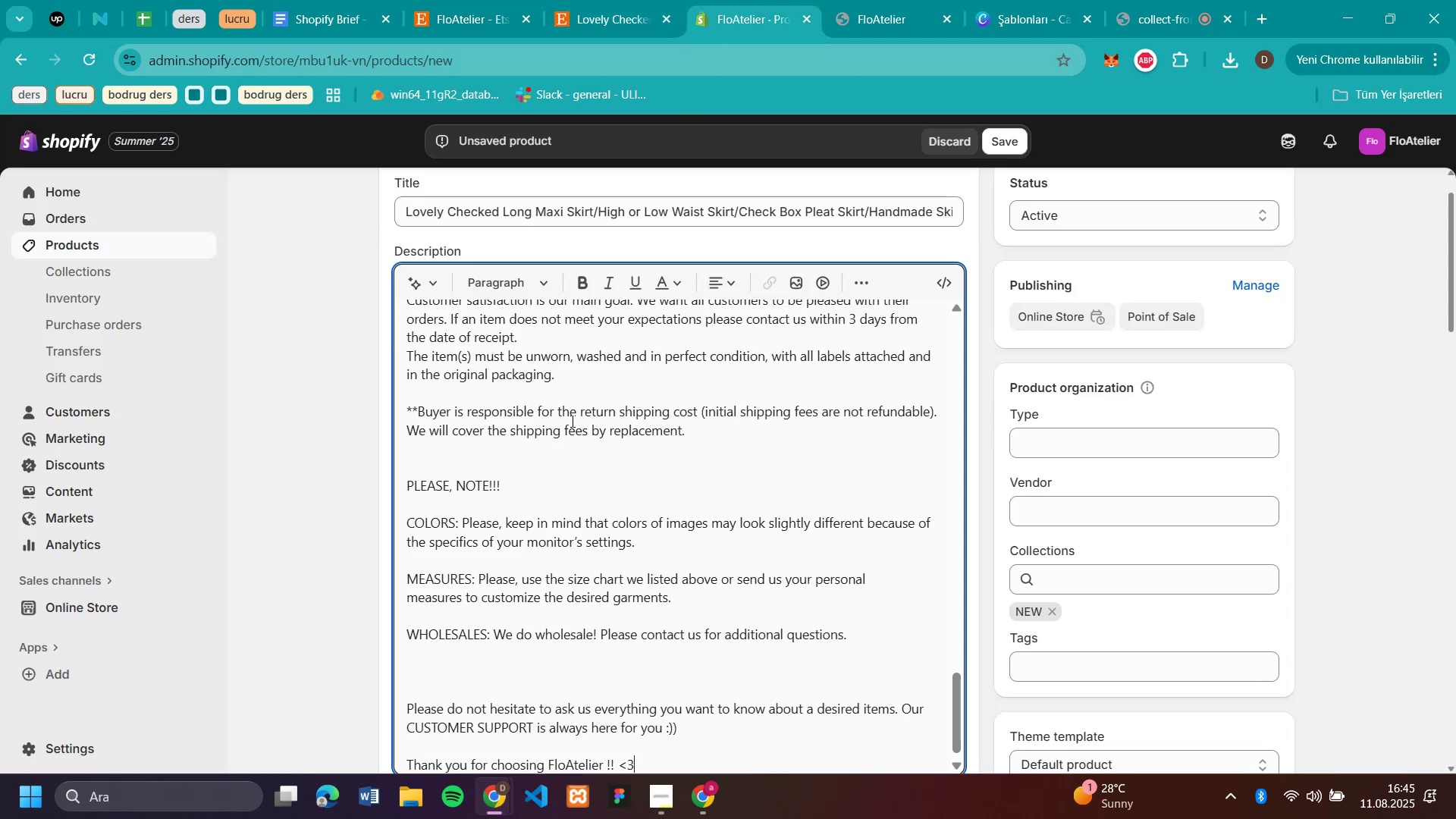 
scroll: coordinate [656, 510], scroll_direction: down, amount: 21.0
 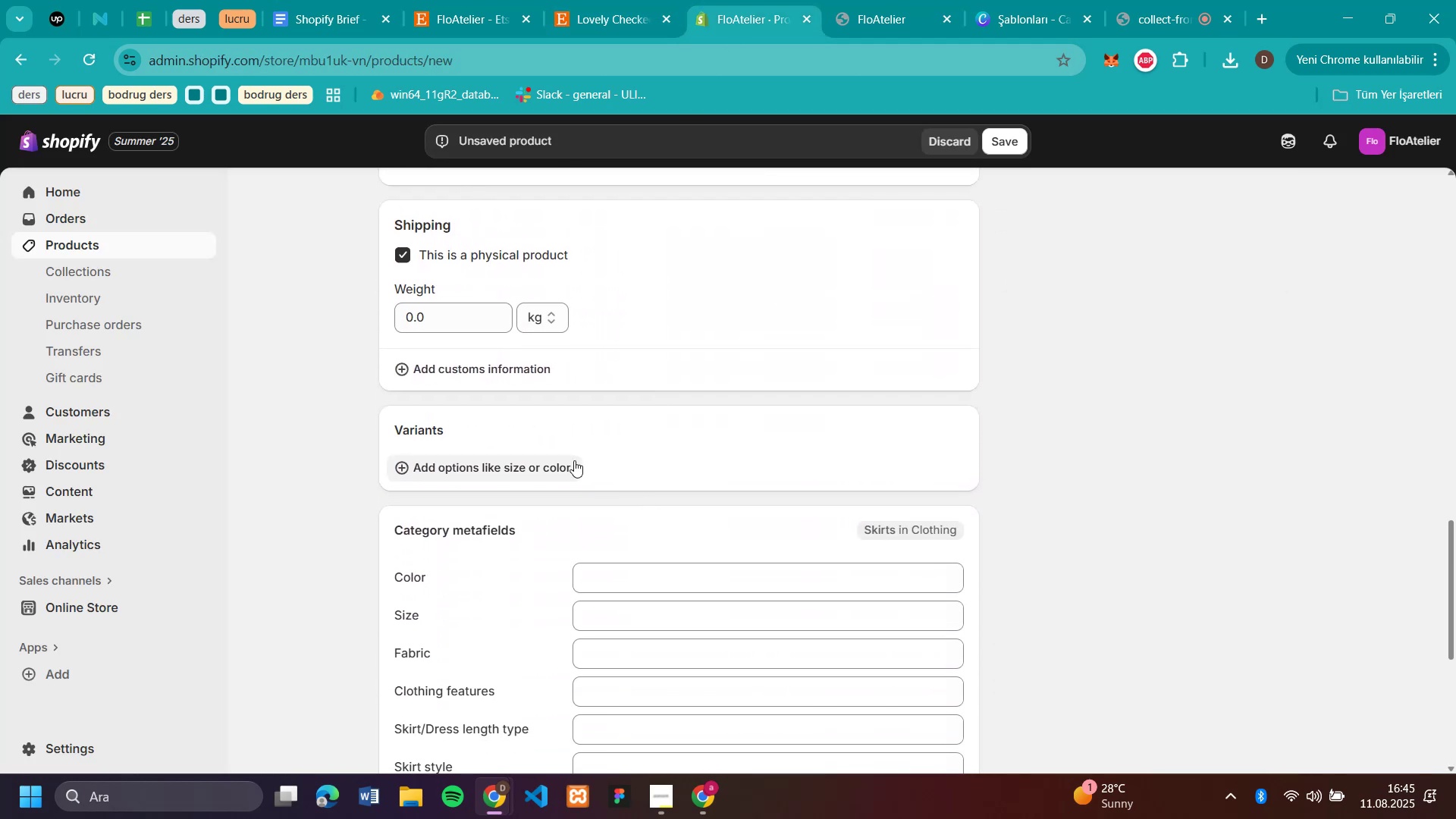 
left_click([569, 457])
 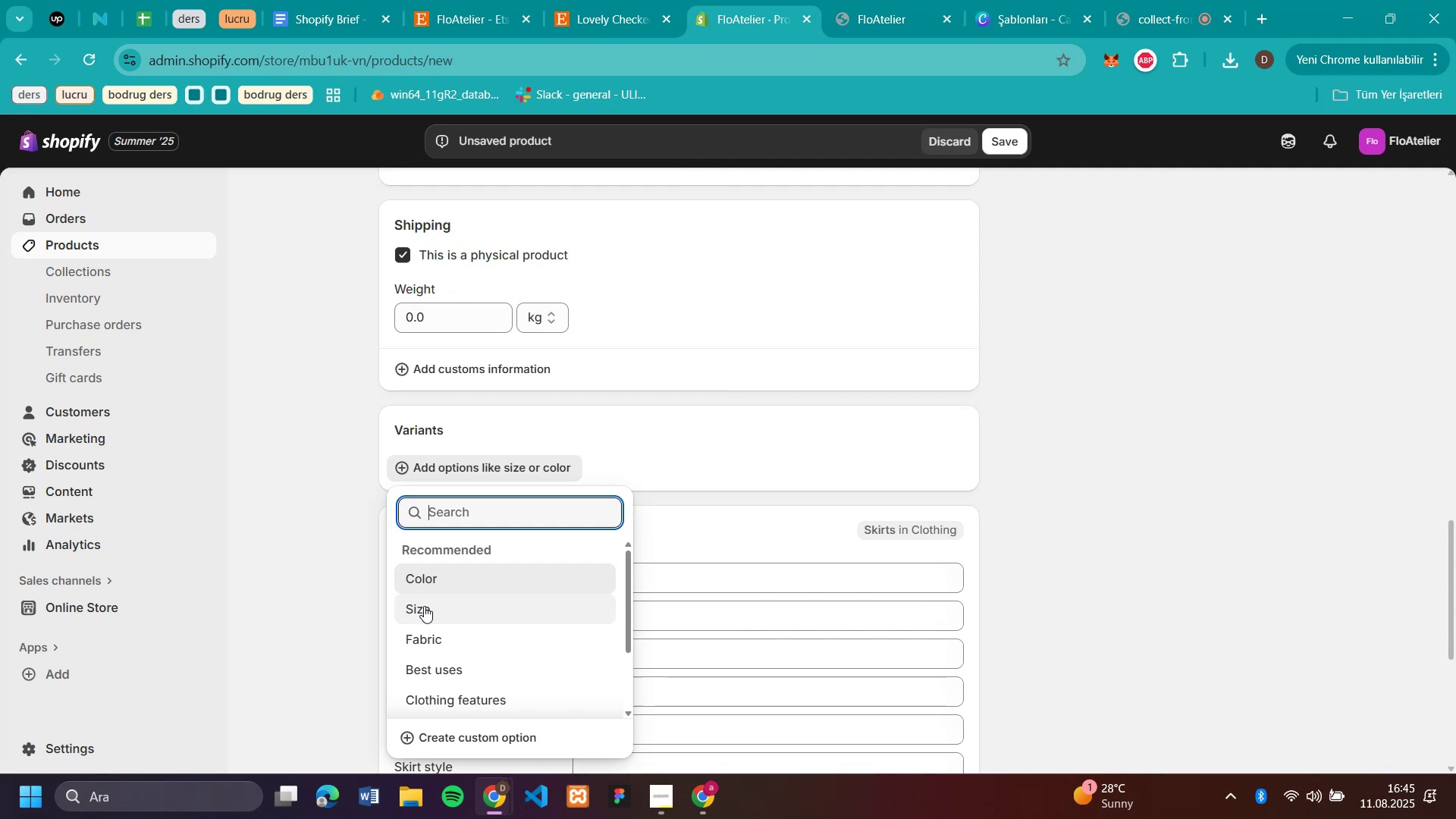 
left_click([424, 606])
 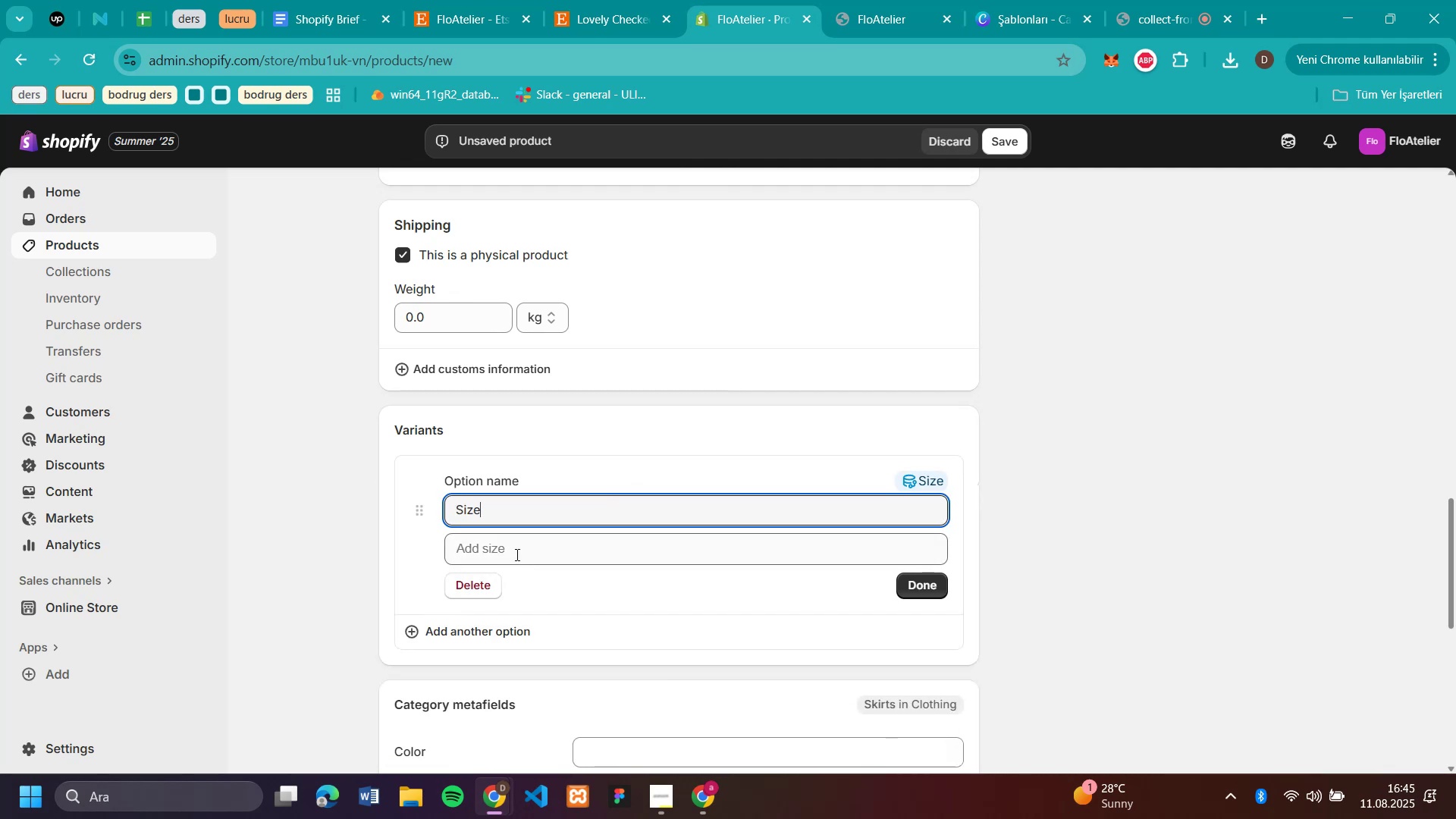 
left_click([516, 554])
 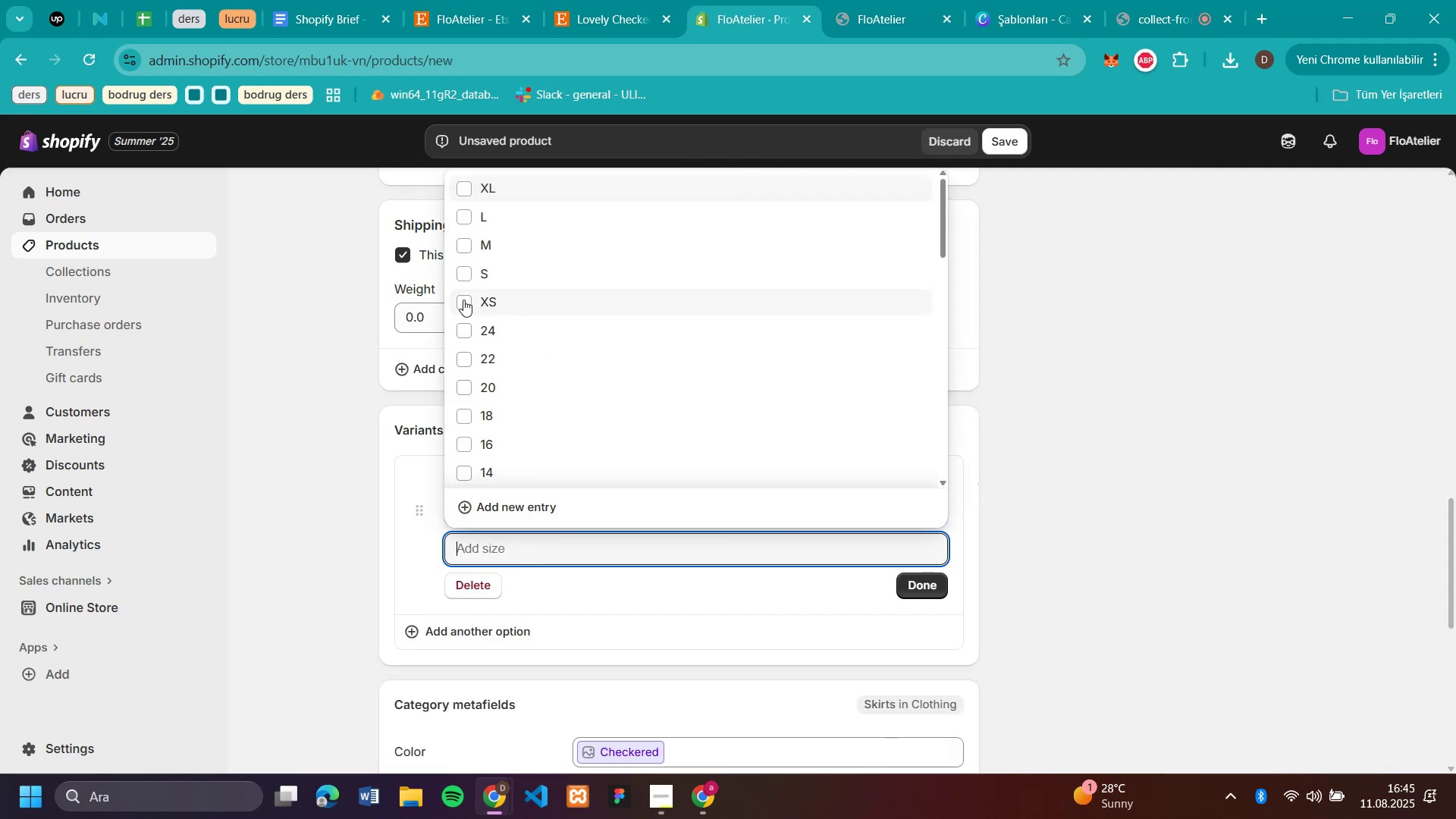 
double_click([463, 278])
 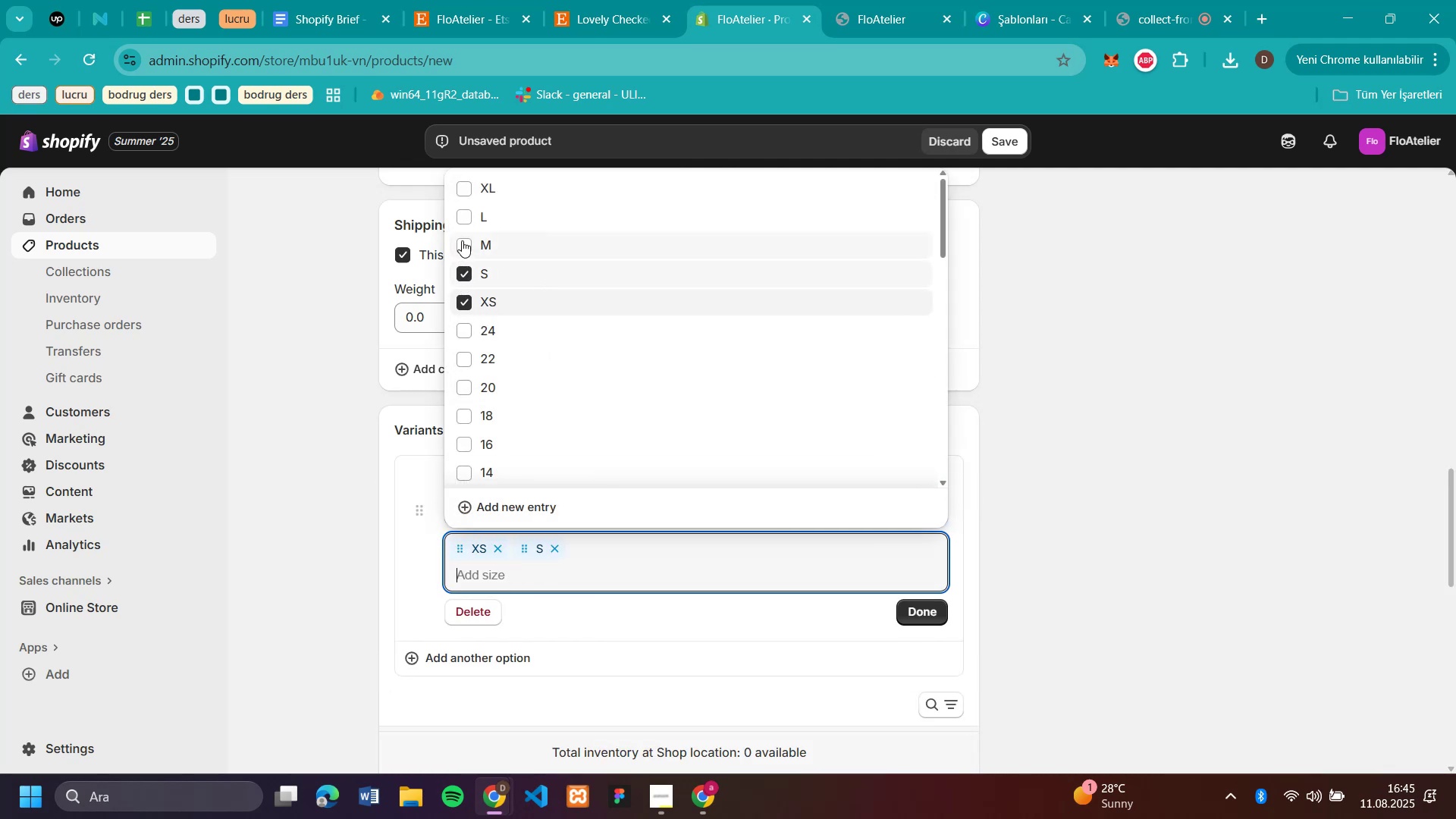 
left_click([463, 236])
 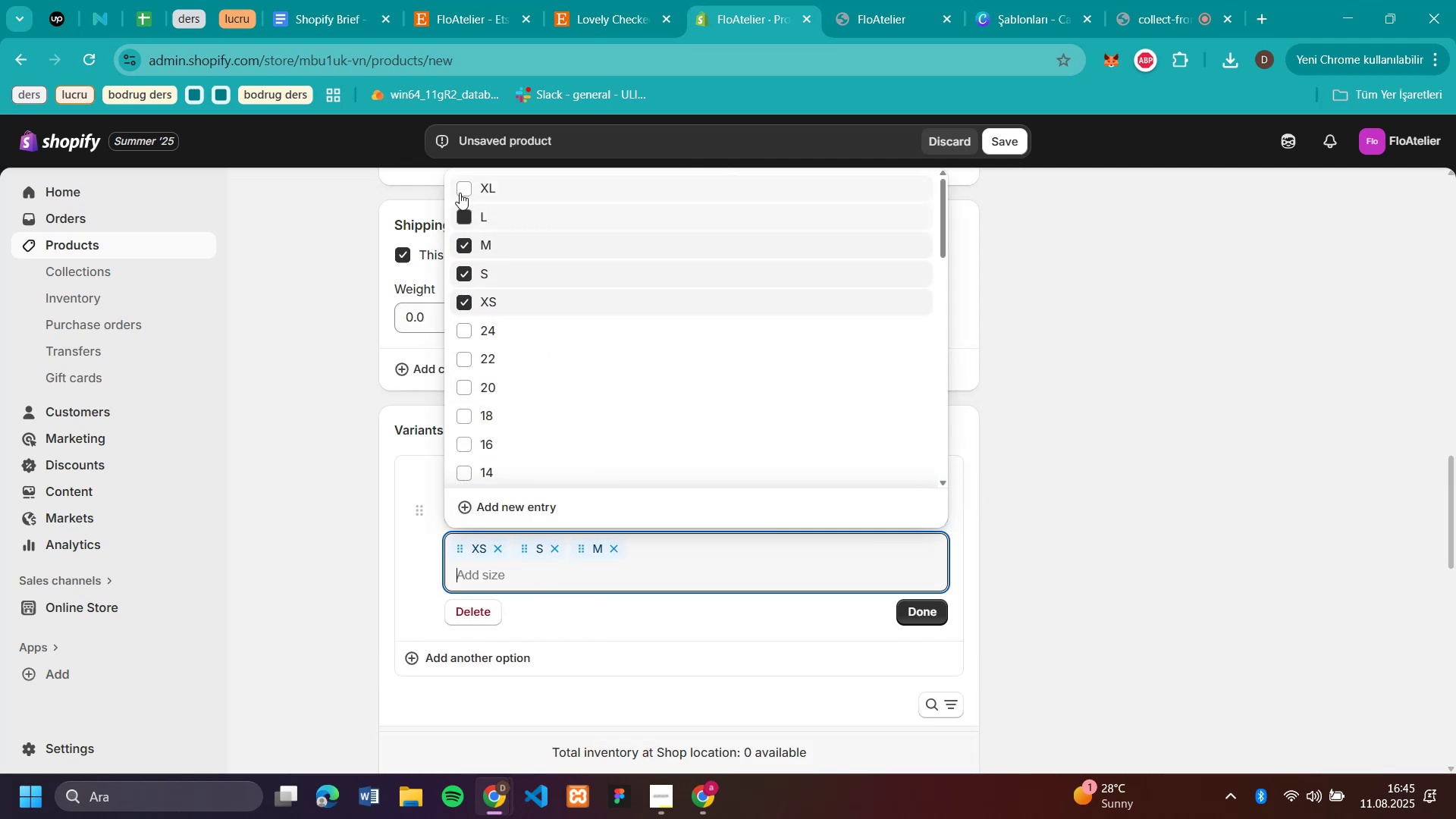 
double_click([460, 185])
 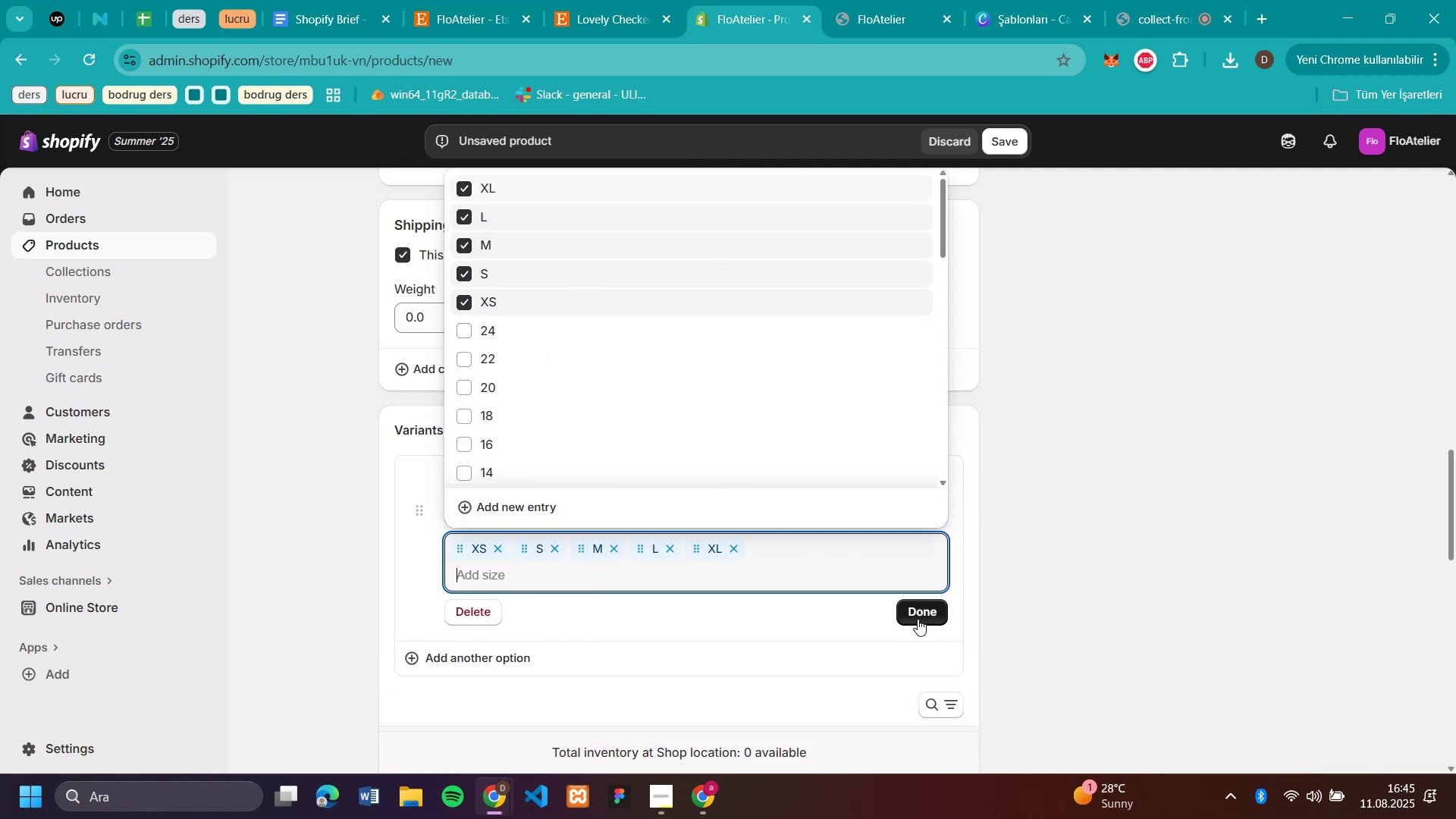 
left_click([918, 619])
 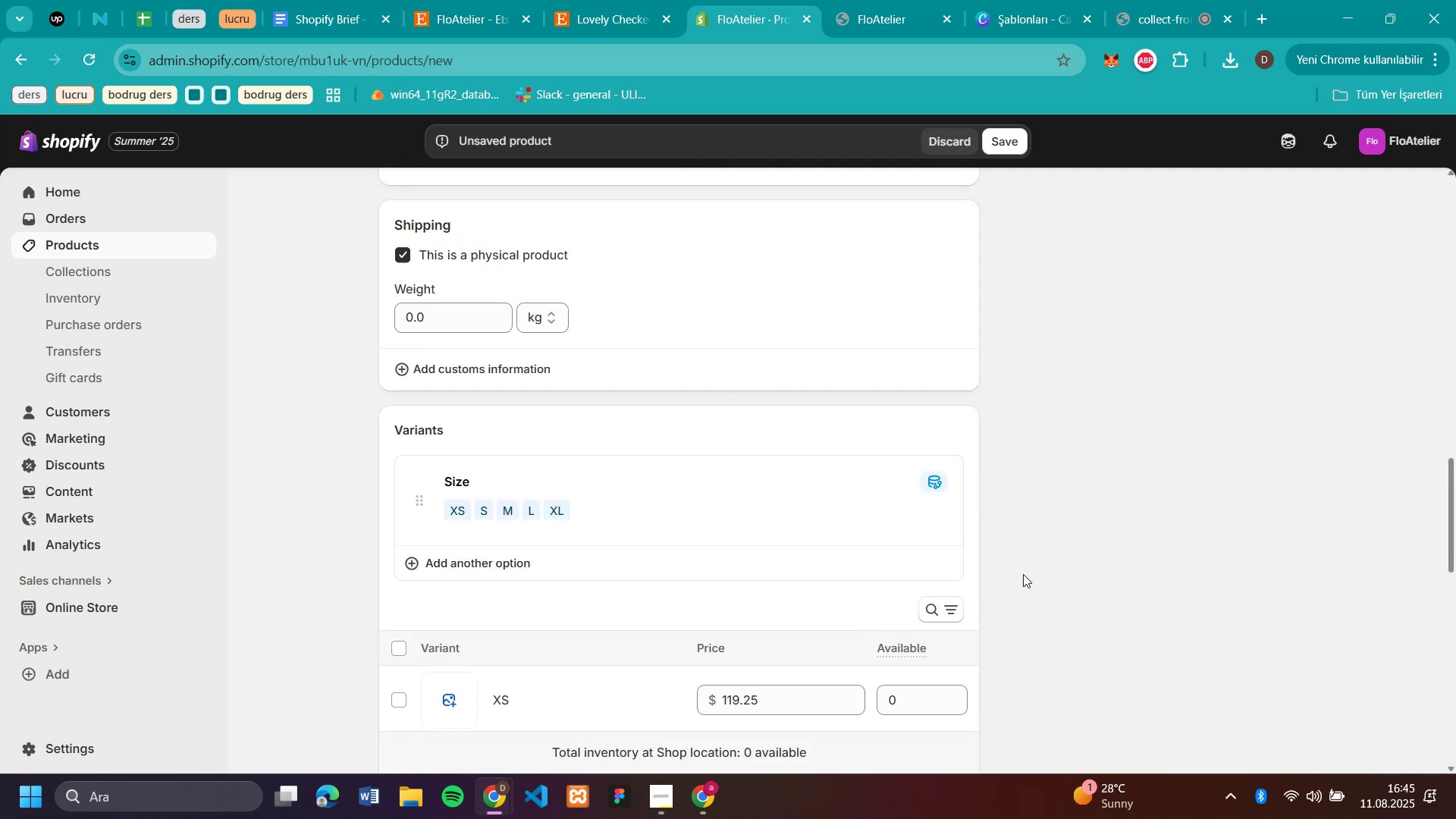 
scroll: coordinate [1024, 570], scroll_direction: down, amount: 2.0
 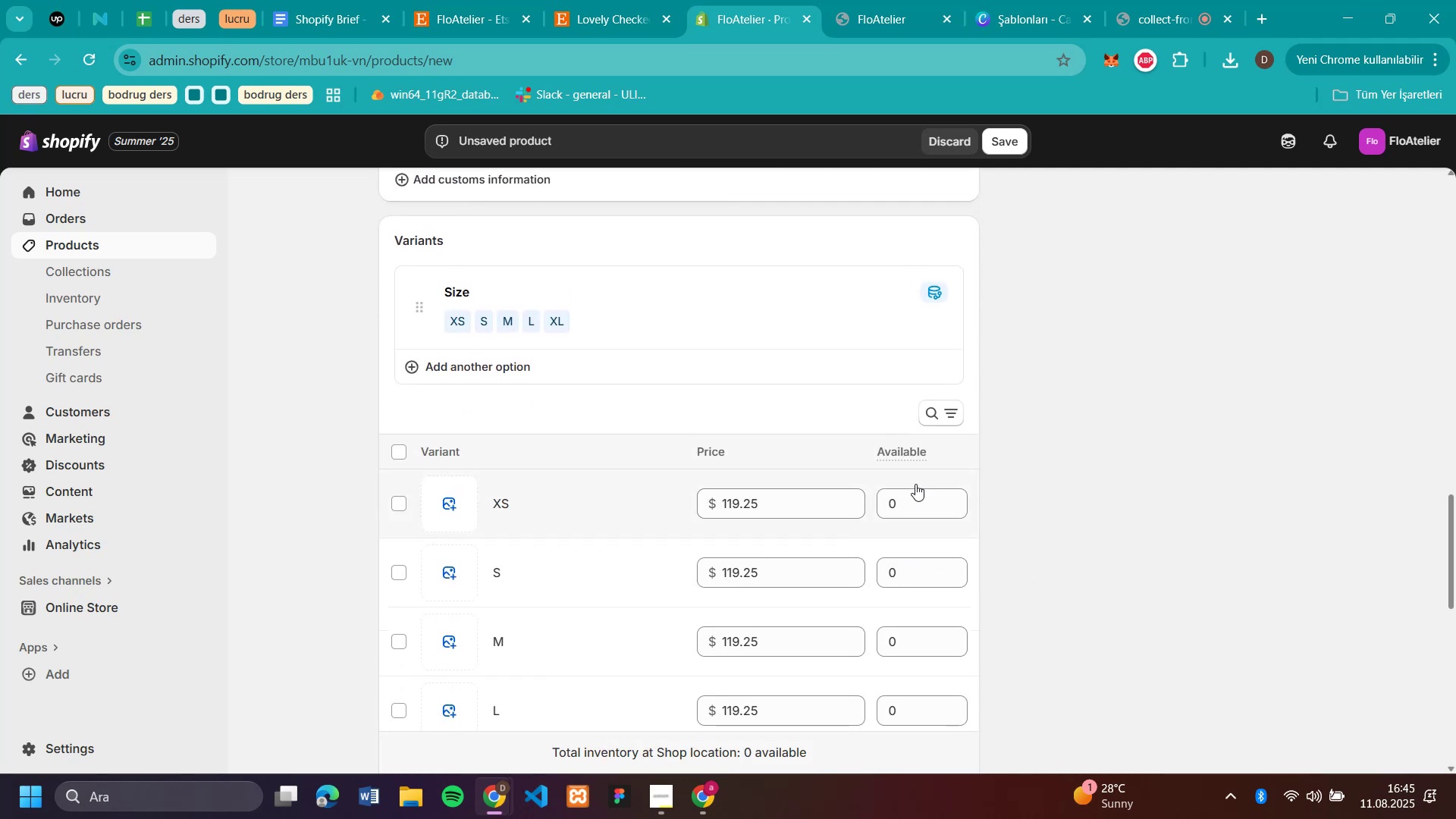 
left_click([912, 503])
 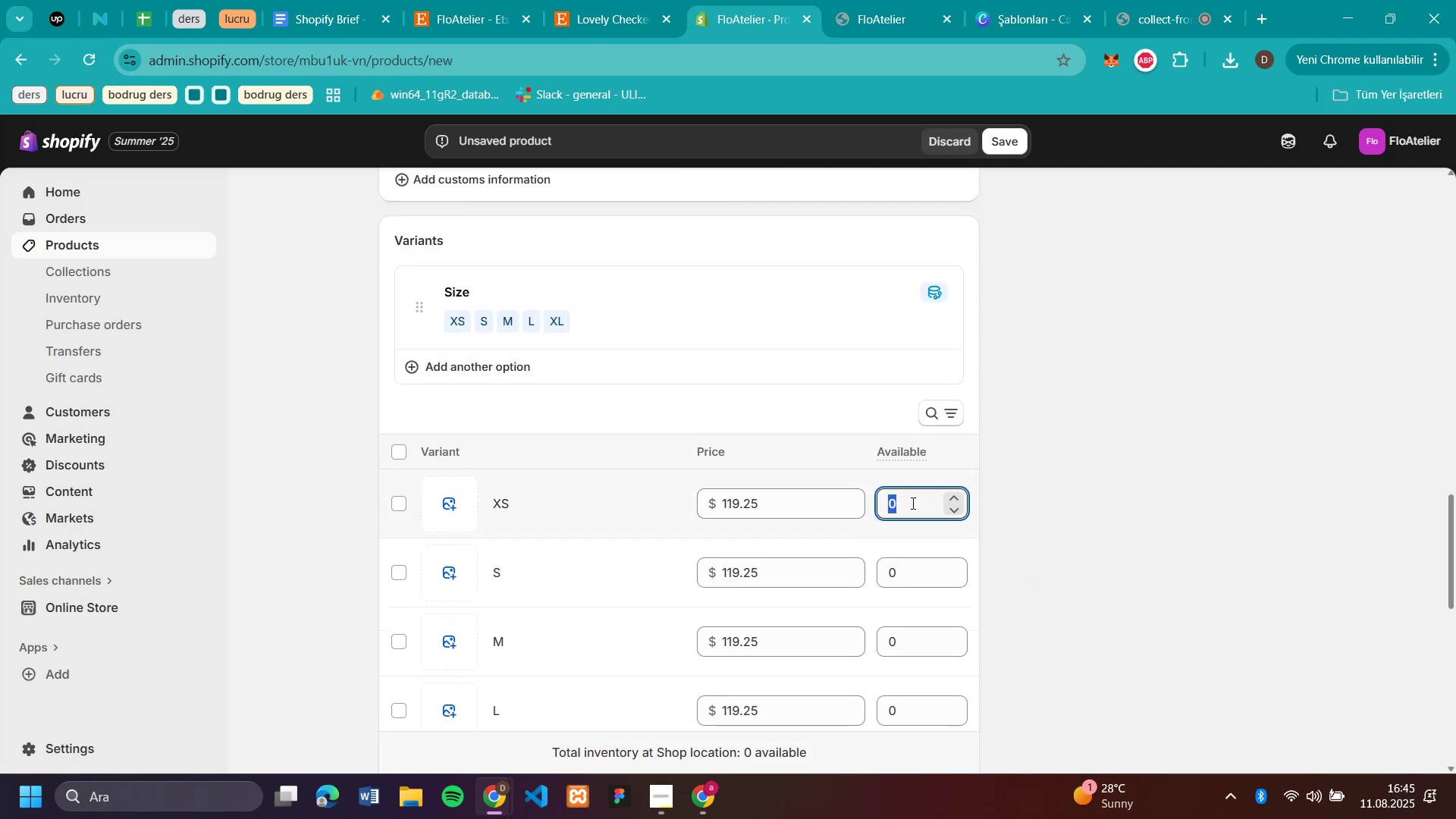 
type(50)
 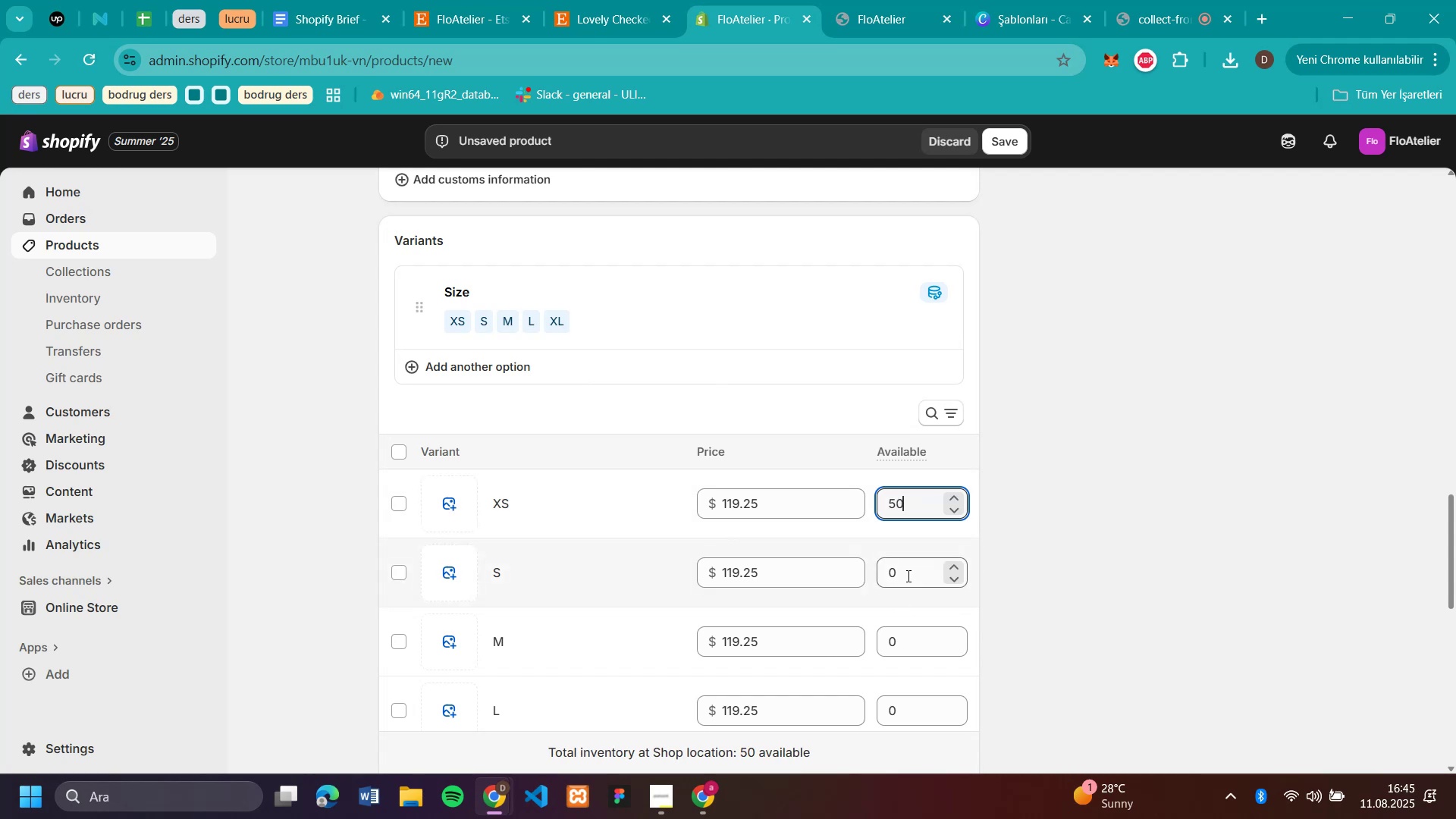 
left_click([911, 570])
 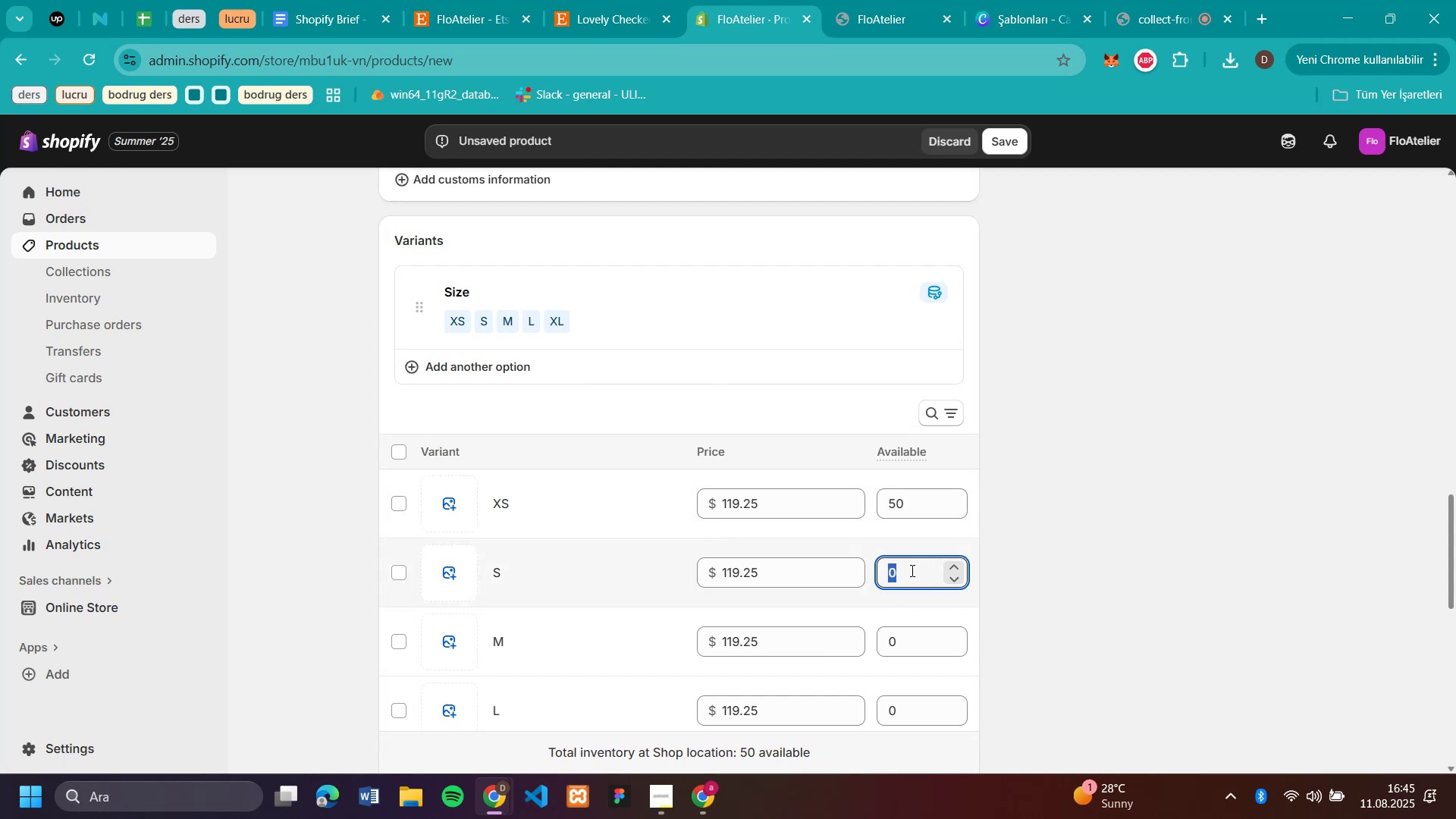 
type(50)
 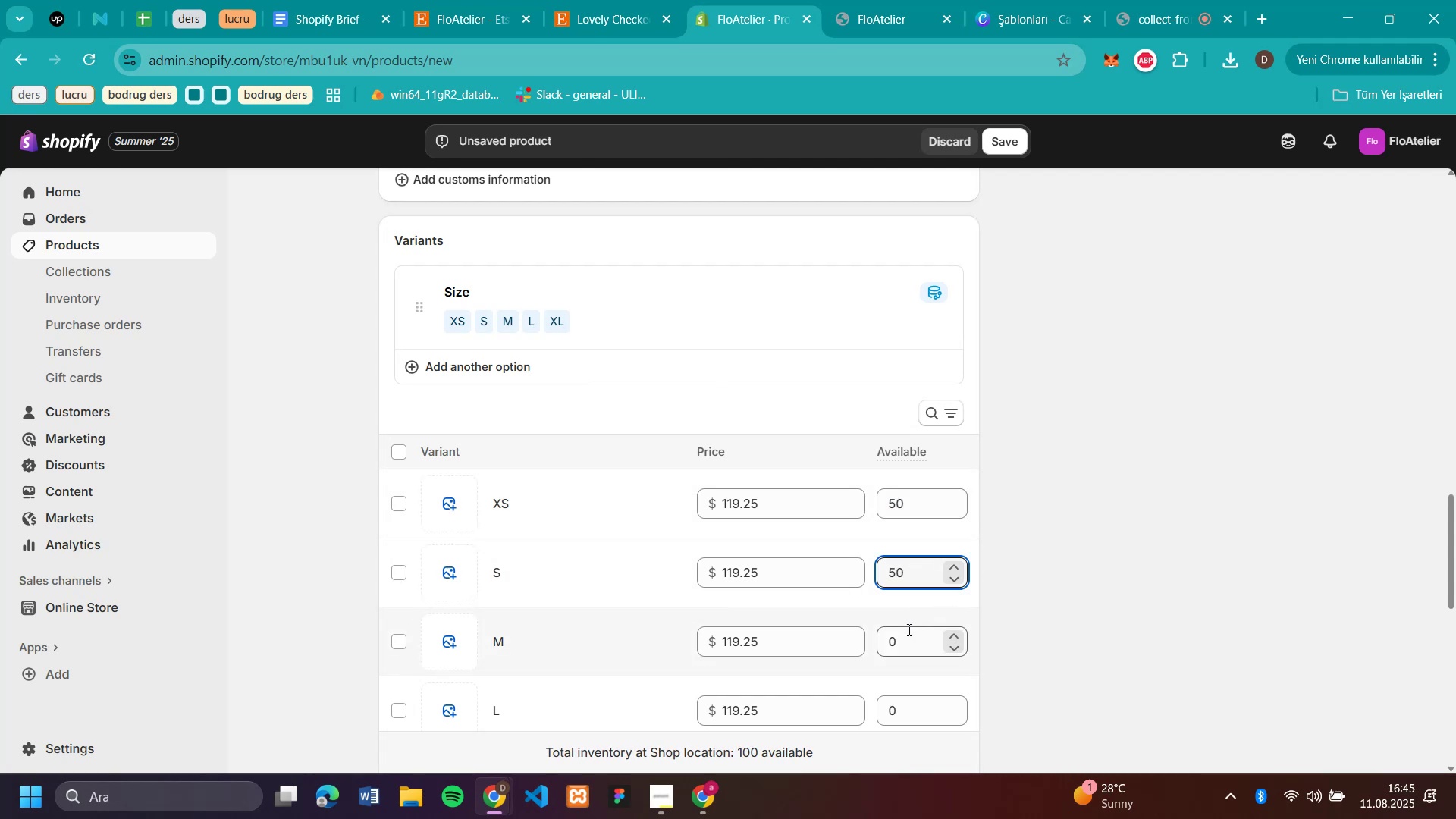 
left_click([907, 630])
 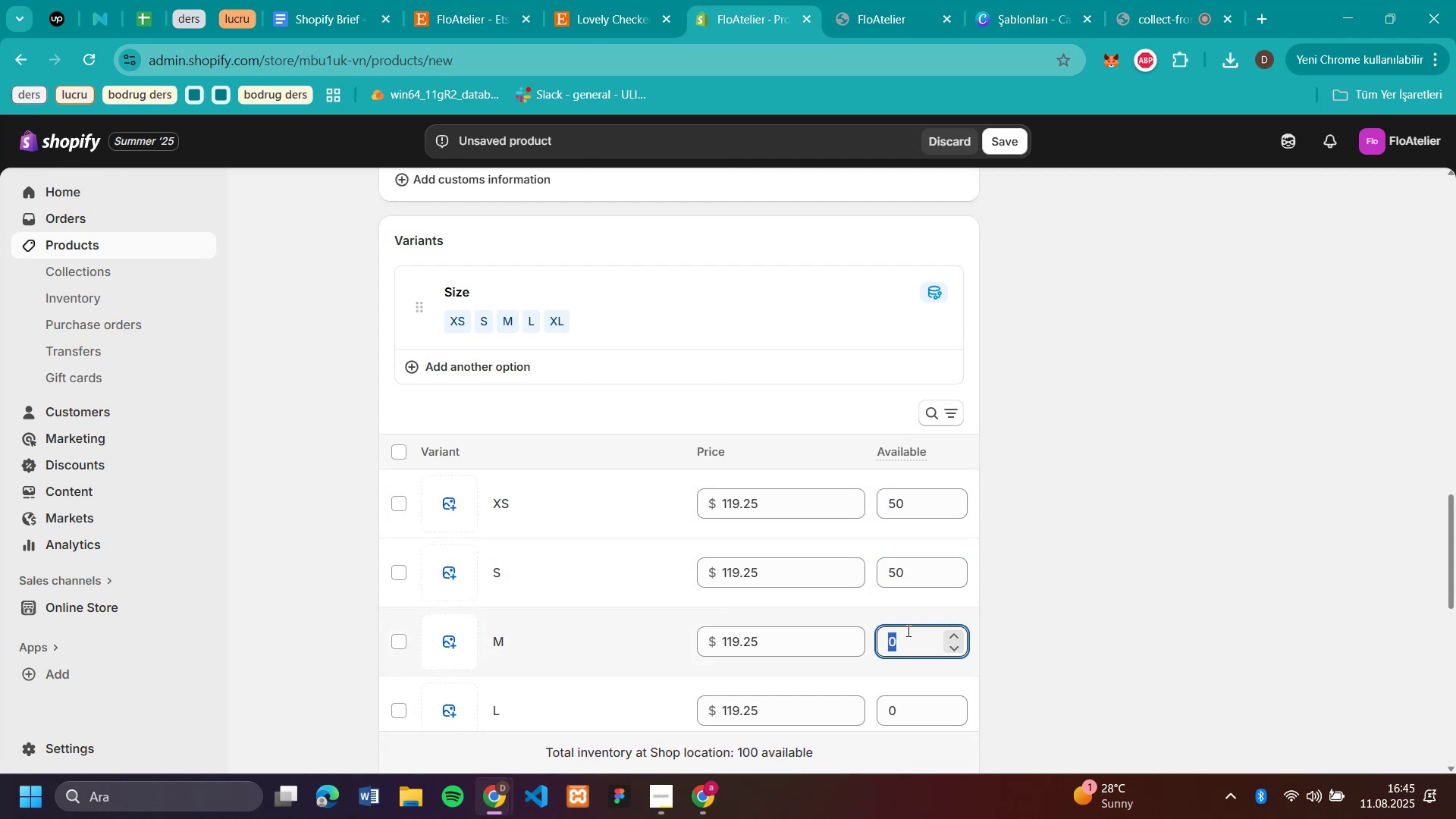 
type(50)
 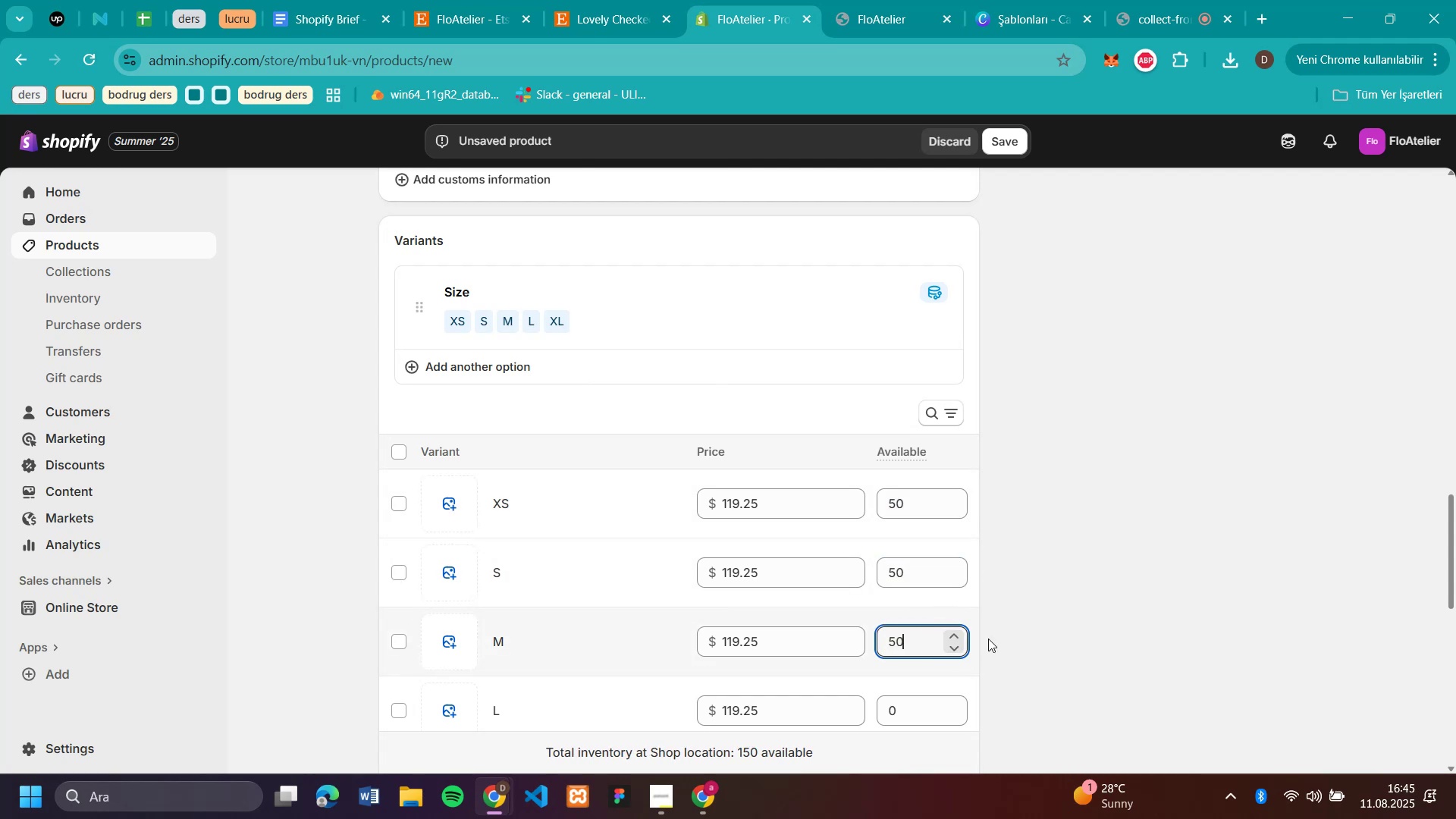 
scroll: coordinate [1007, 632], scroll_direction: down, amount: 1.0
 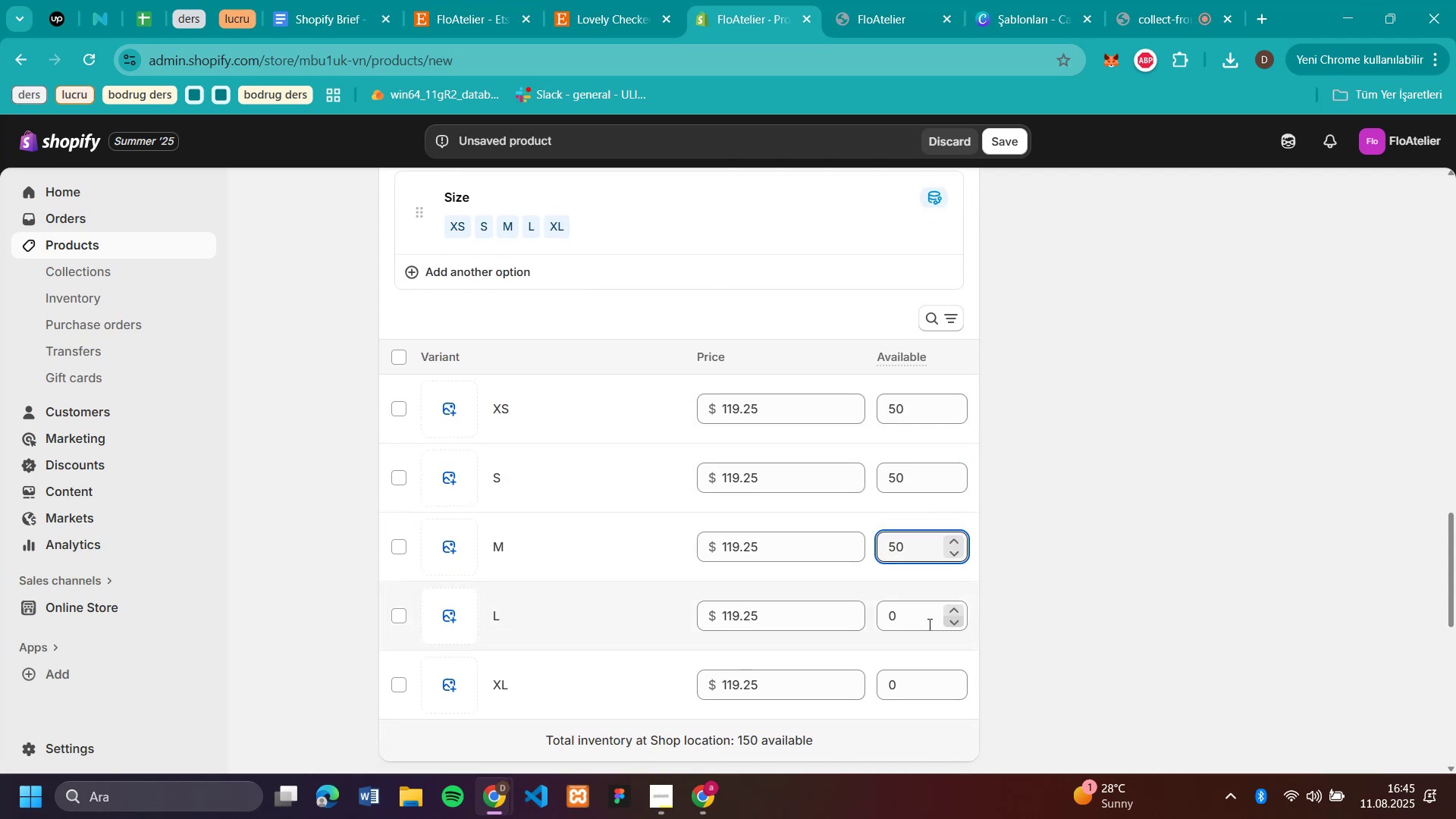 
left_click([915, 624])
 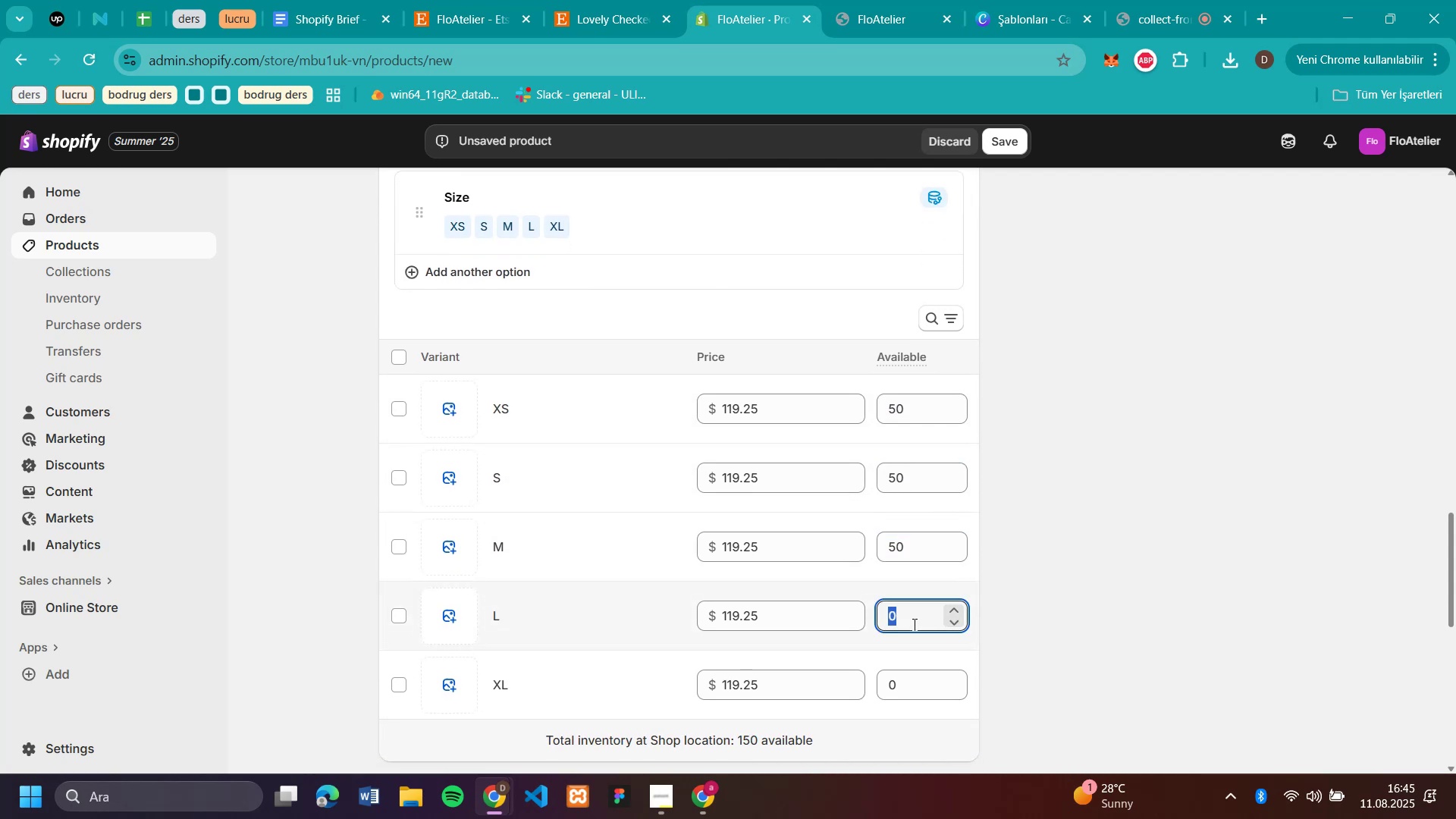 
type(50)
 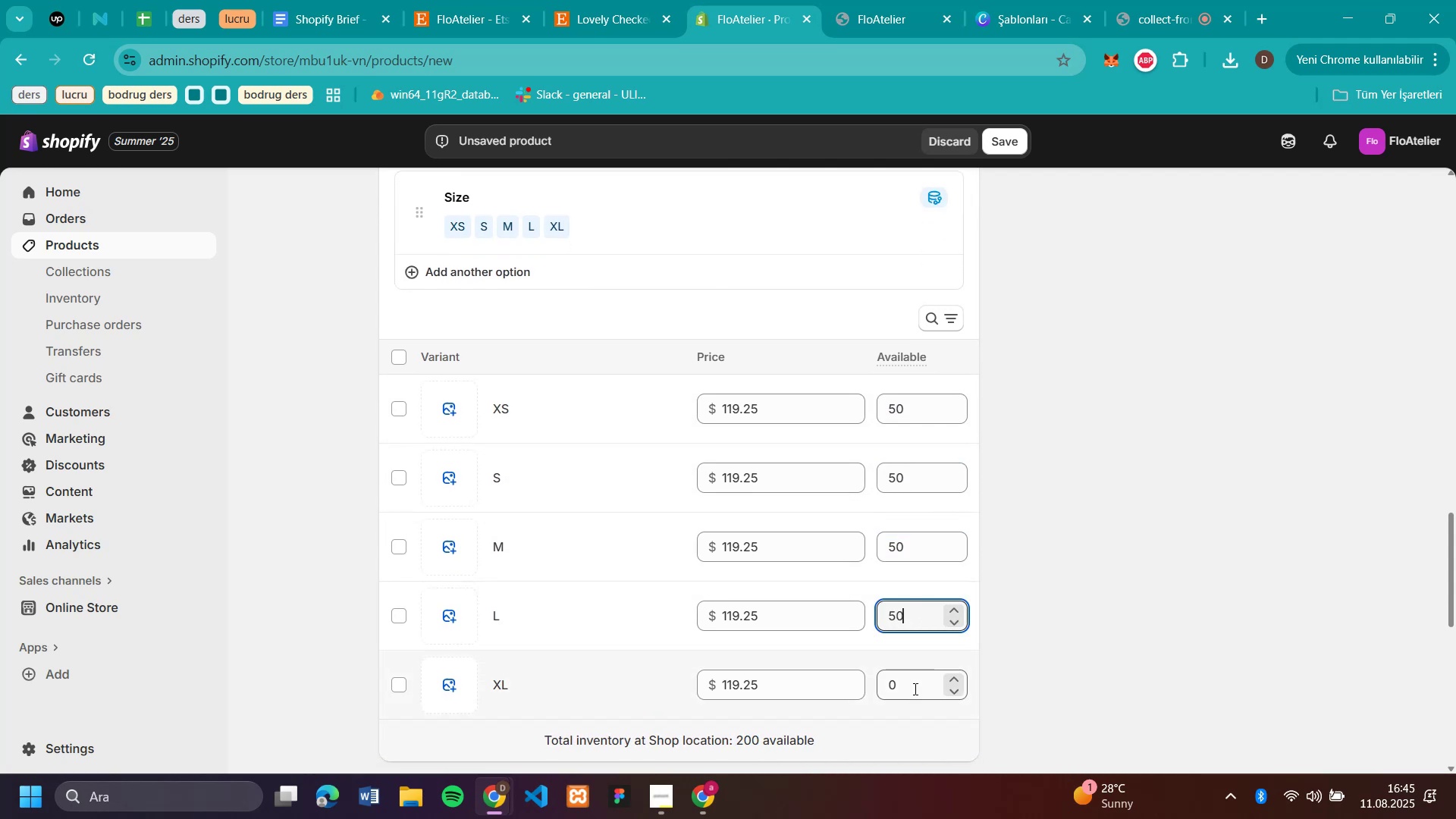 
left_click([912, 689])
 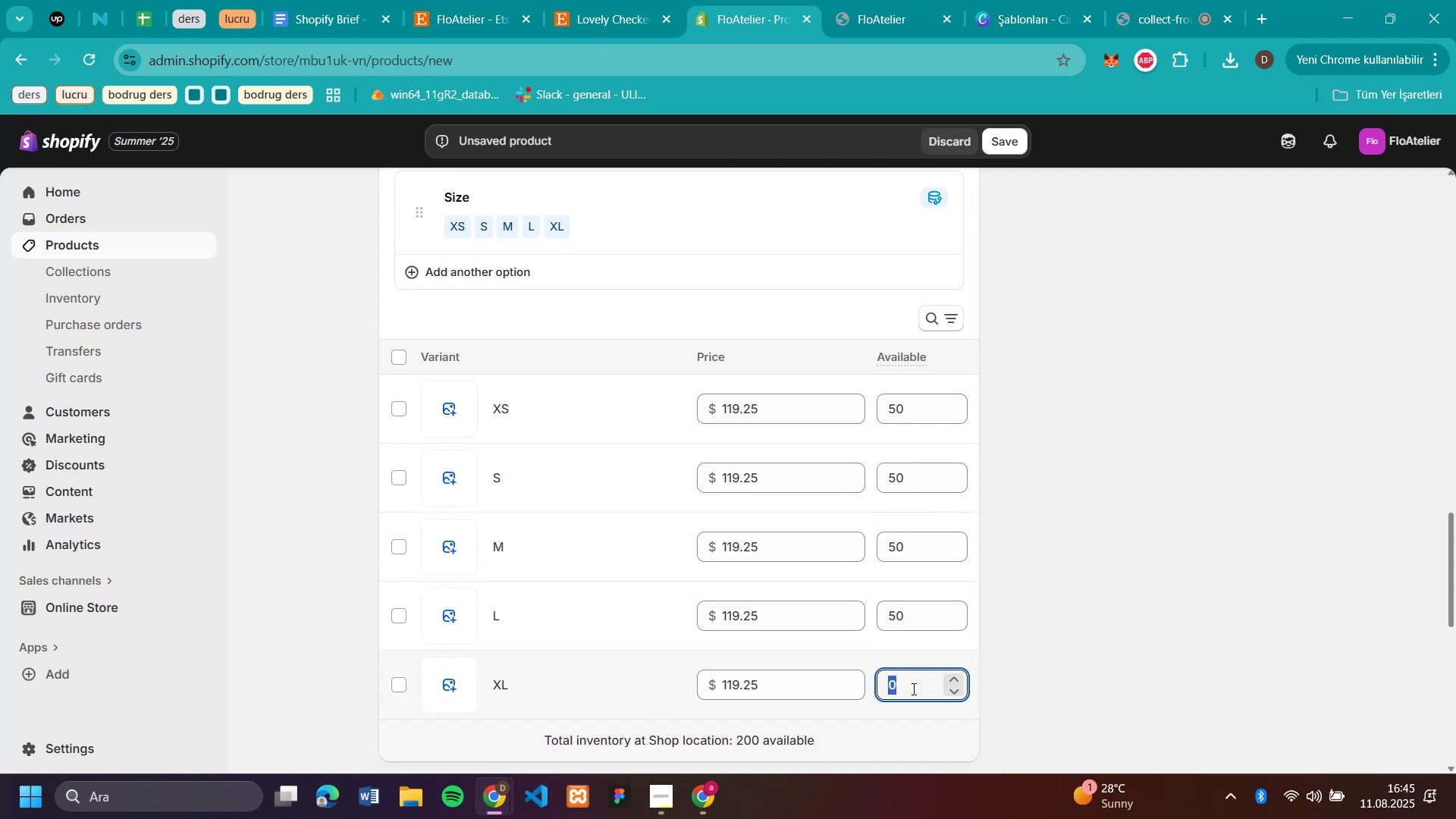 
type(50)
 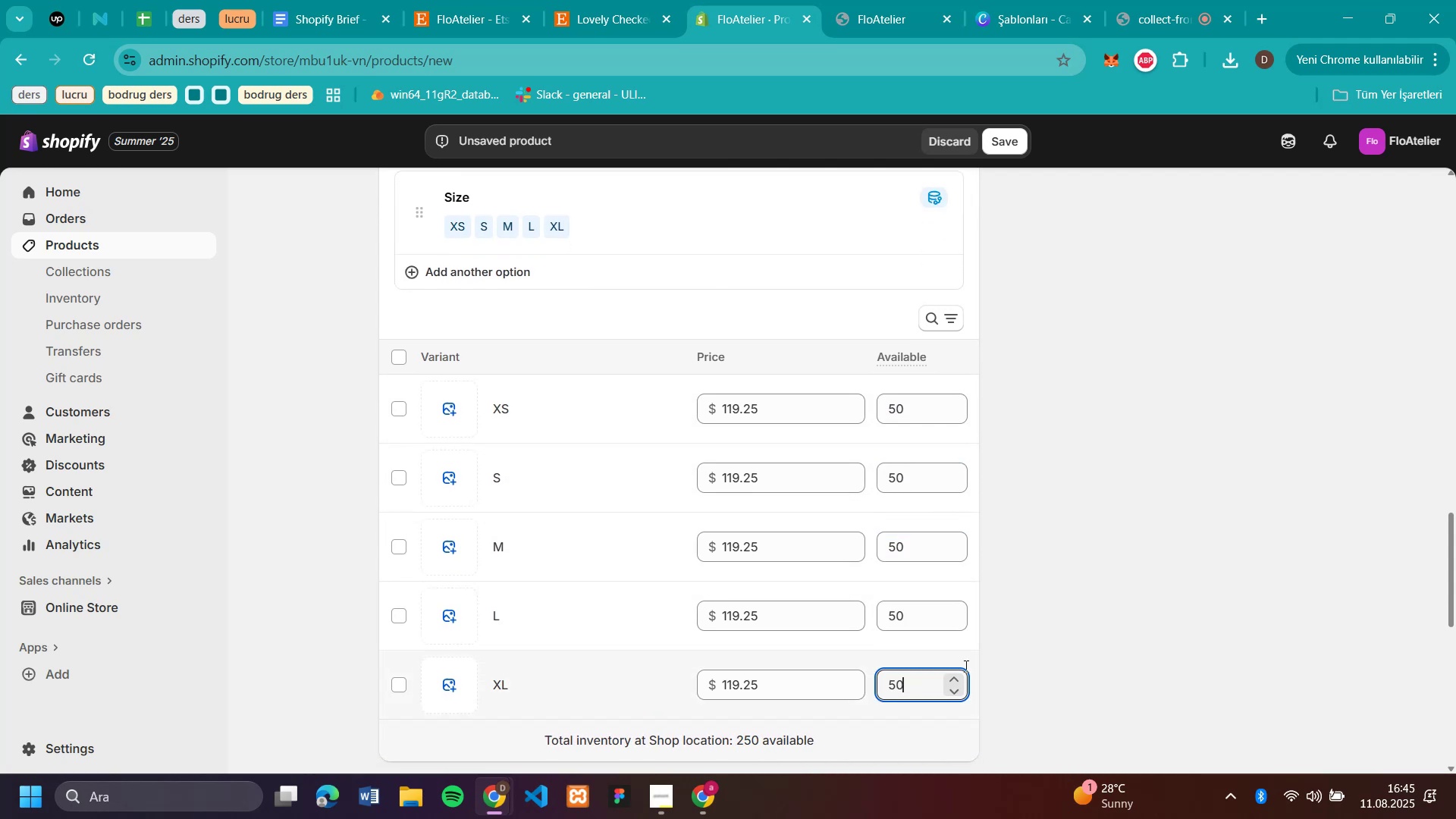 
scroll: coordinate [982, 658], scroll_direction: down, amount: 2.0
 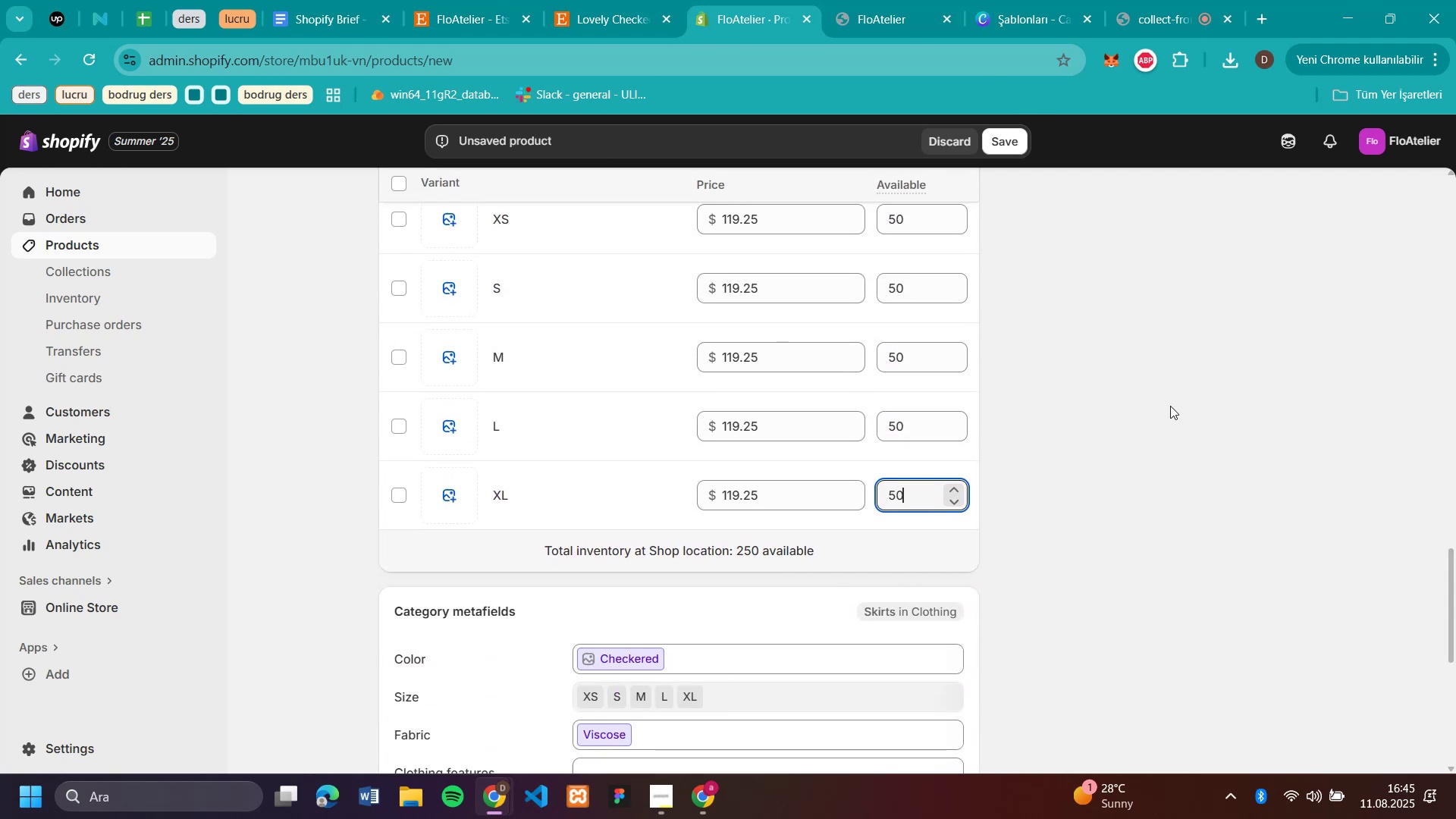 
scroll: coordinate [1186, 391], scroll_direction: up, amount: 21.0
 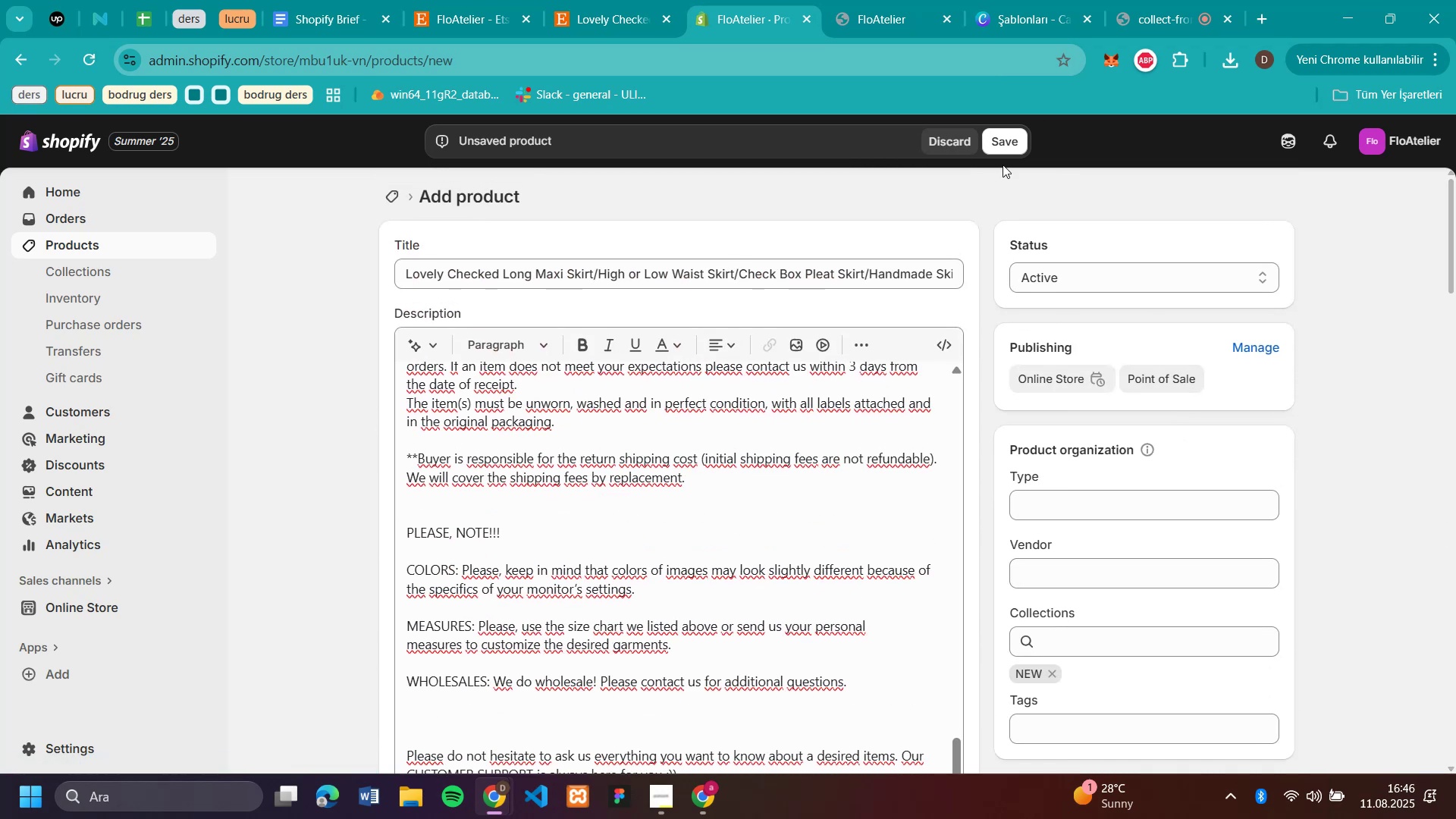 
double_click([1003, 146])
 